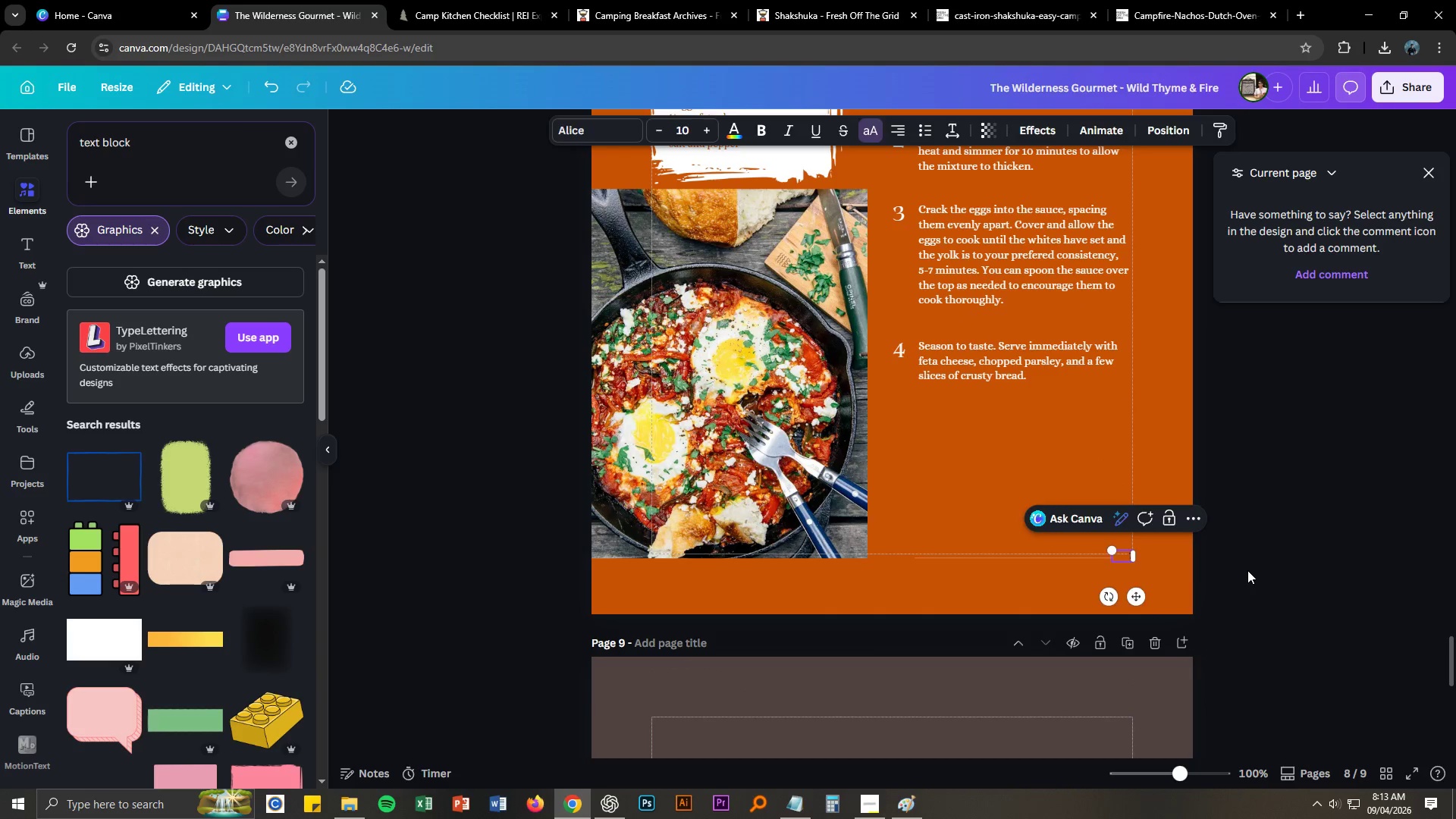 
double_click([1247, 570])
 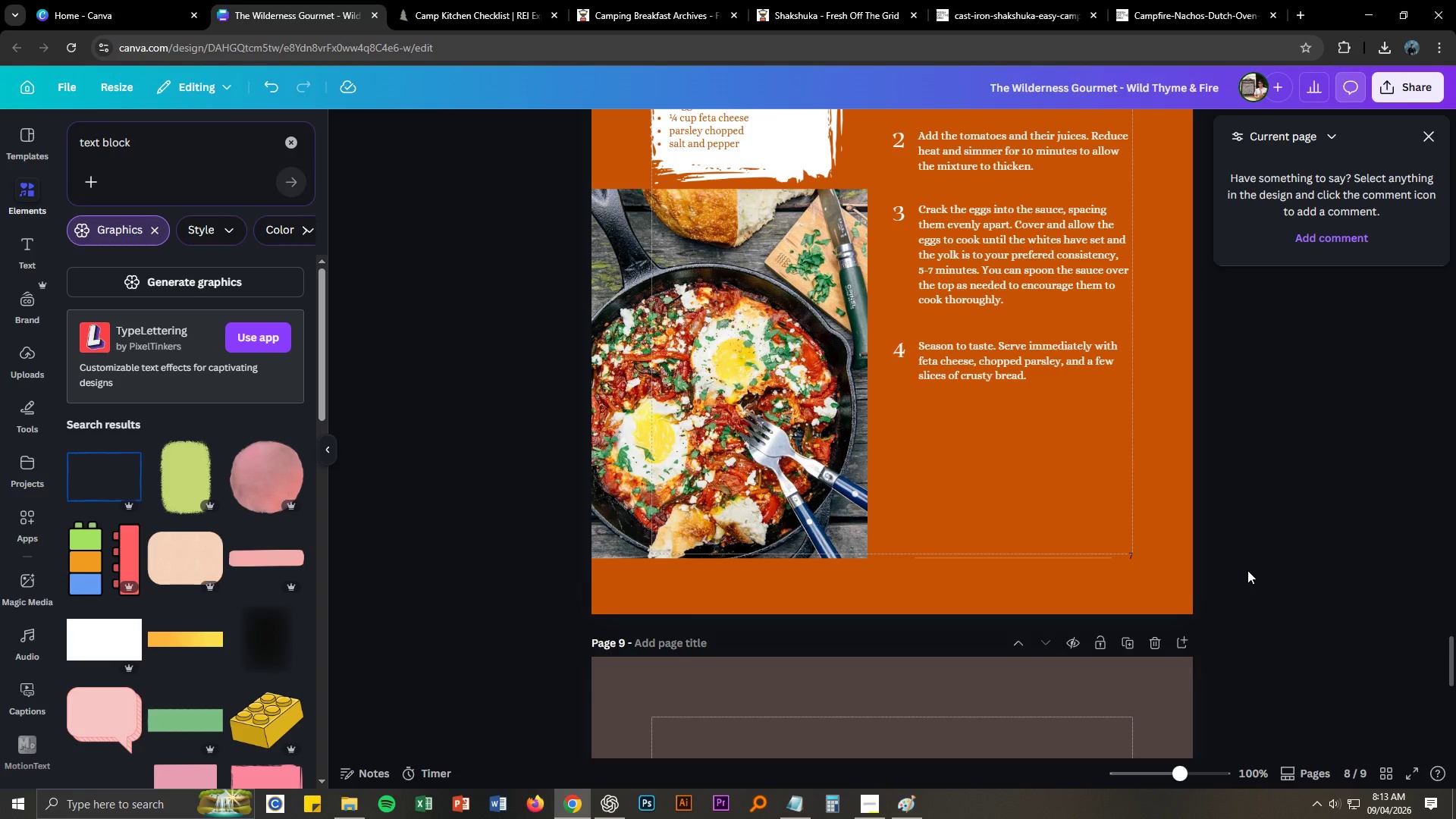 
triple_click([1247, 570])
 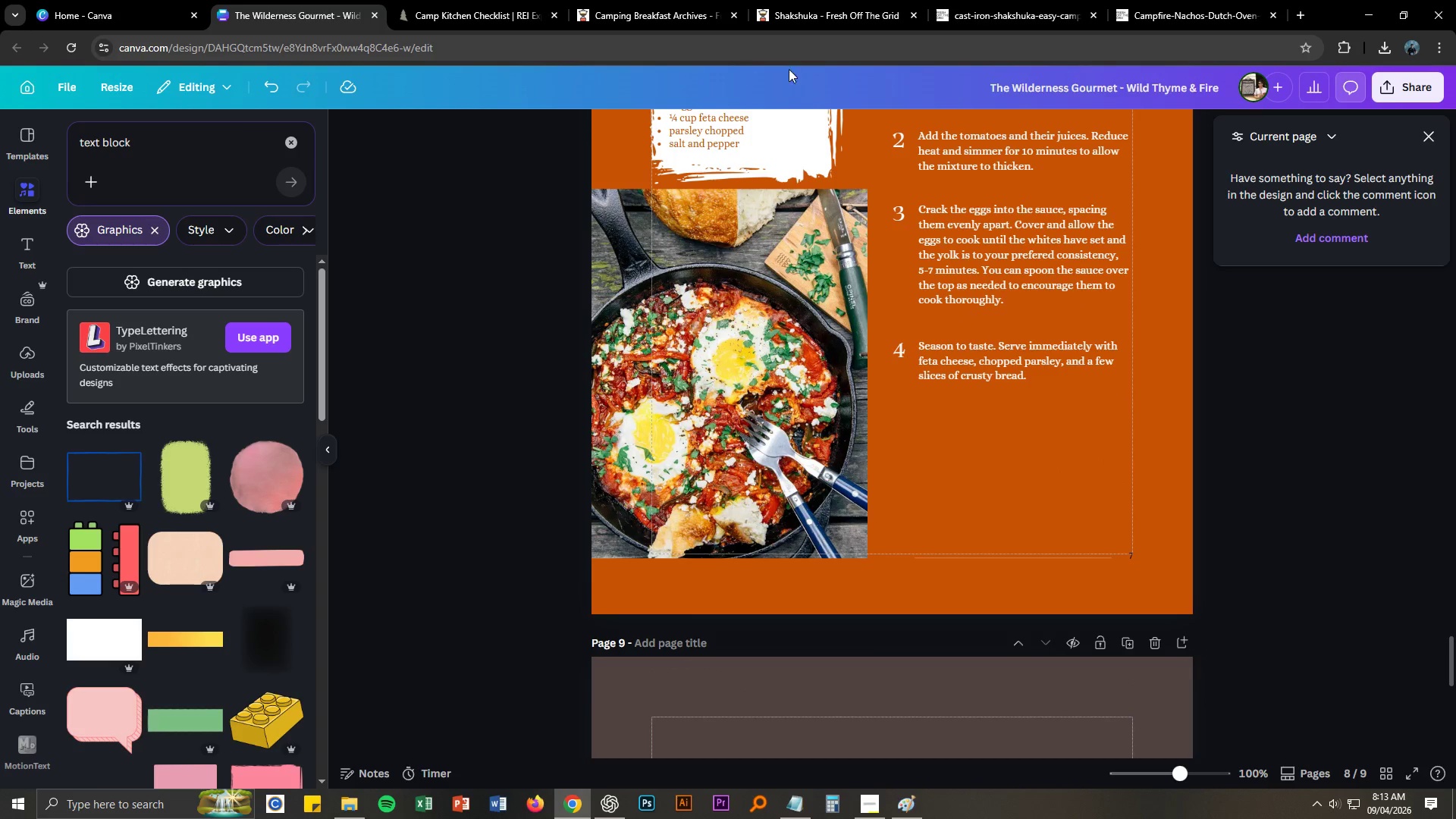 
left_click([851, 0])
 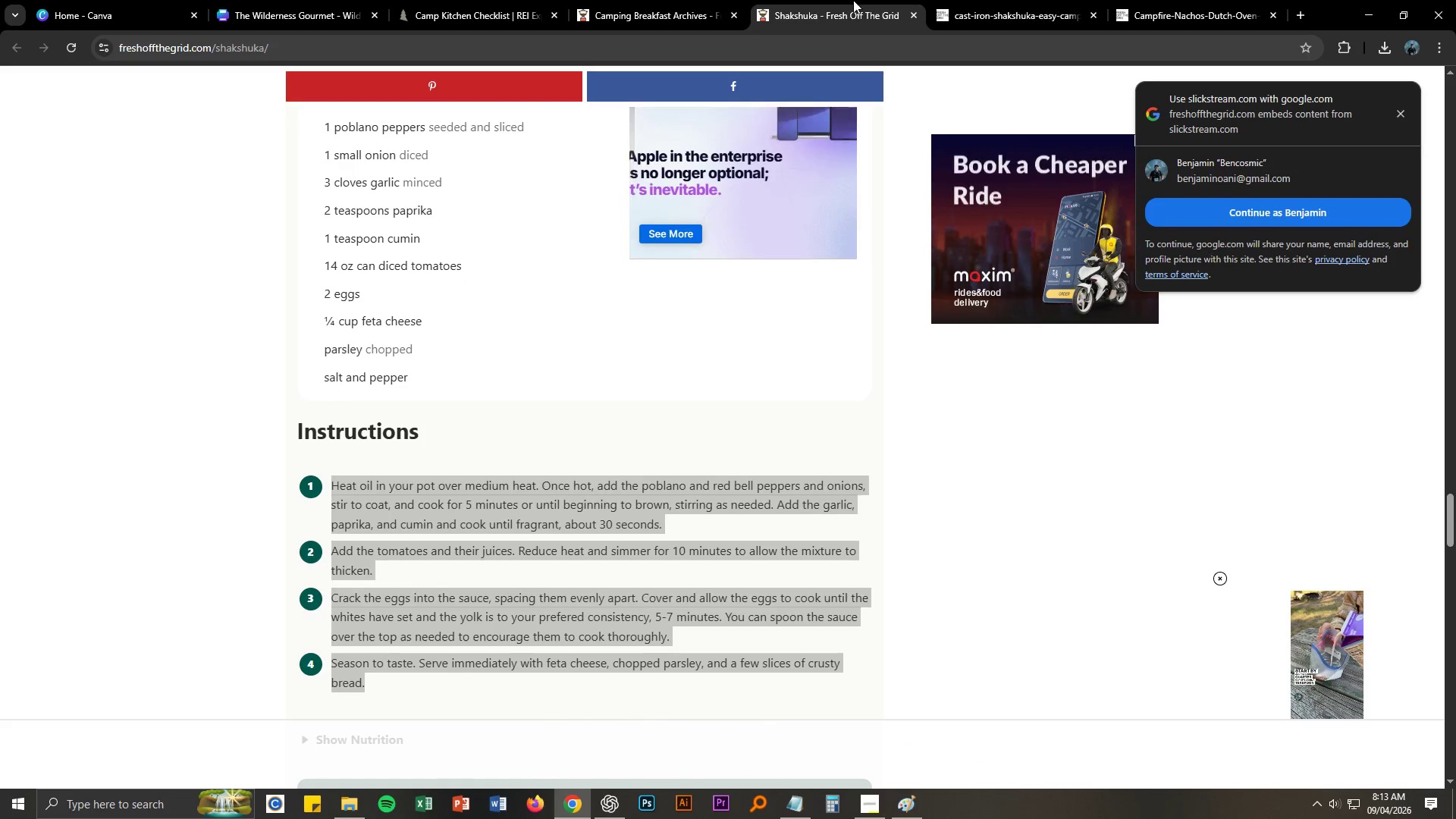 
left_click([998, 0])
 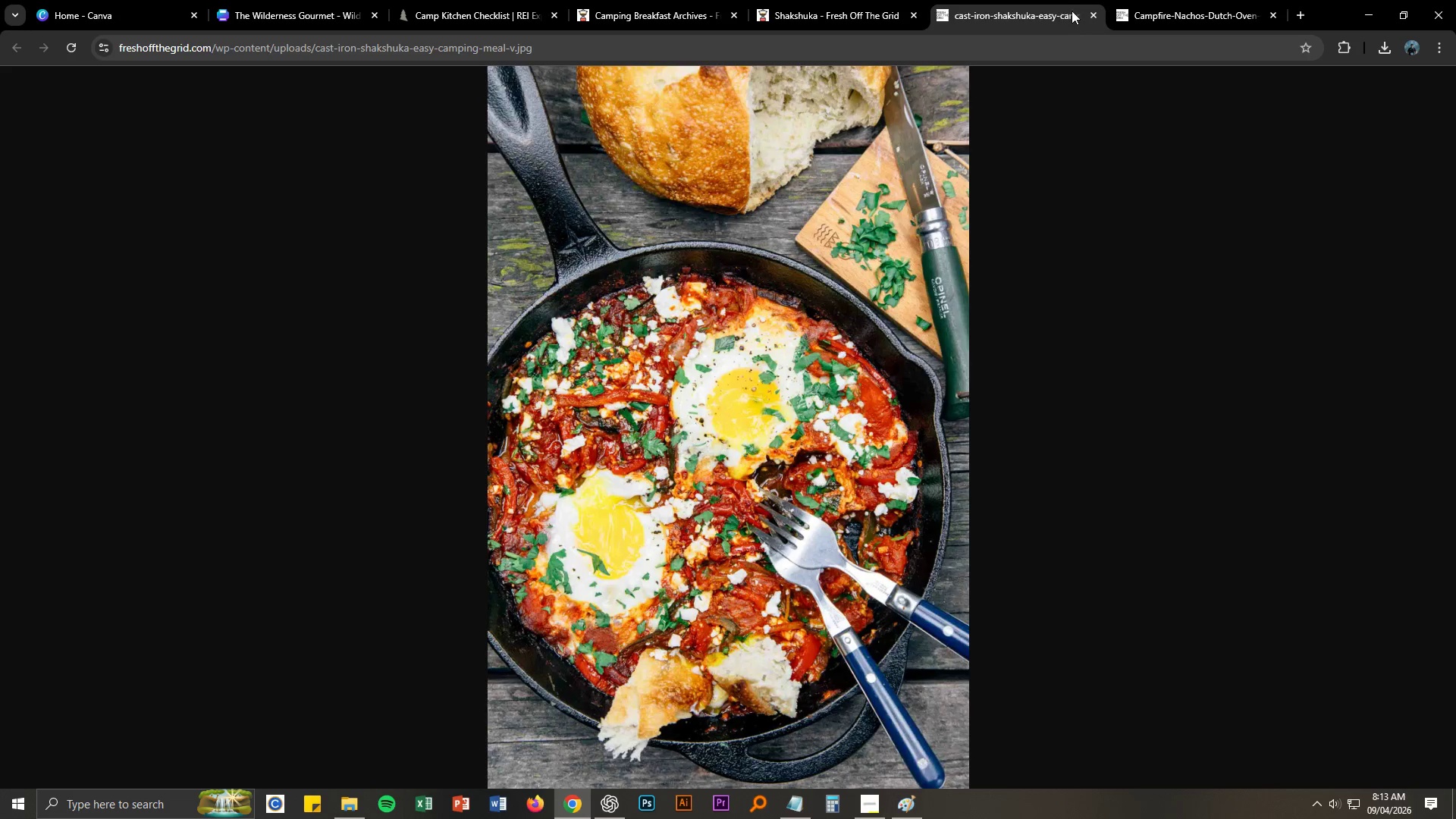 
left_click([1172, 3])
 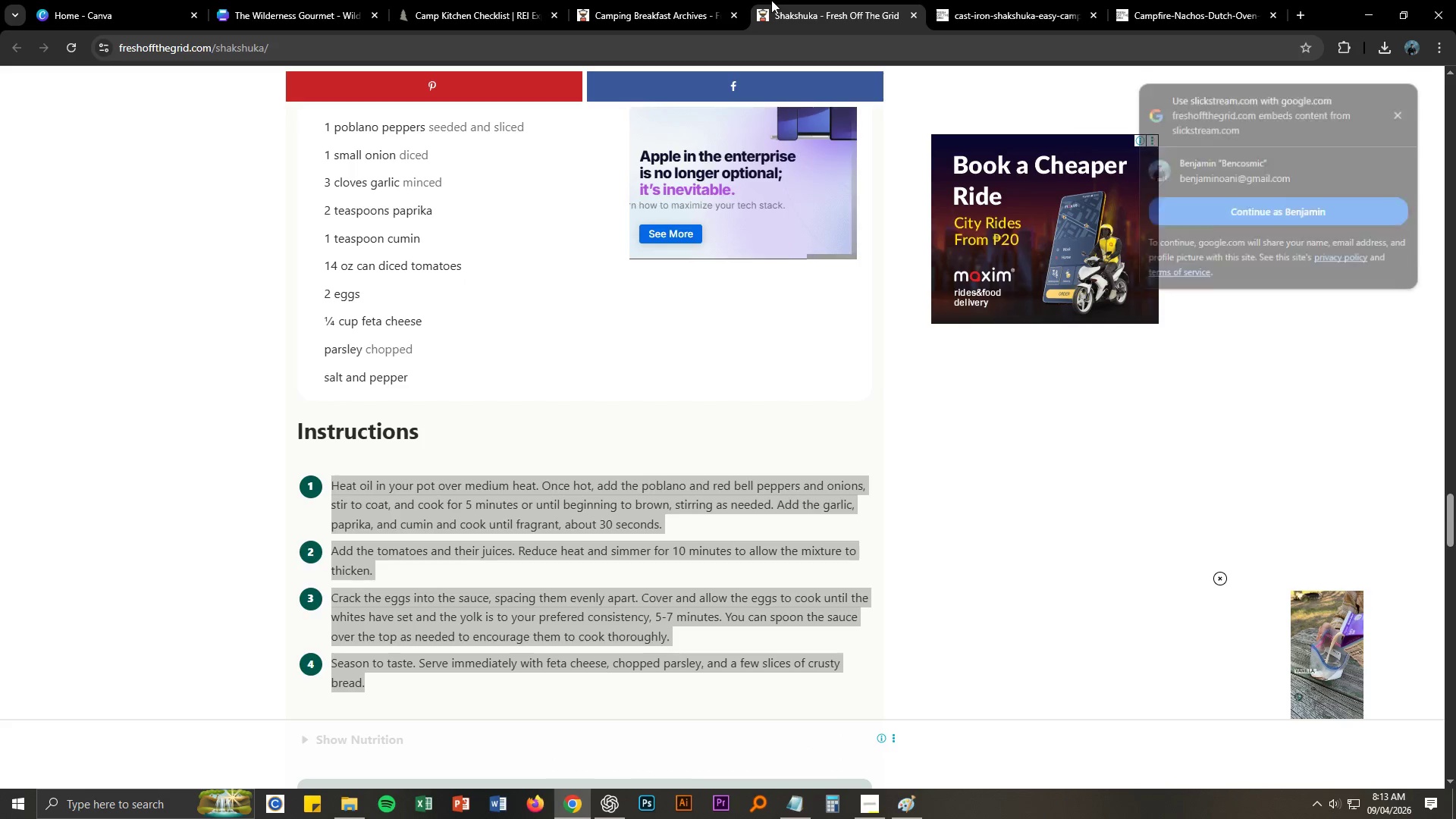 
double_click([631, 0])
 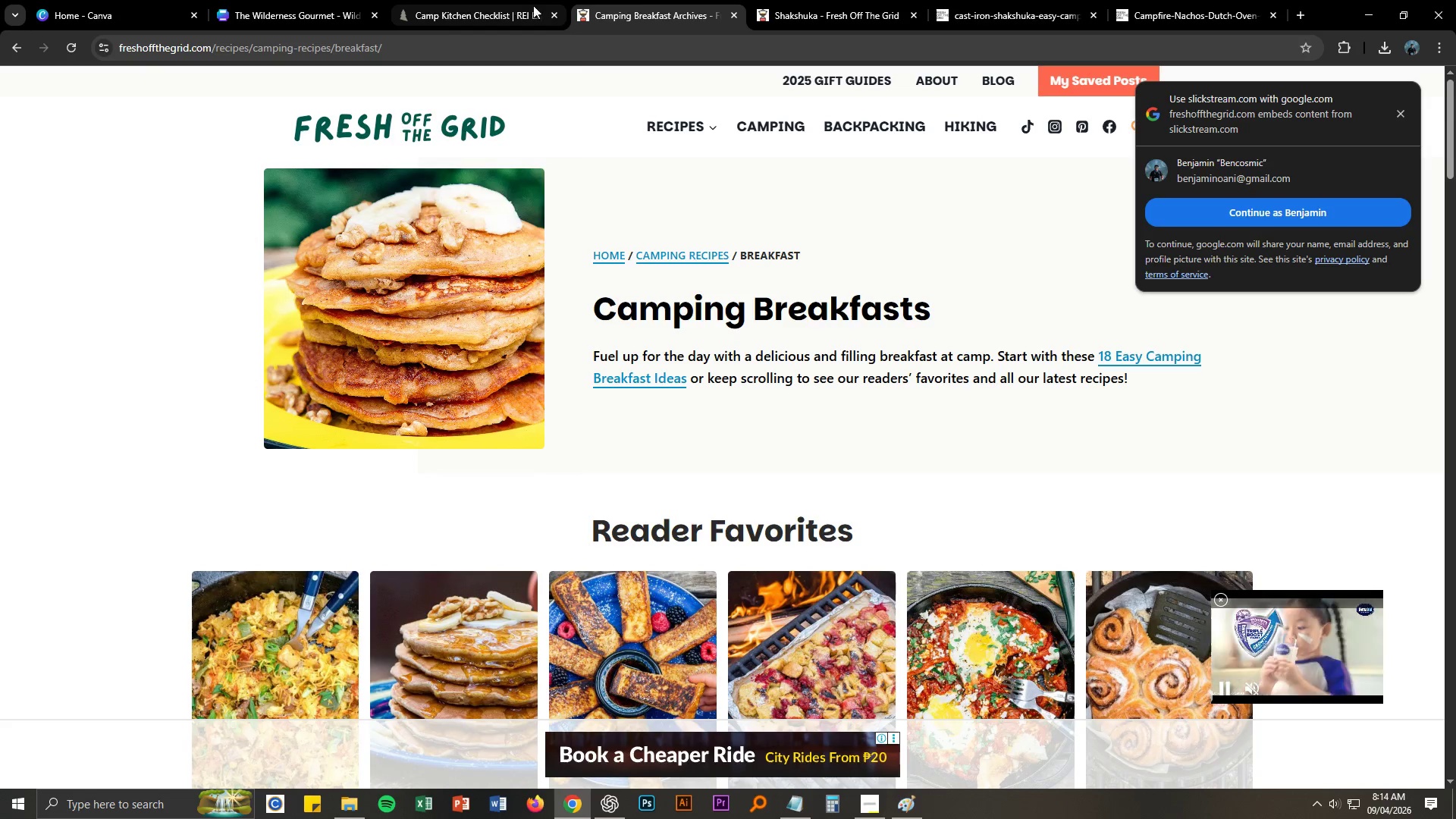 
left_click([856, 0])
 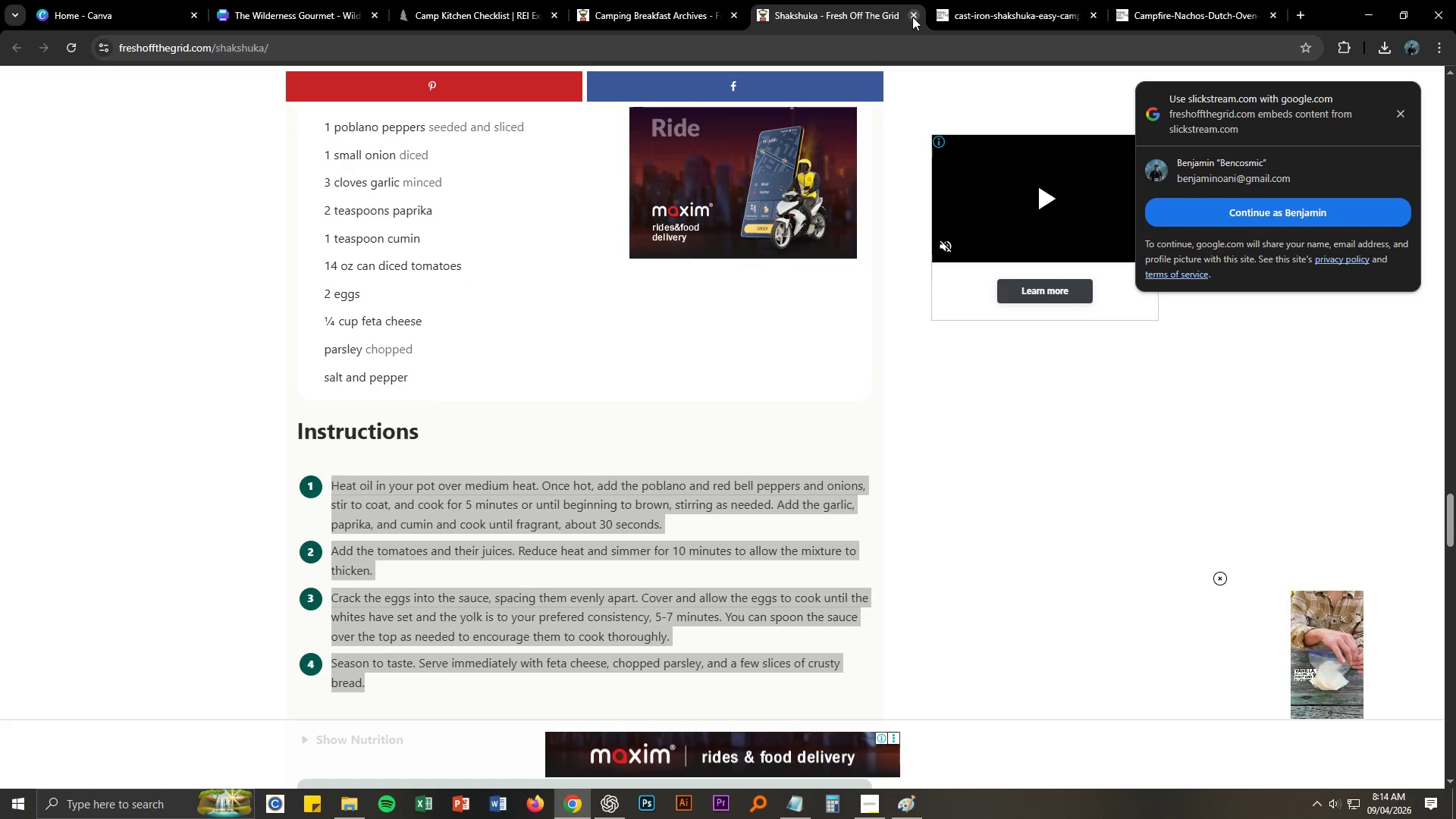 
left_click([912, 16])
 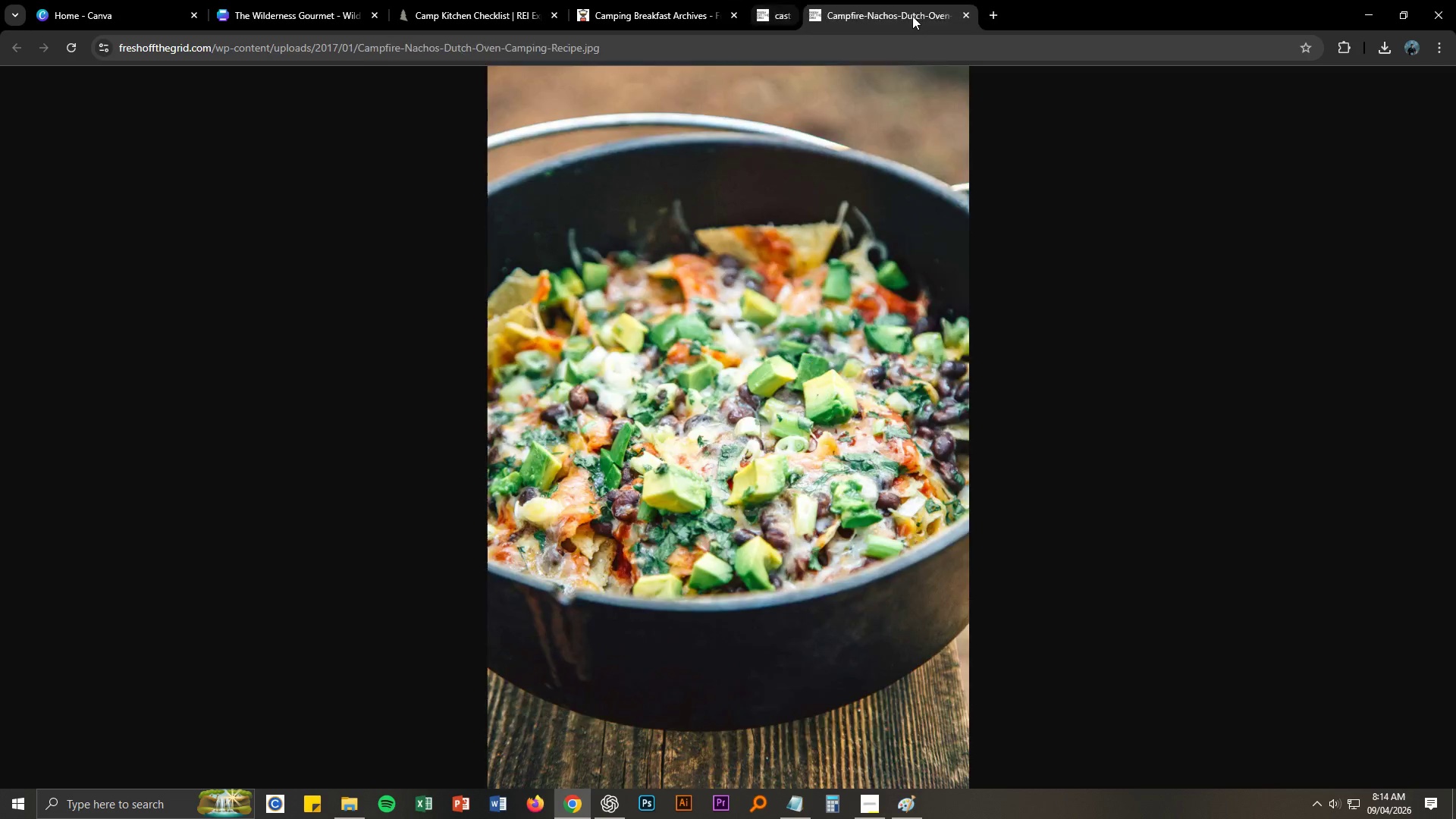 
double_click([912, 16])
 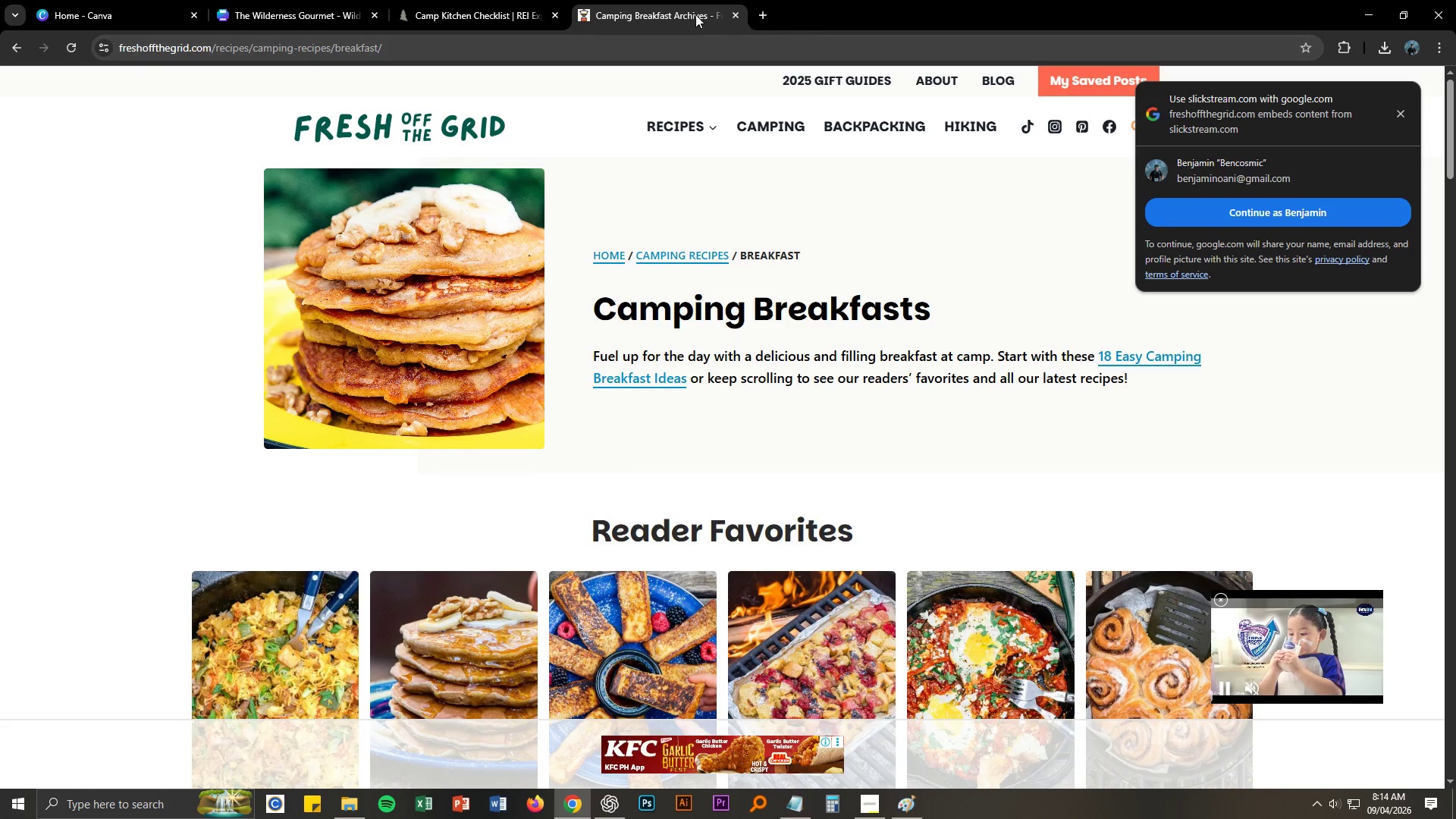 
left_click([661, 10])
 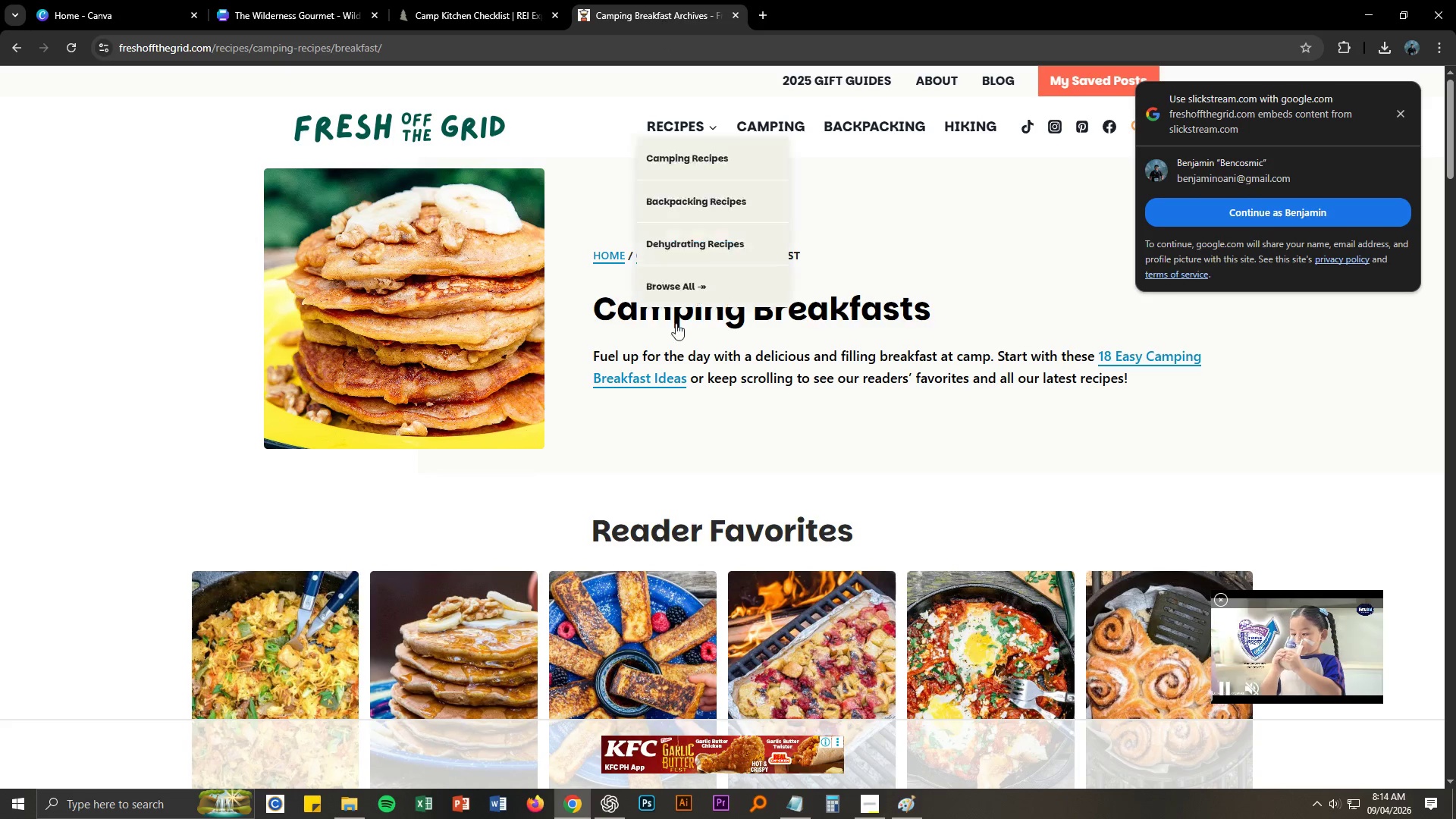 
scroll: coordinate [213, 363], scroll_direction: down, amount: 17.0
 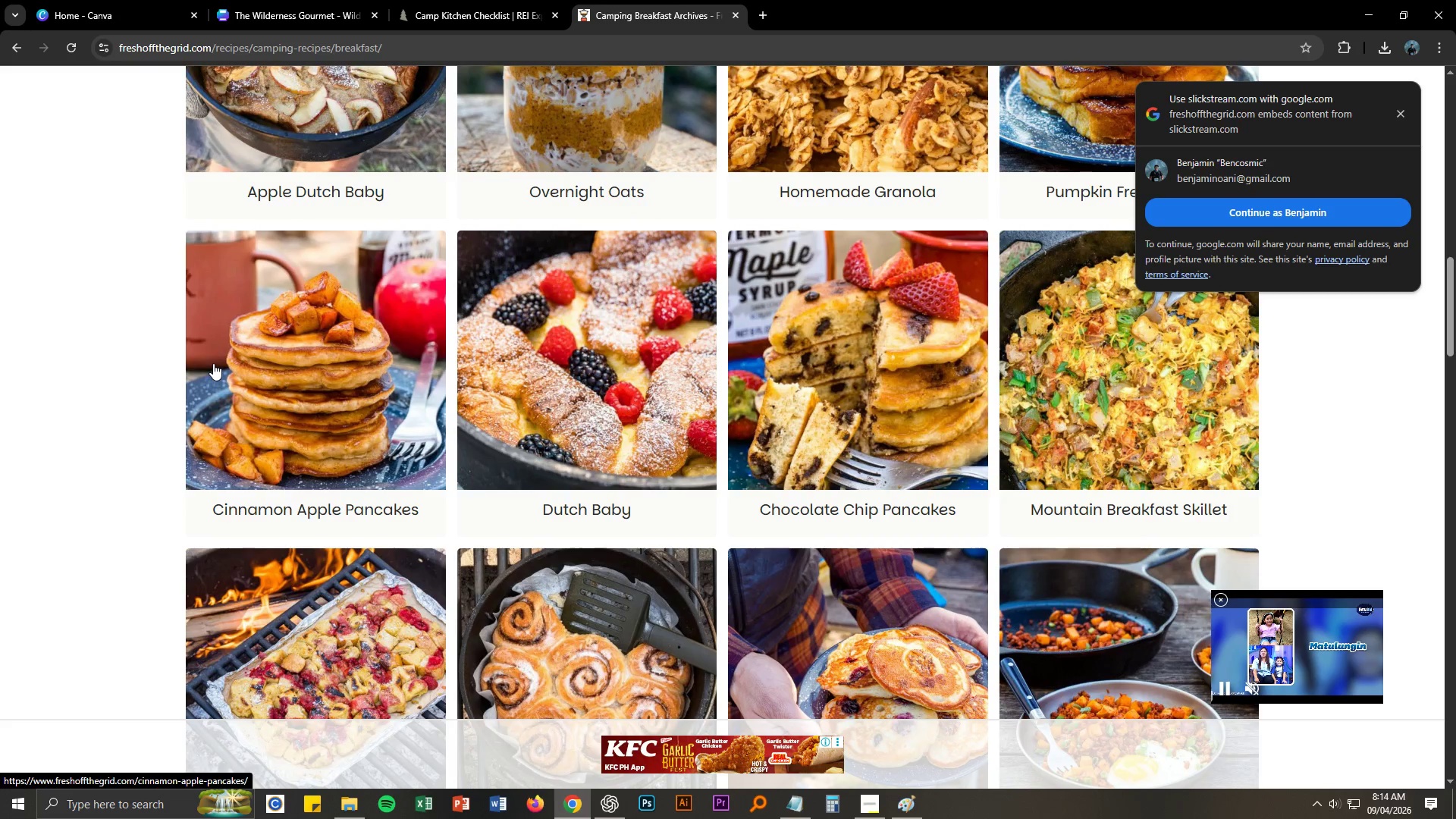 
scroll: coordinate [213, 363], scroll_direction: down, amount: 2.0
 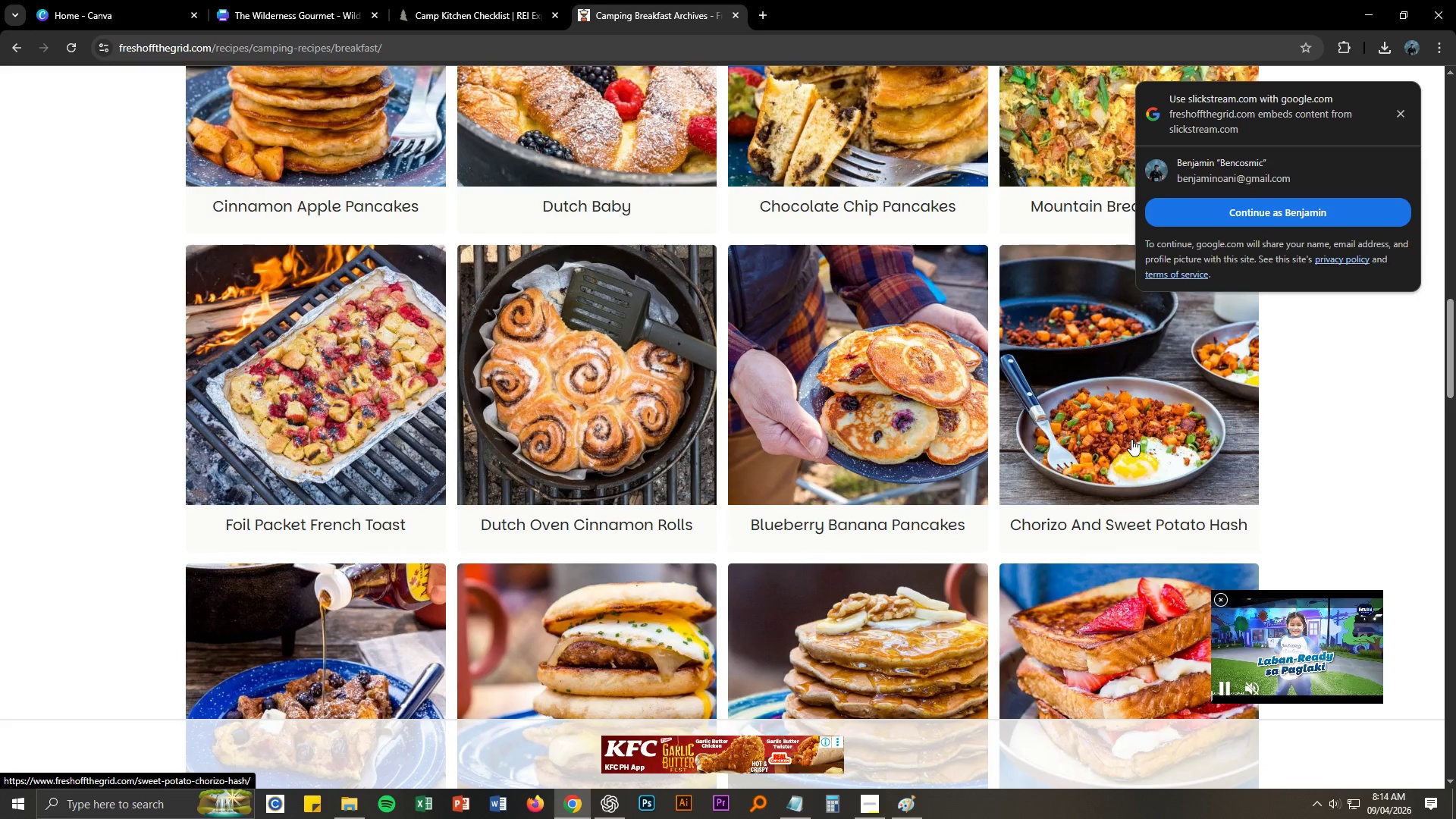 
left_click([1131, 439])
 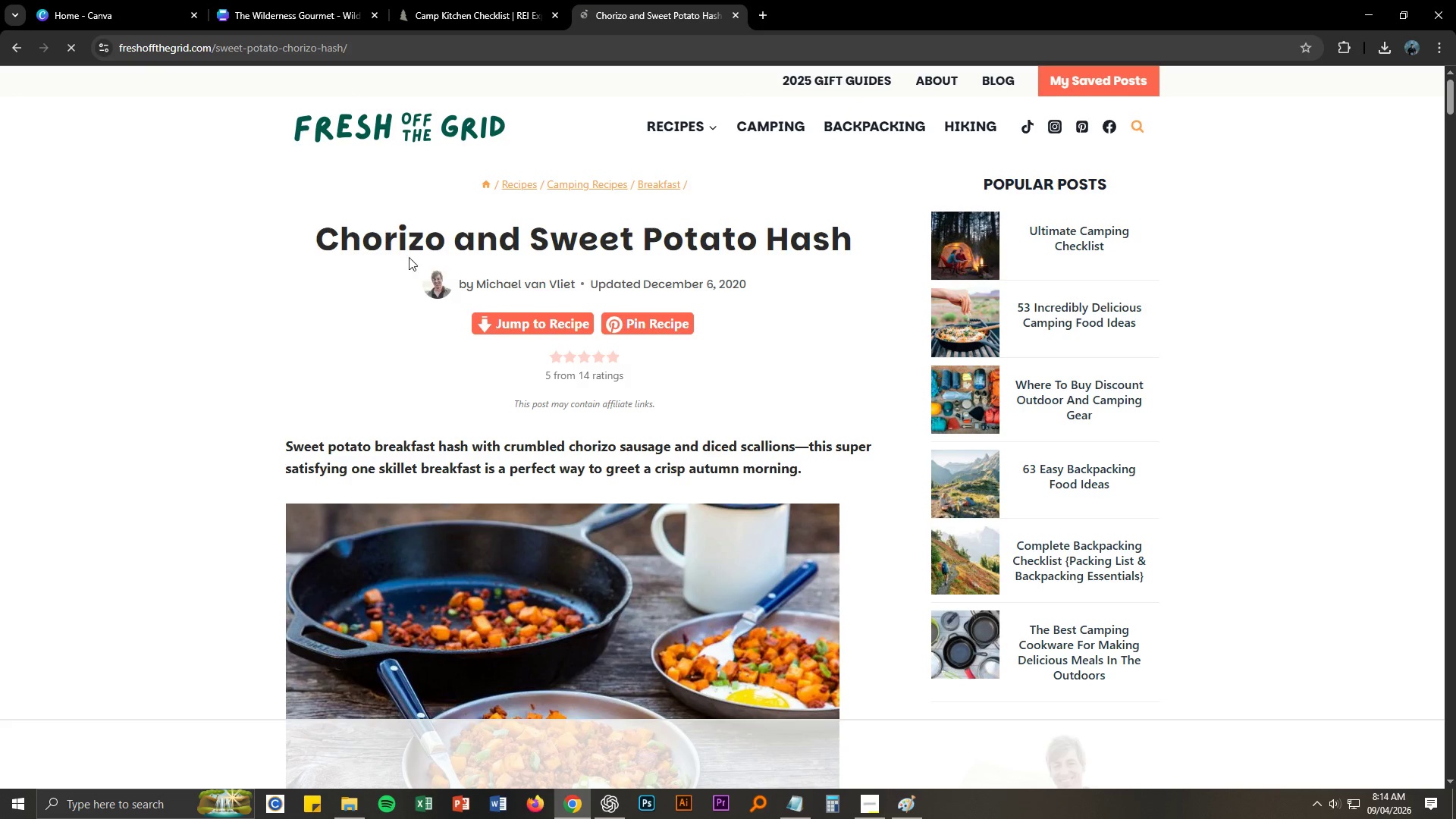 
left_click_drag(start_coordinate=[319, 237], to_coordinate=[854, 242])
 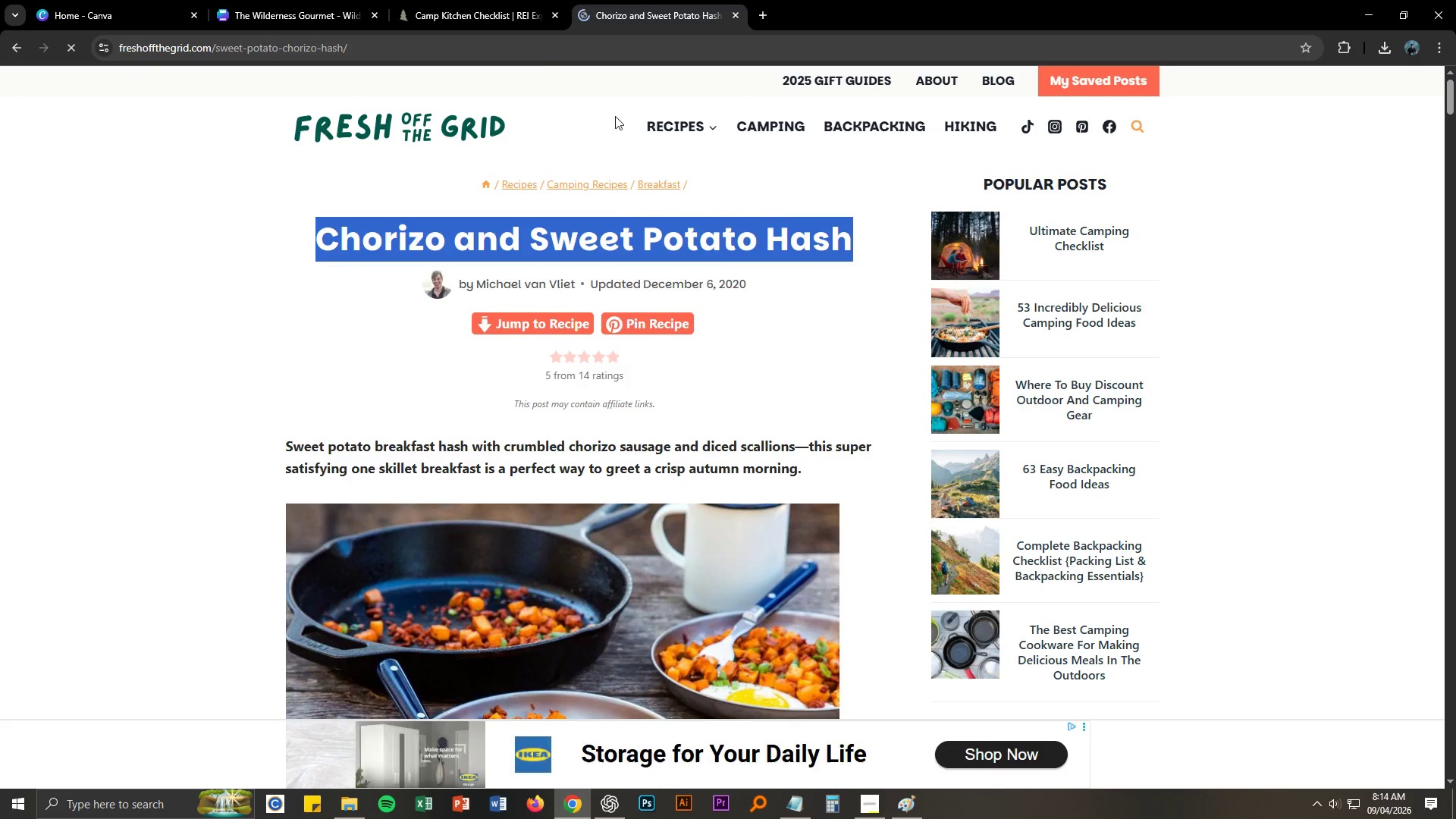 
key(Control+ControlLeft)
 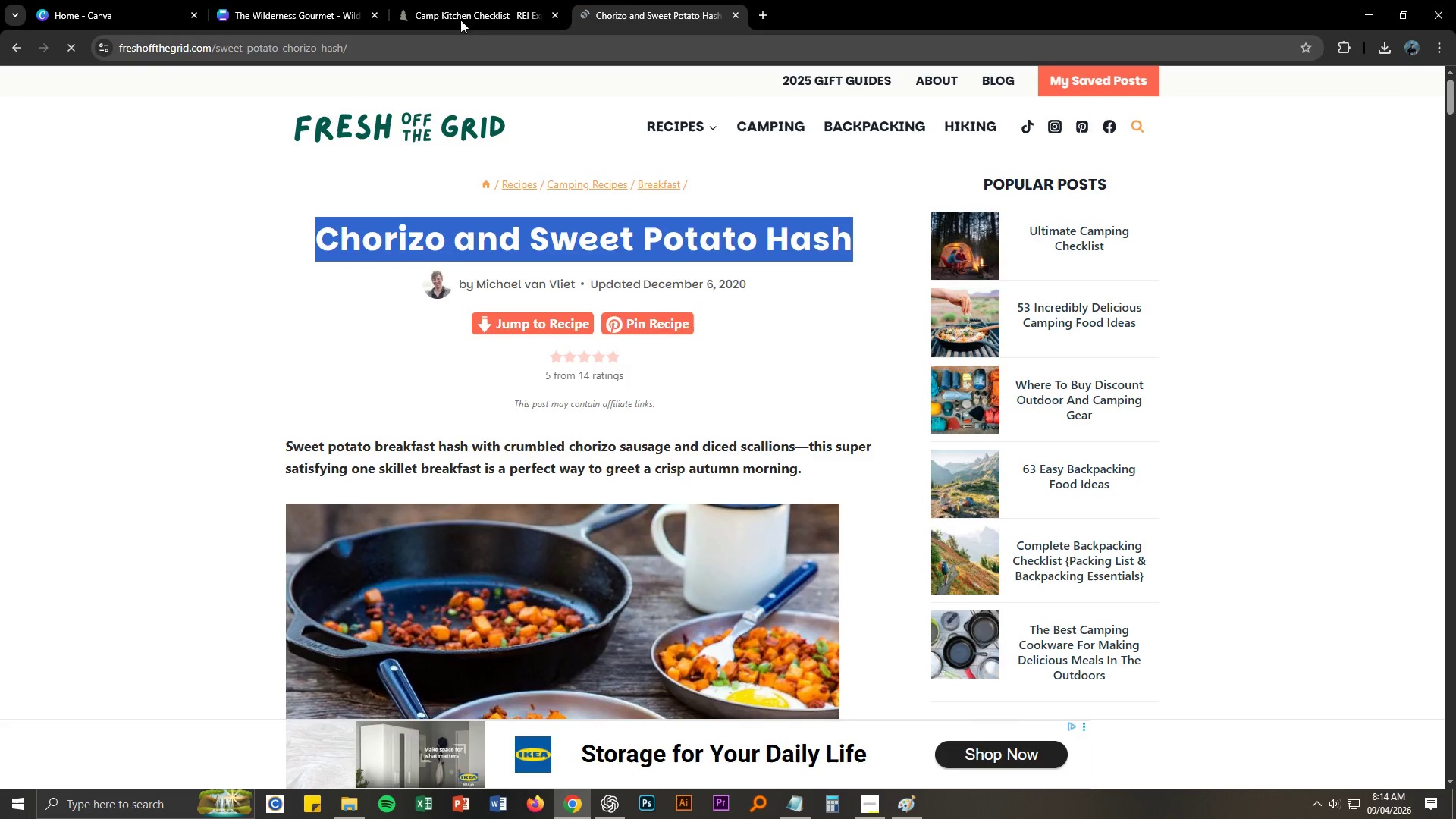 
key(Control+C)
 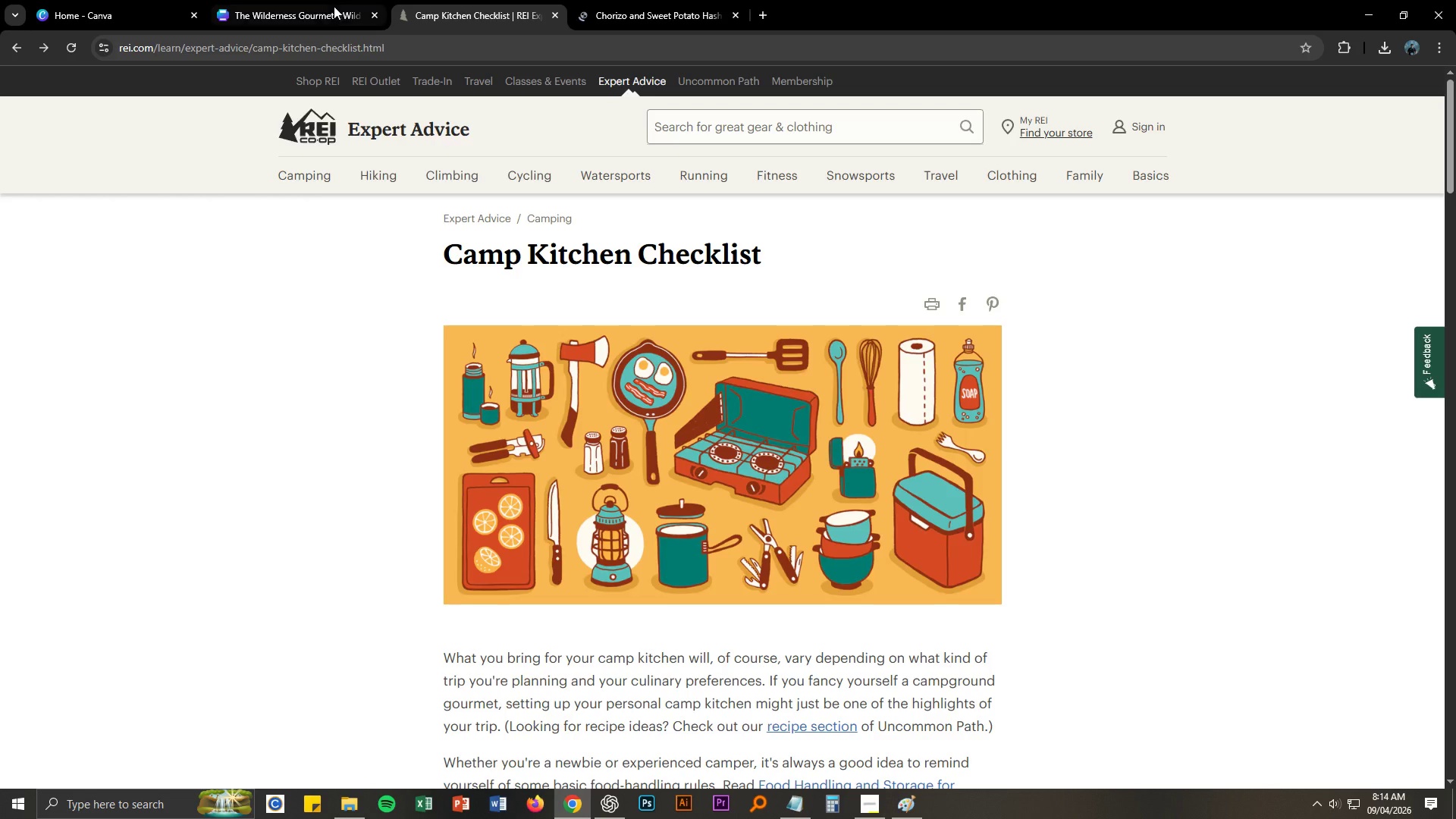 
double_click([311, 7])
 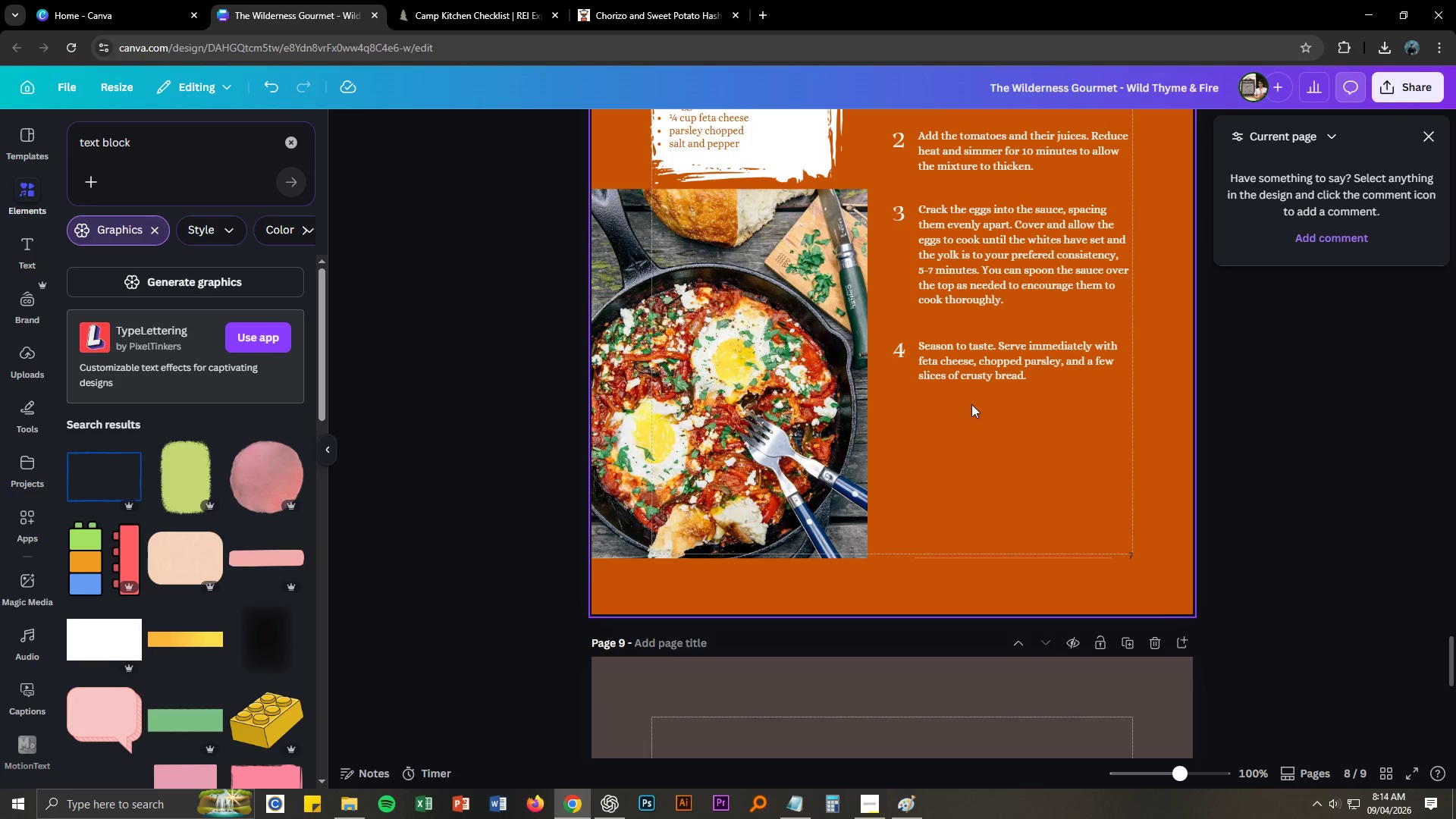 
scroll: coordinate [998, 465], scroll_direction: up, amount: 8.0
 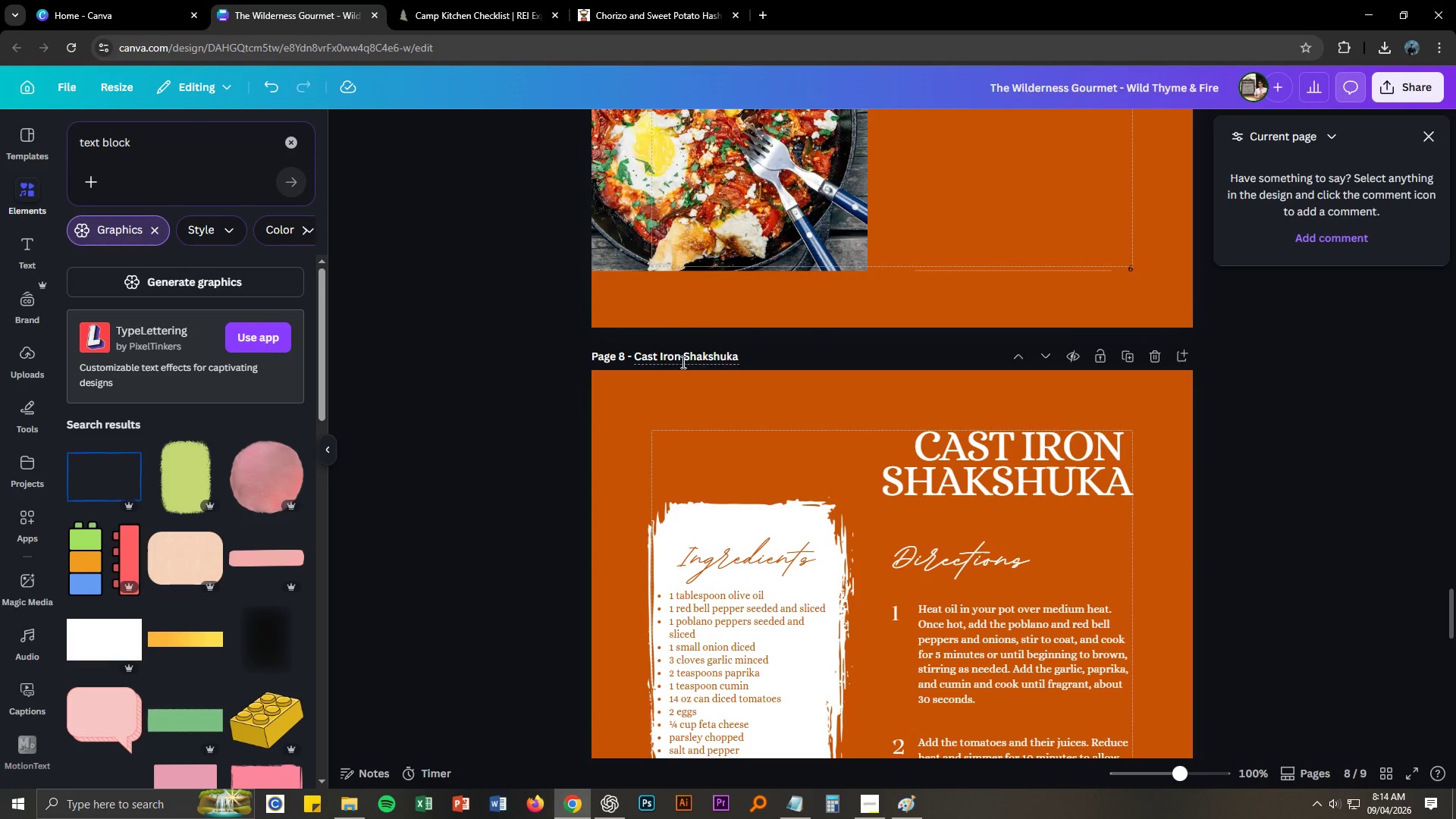 
double_click([682, 357])
 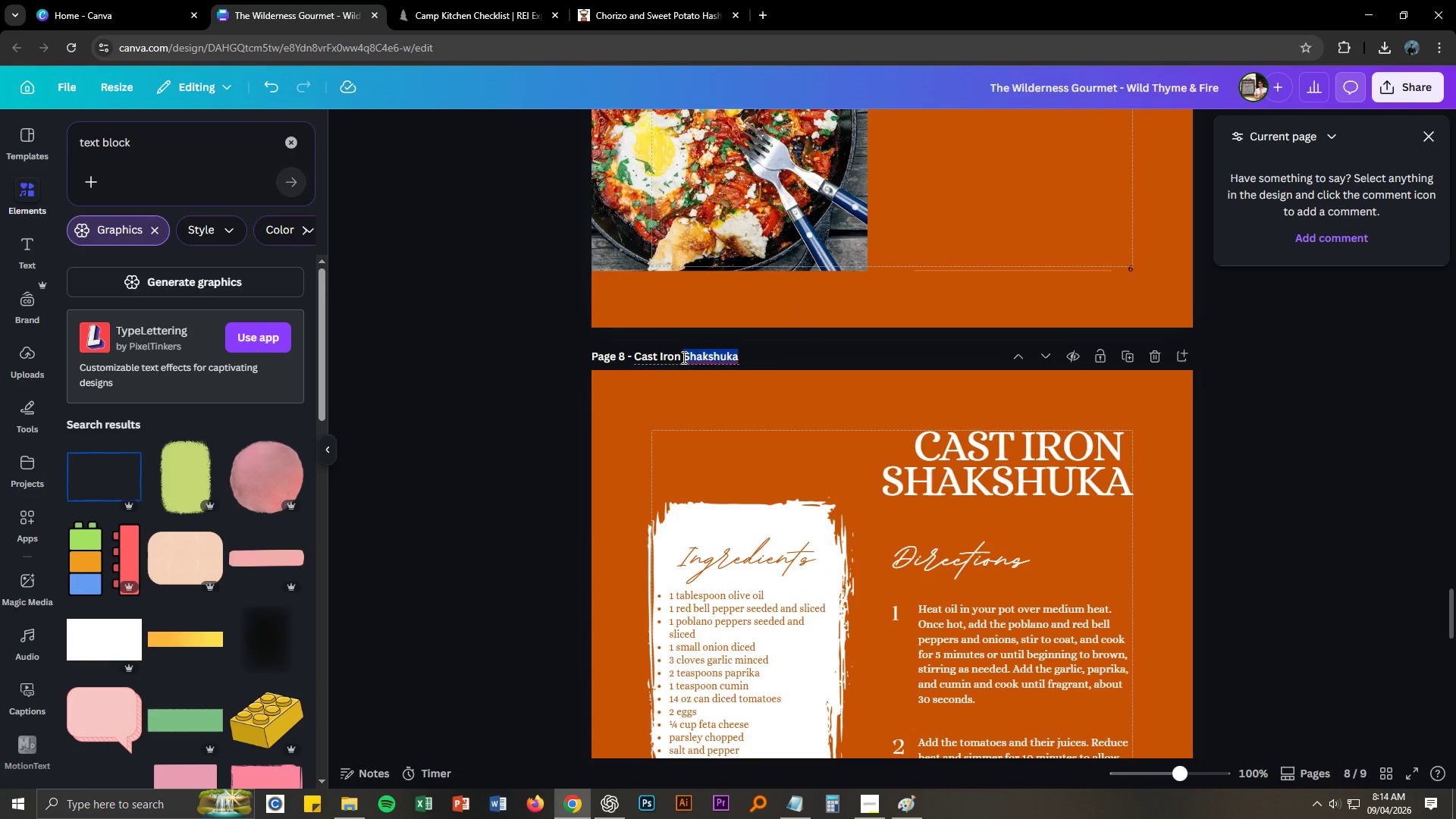 
triple_click([682, 357])
 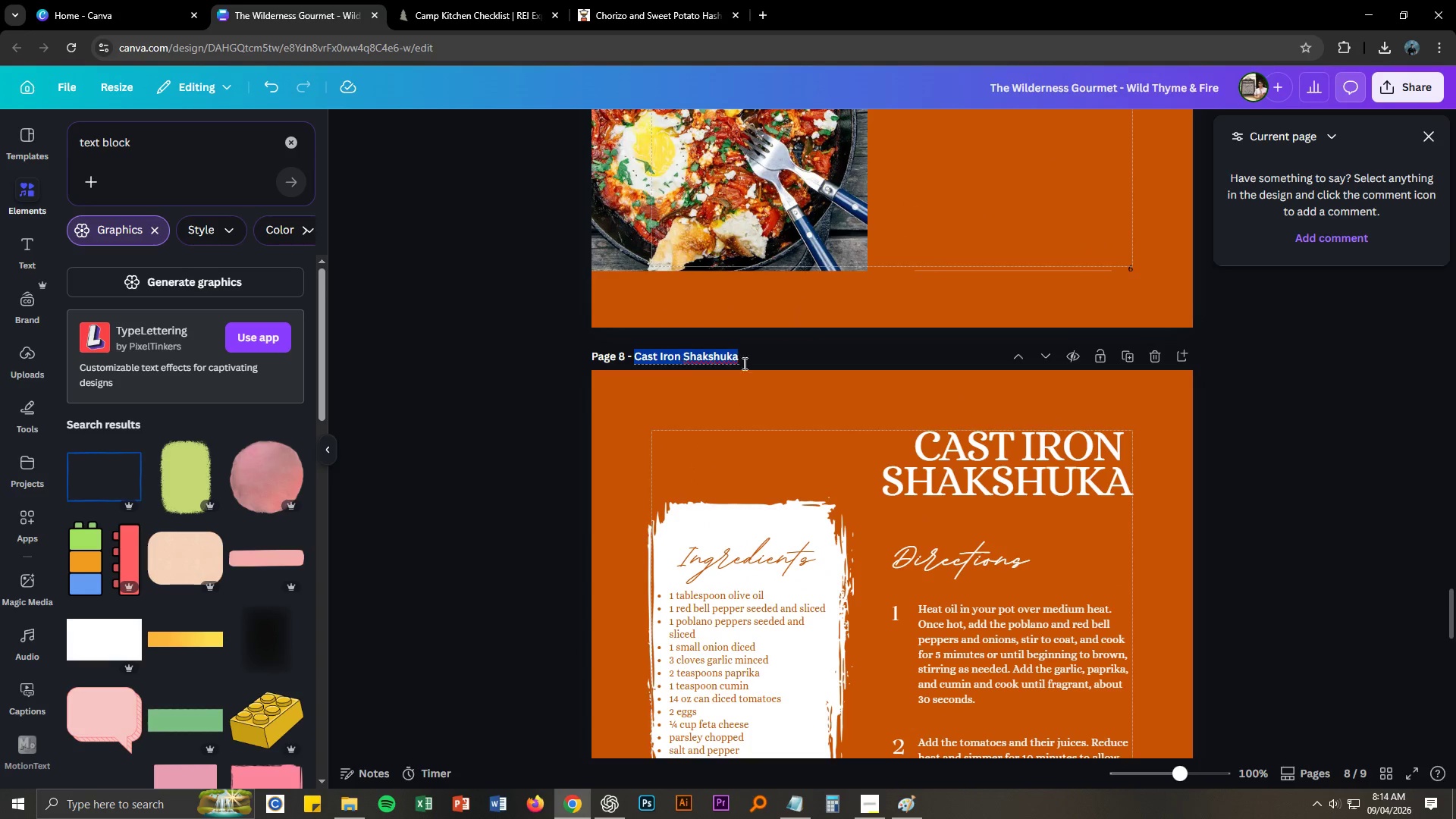 
key(Control+ControlLeft)
 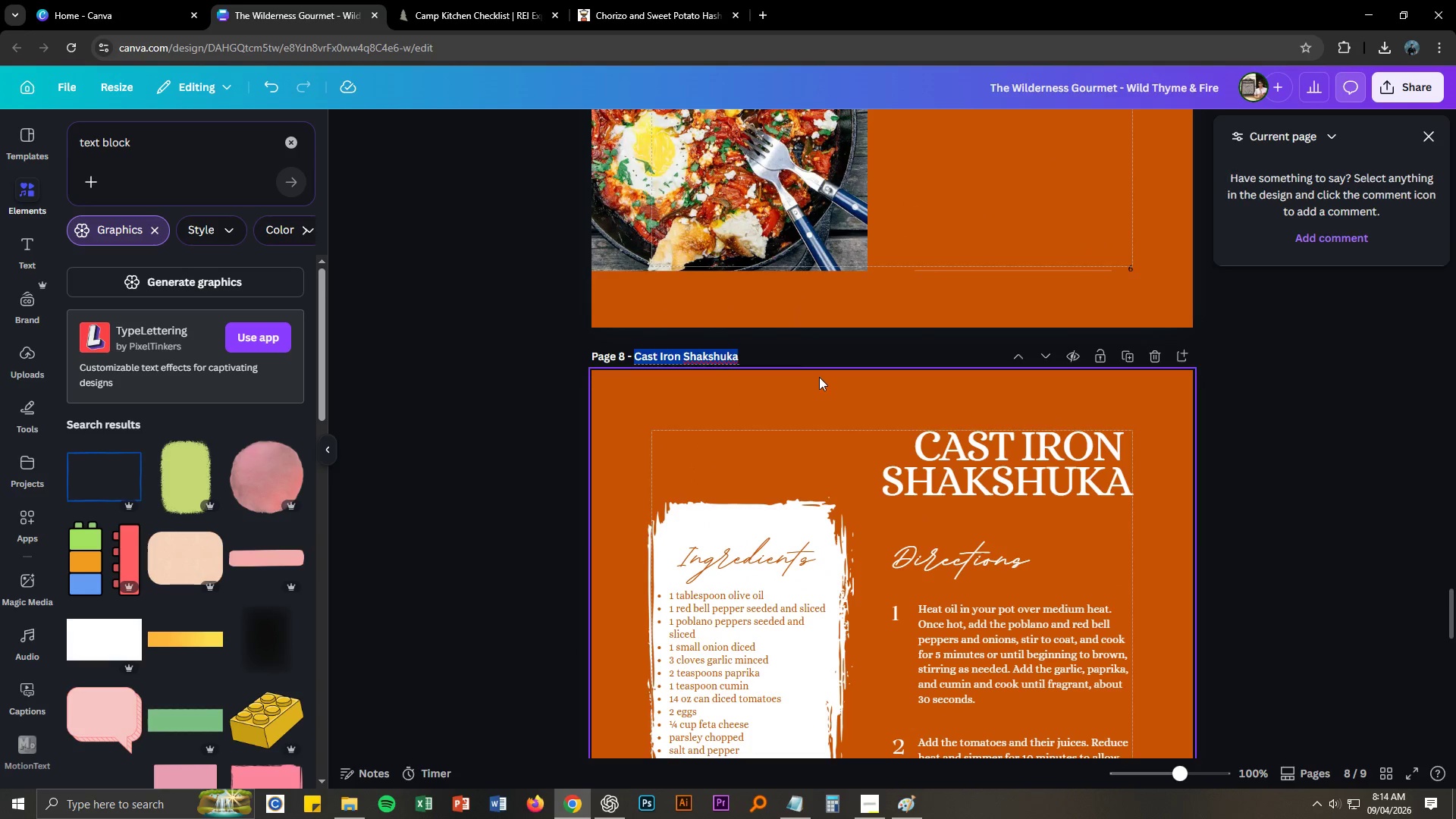 
key(Control+V)
 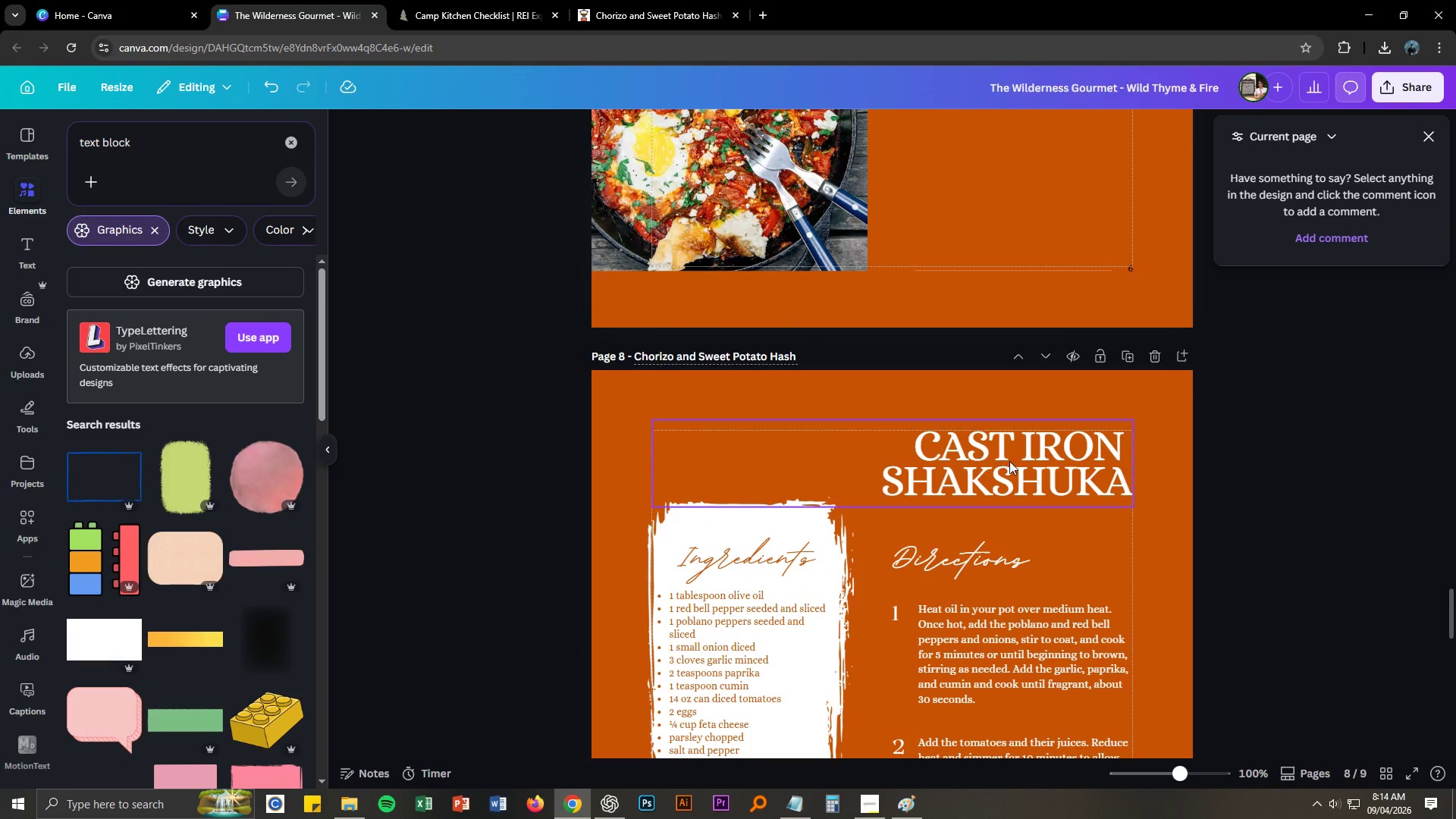 
double_click([1009, 461])
 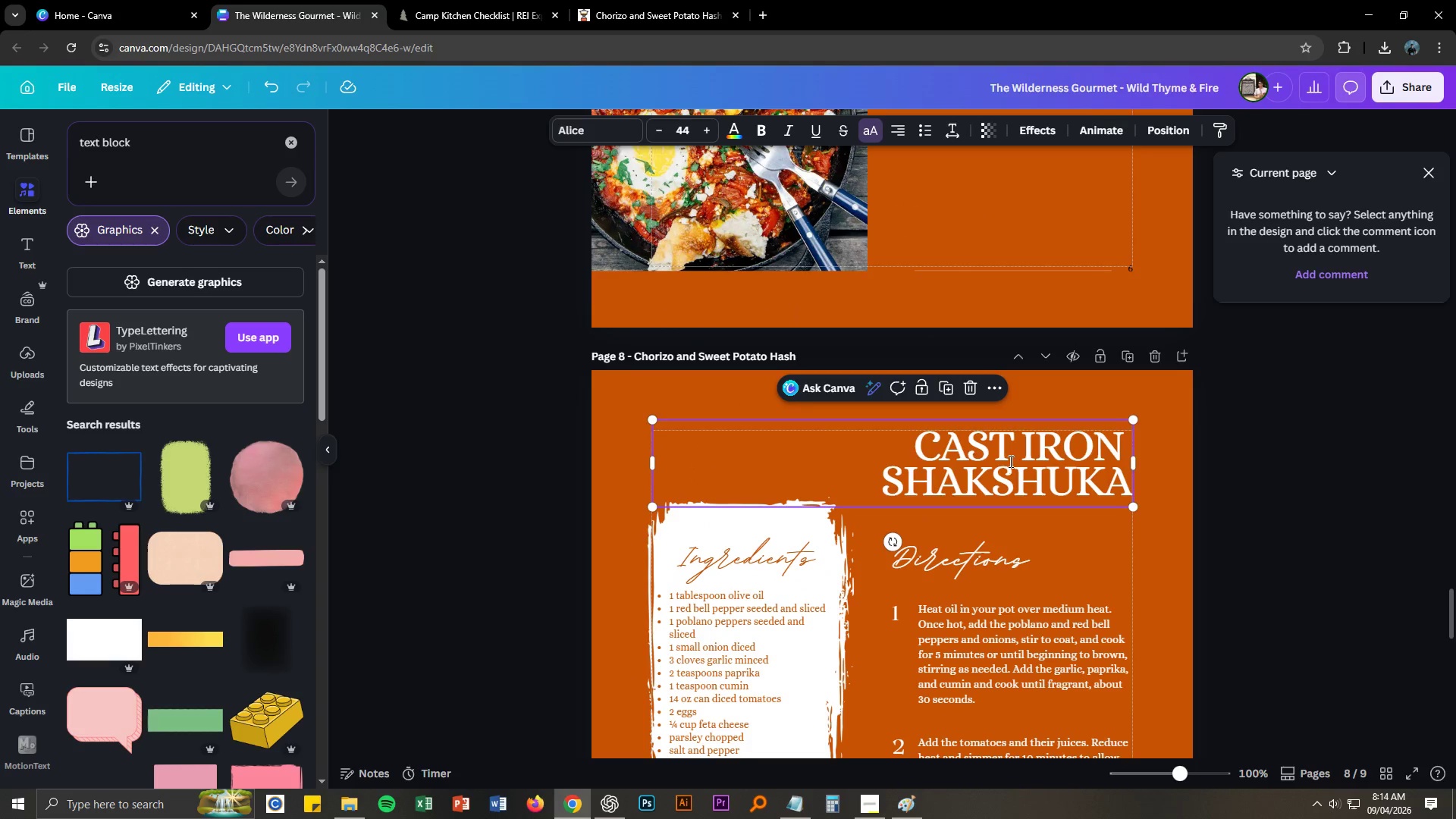 
triple_click([1009, 461])
 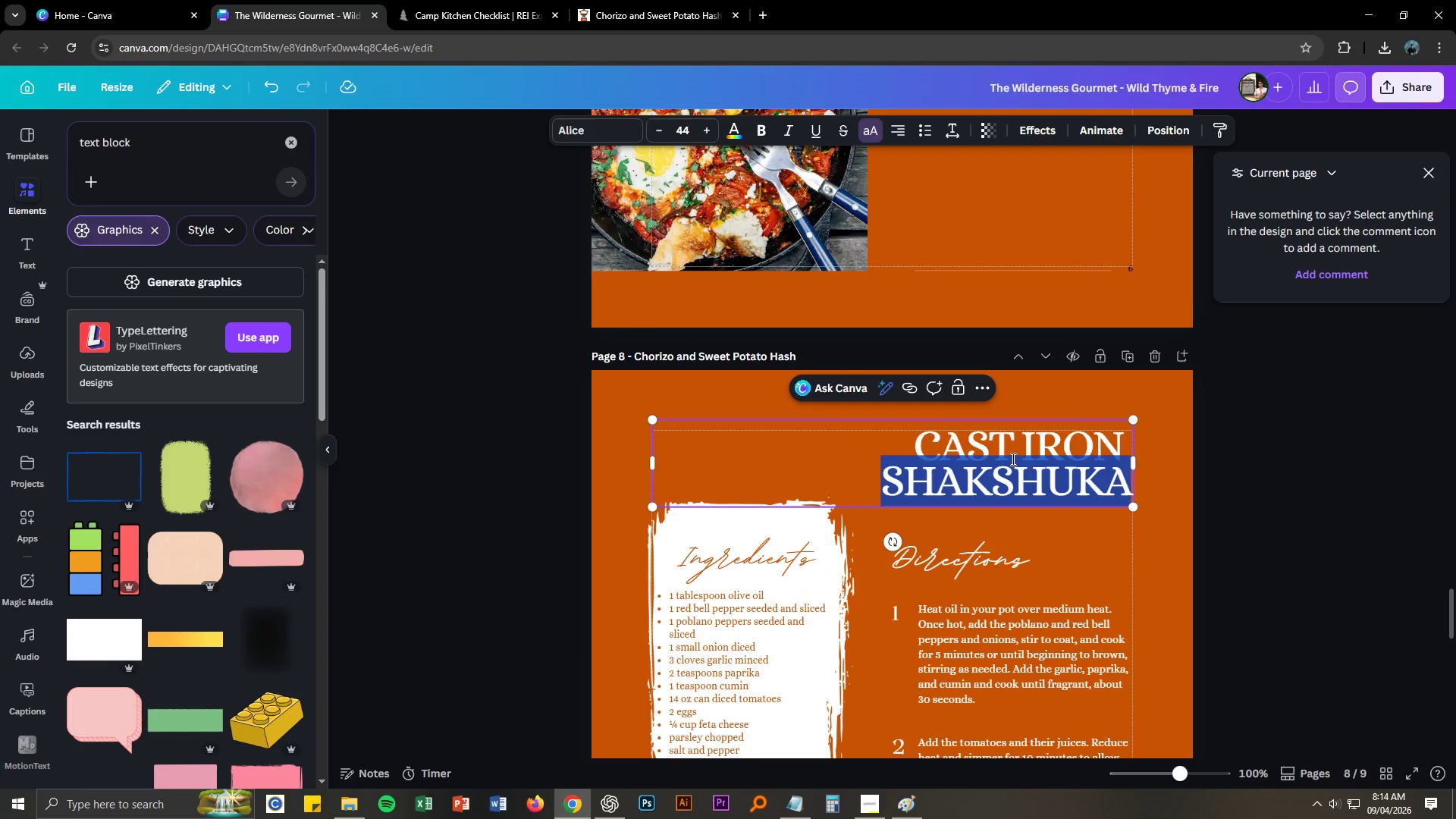 
key(Control+A)
 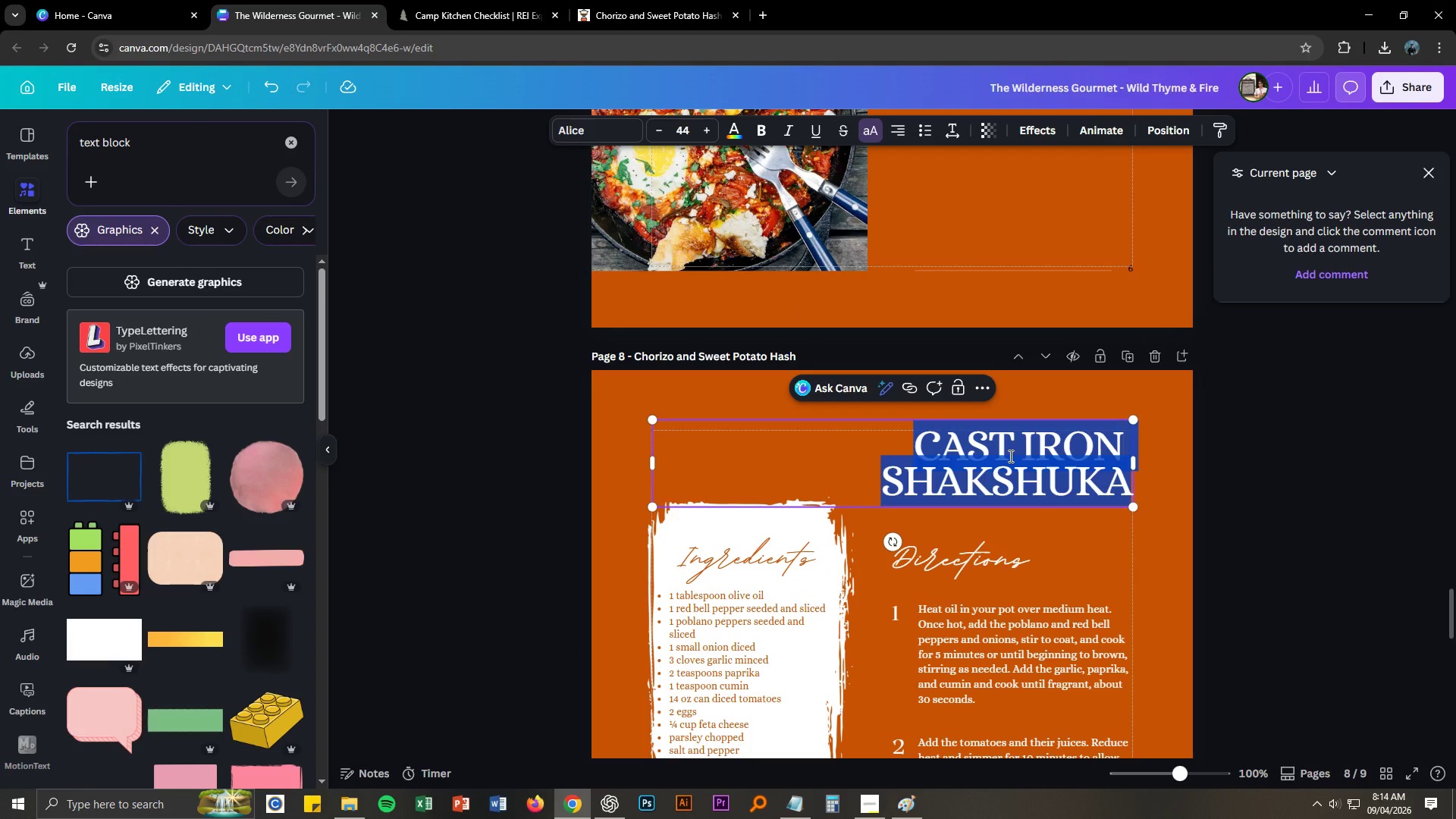 
key(Control+ControlLeft)
 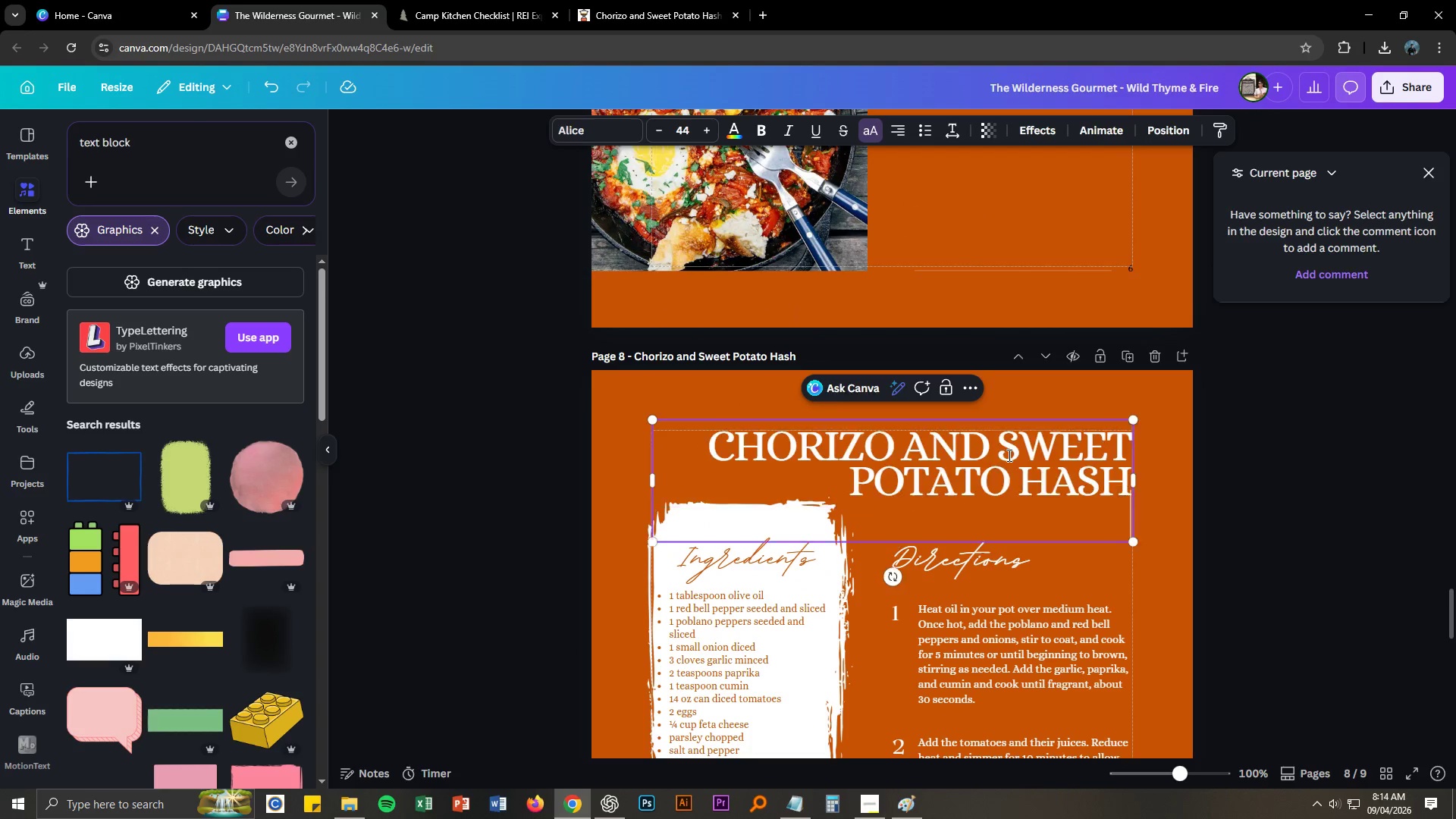 
key(Control+V)
 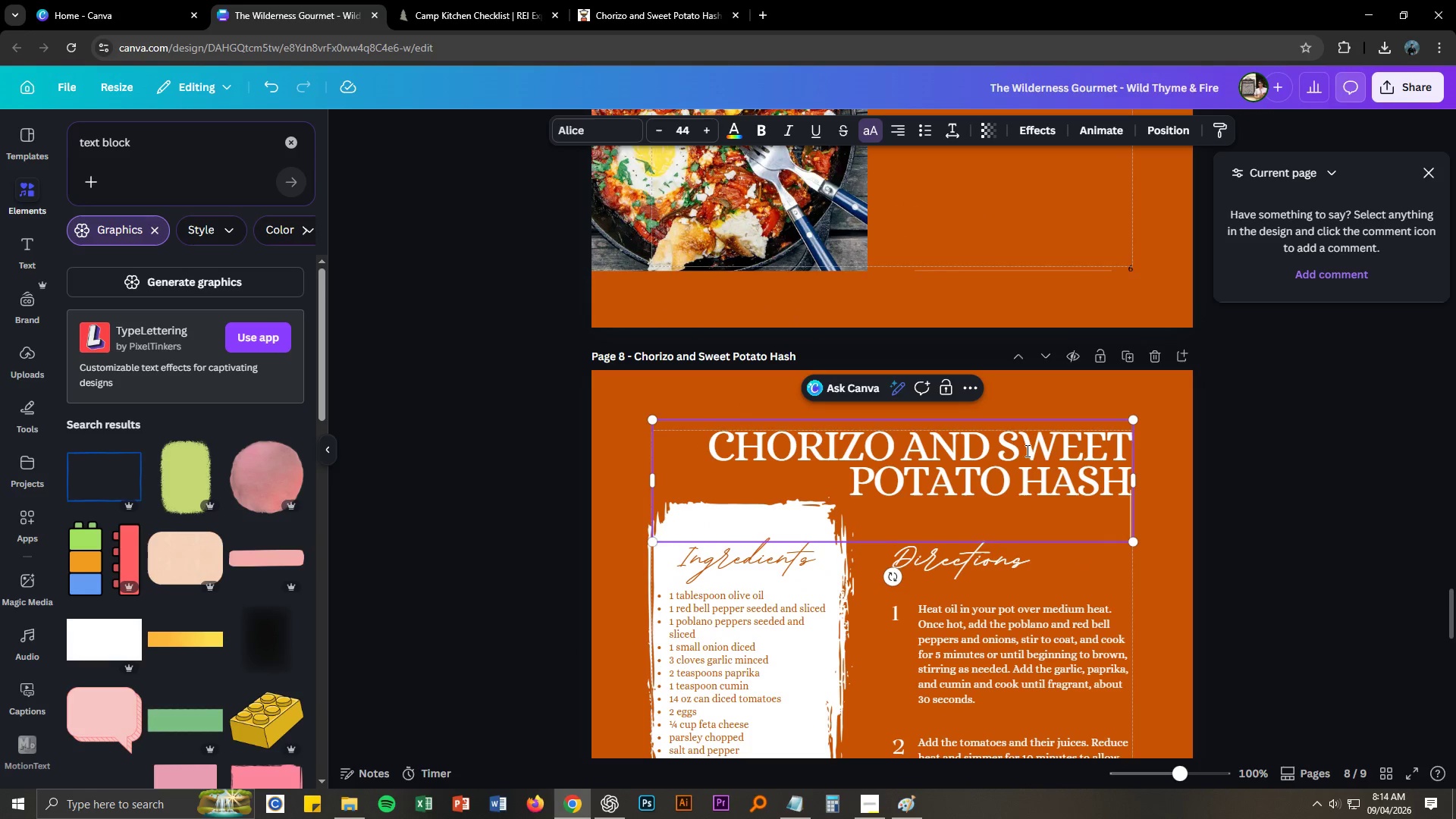 
left_click([1001, 442])
 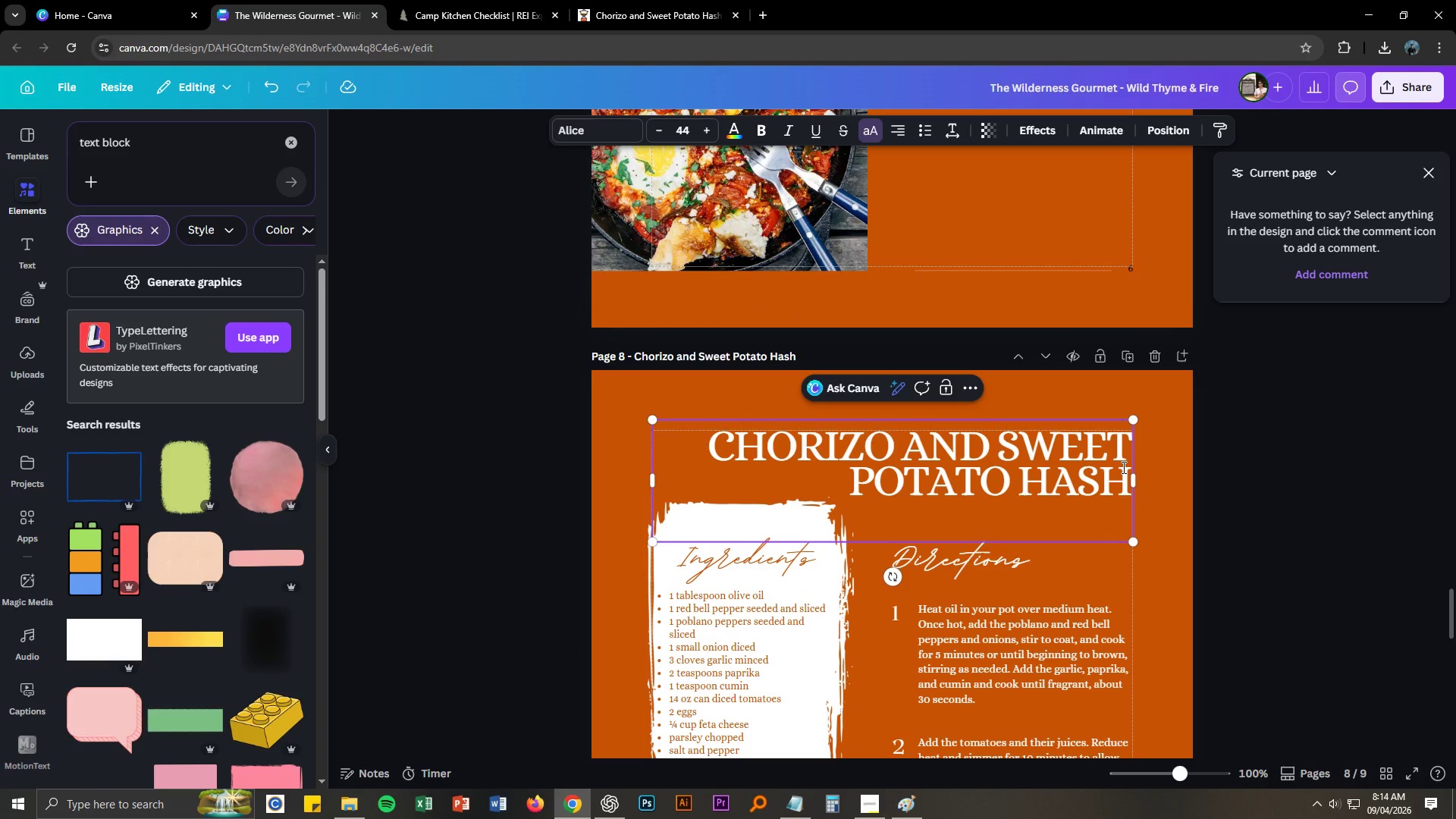 
key(Backspace)
 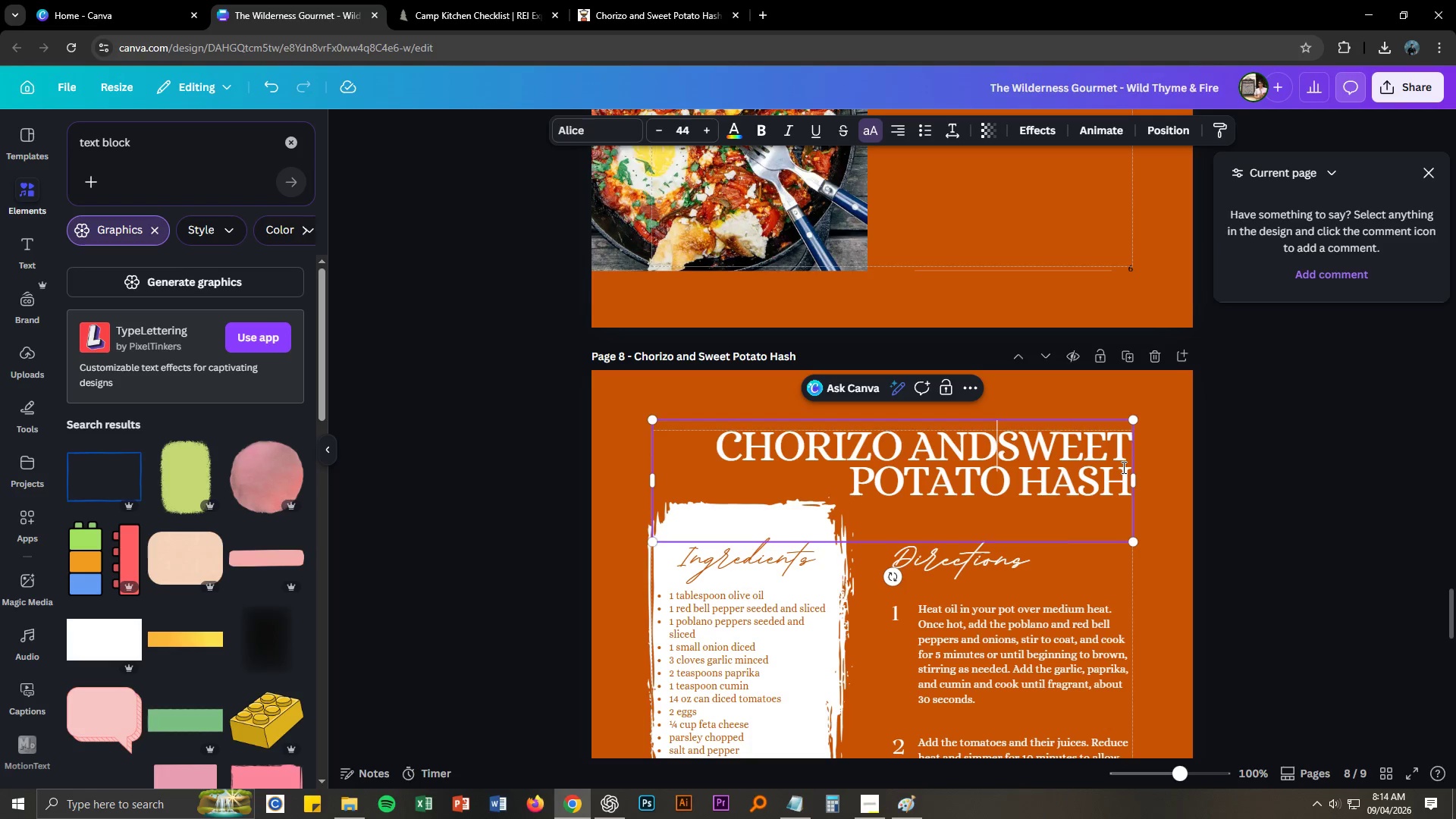 
key(Enter)
 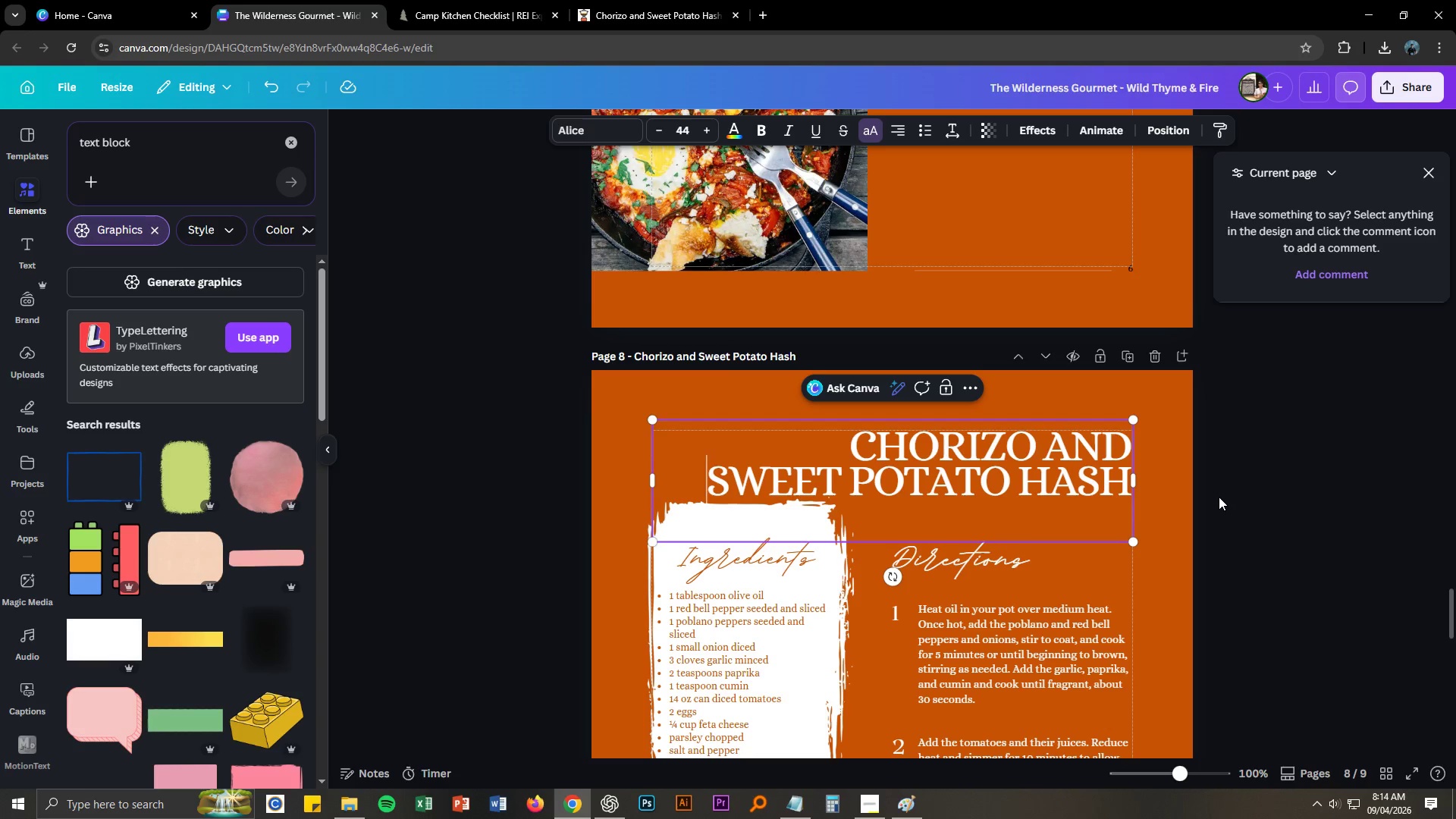 
left_click([1218, 497])
 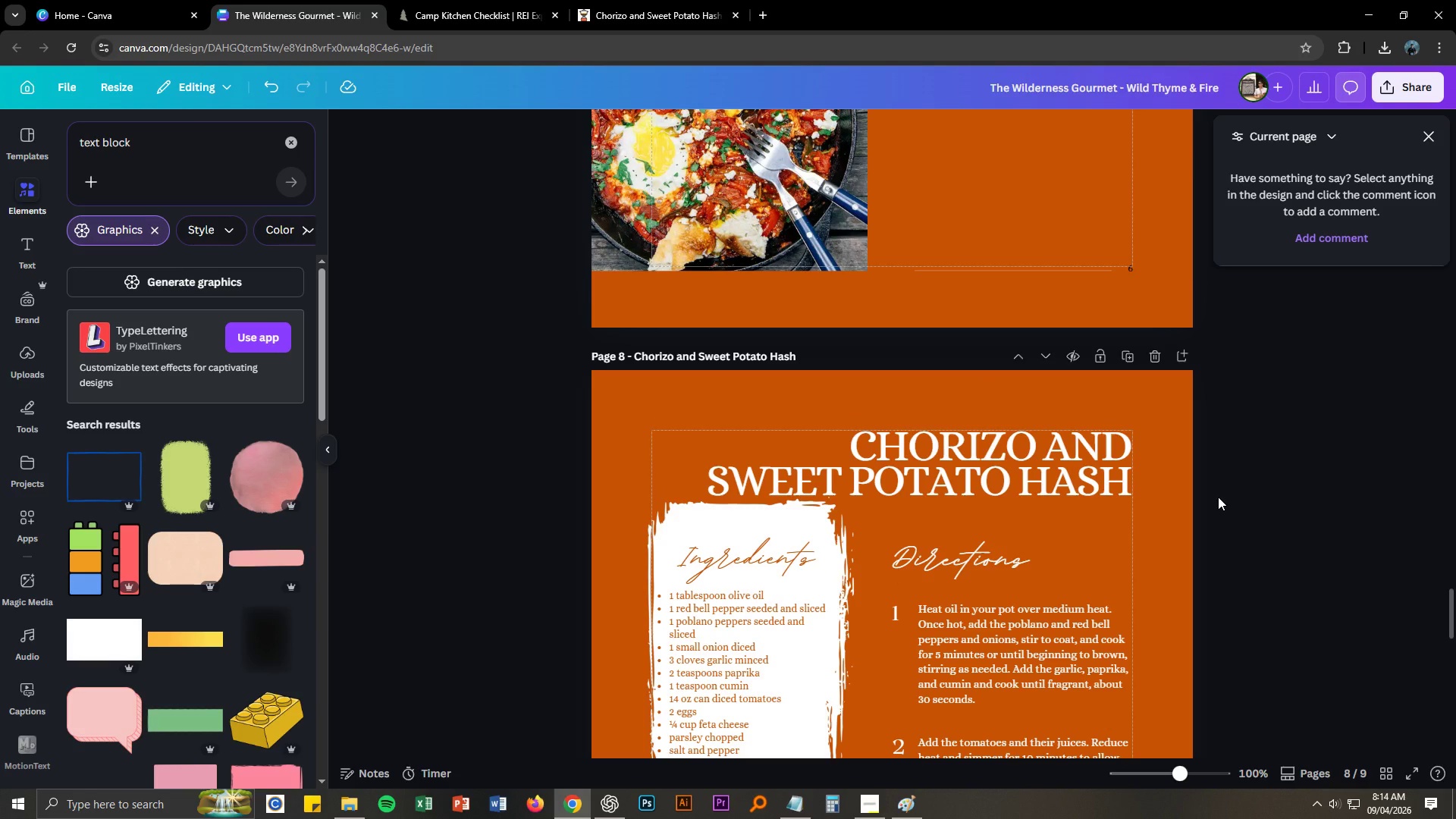 
scroll: coordinate [1218, 497], scroll_direction: down, amount: 3.0
 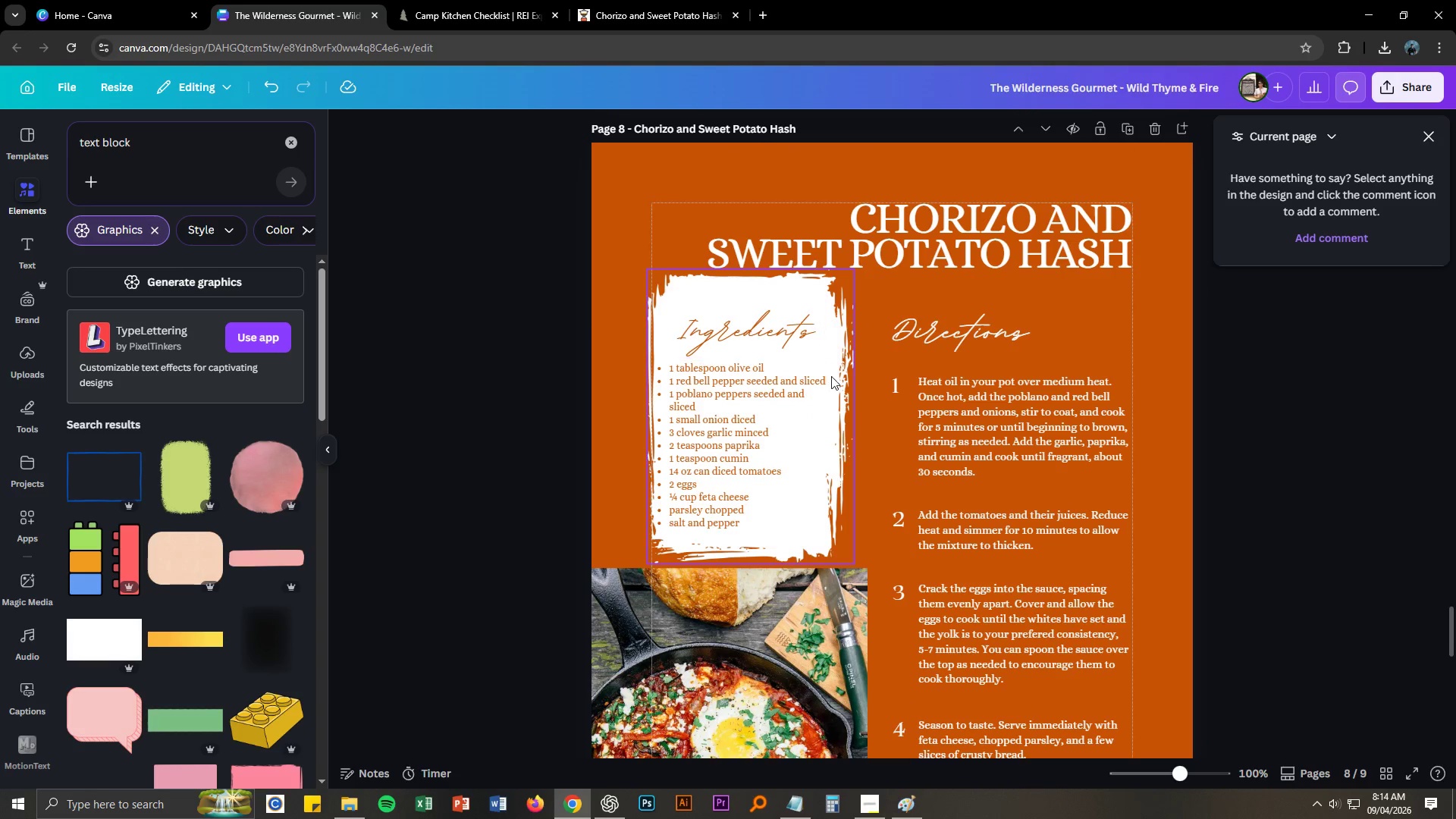 
left_click([831, 376])
 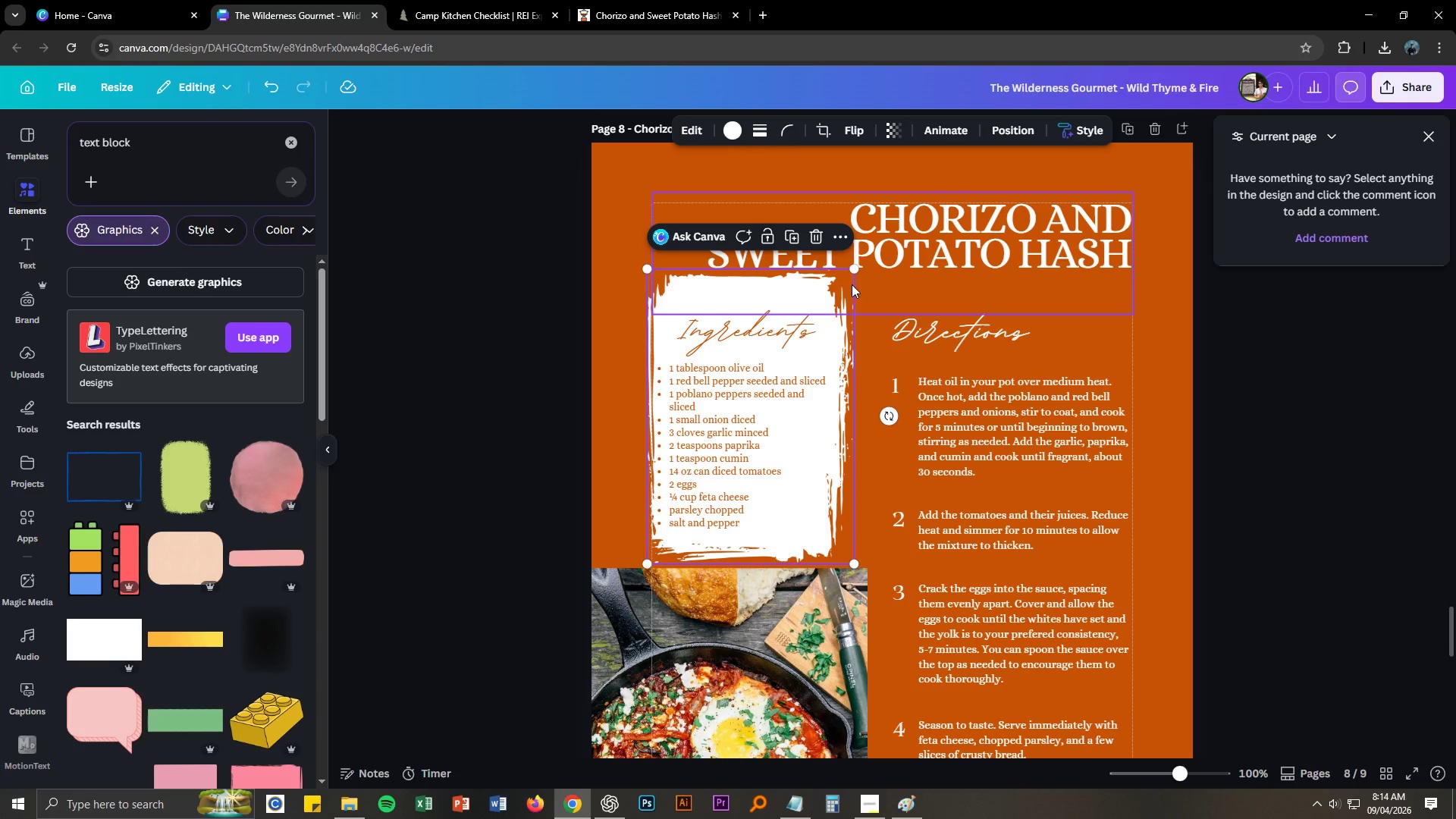 
left_click_drag(start_coordinate=[853, 271], to_coordinate=[853, 281])
 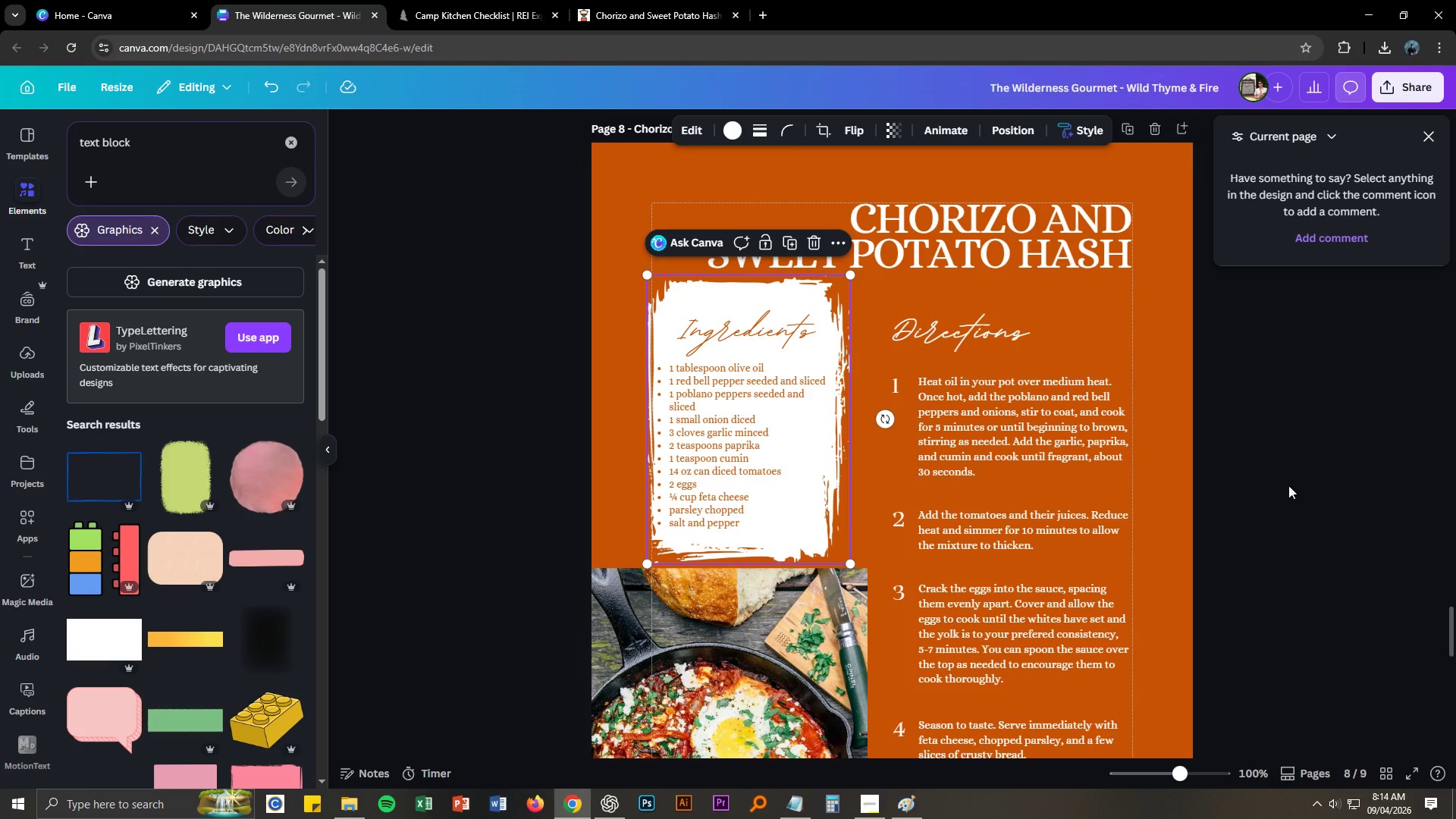 
left_click([1312, 491])
 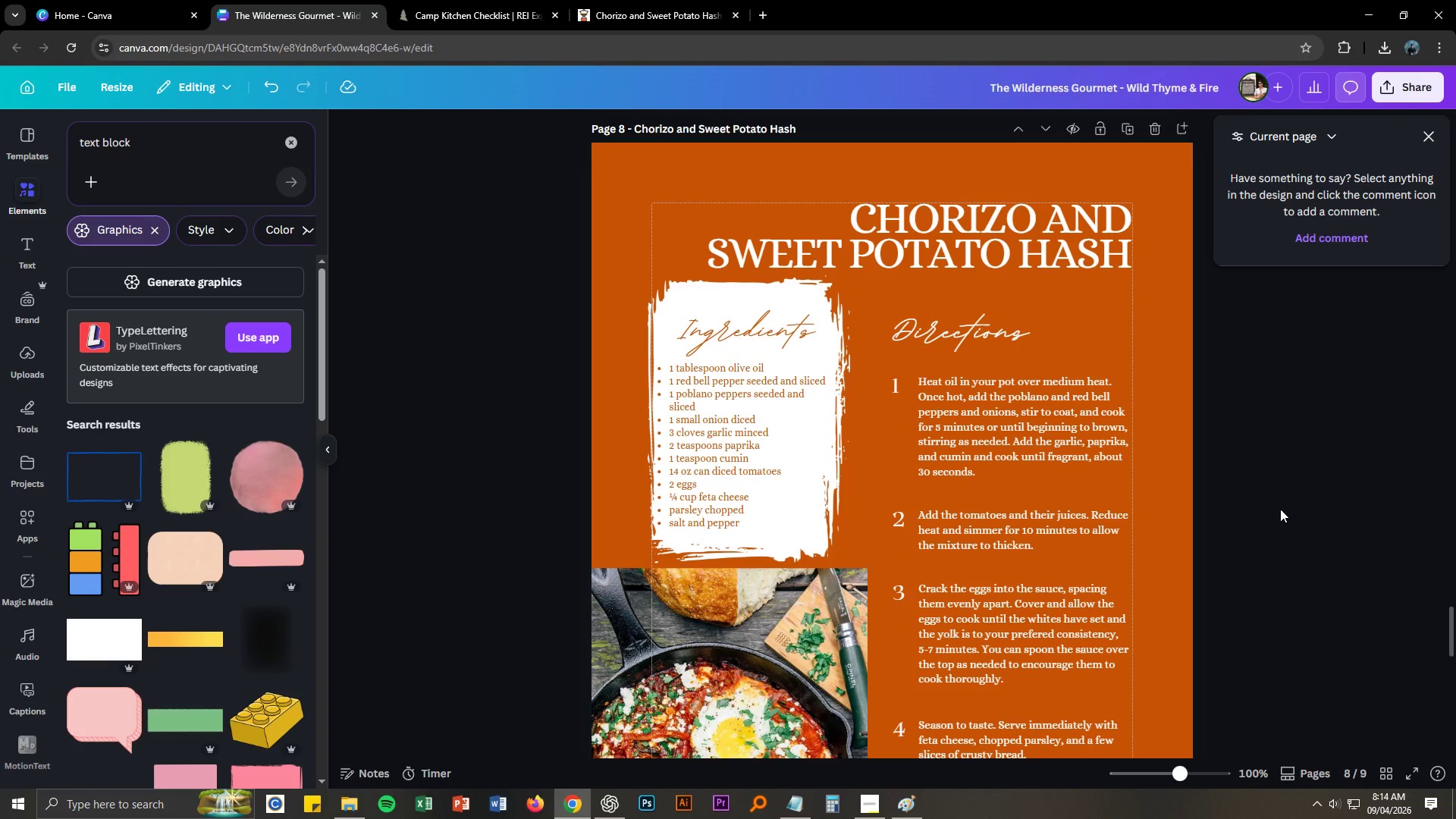 
left_click([1279, 510])
 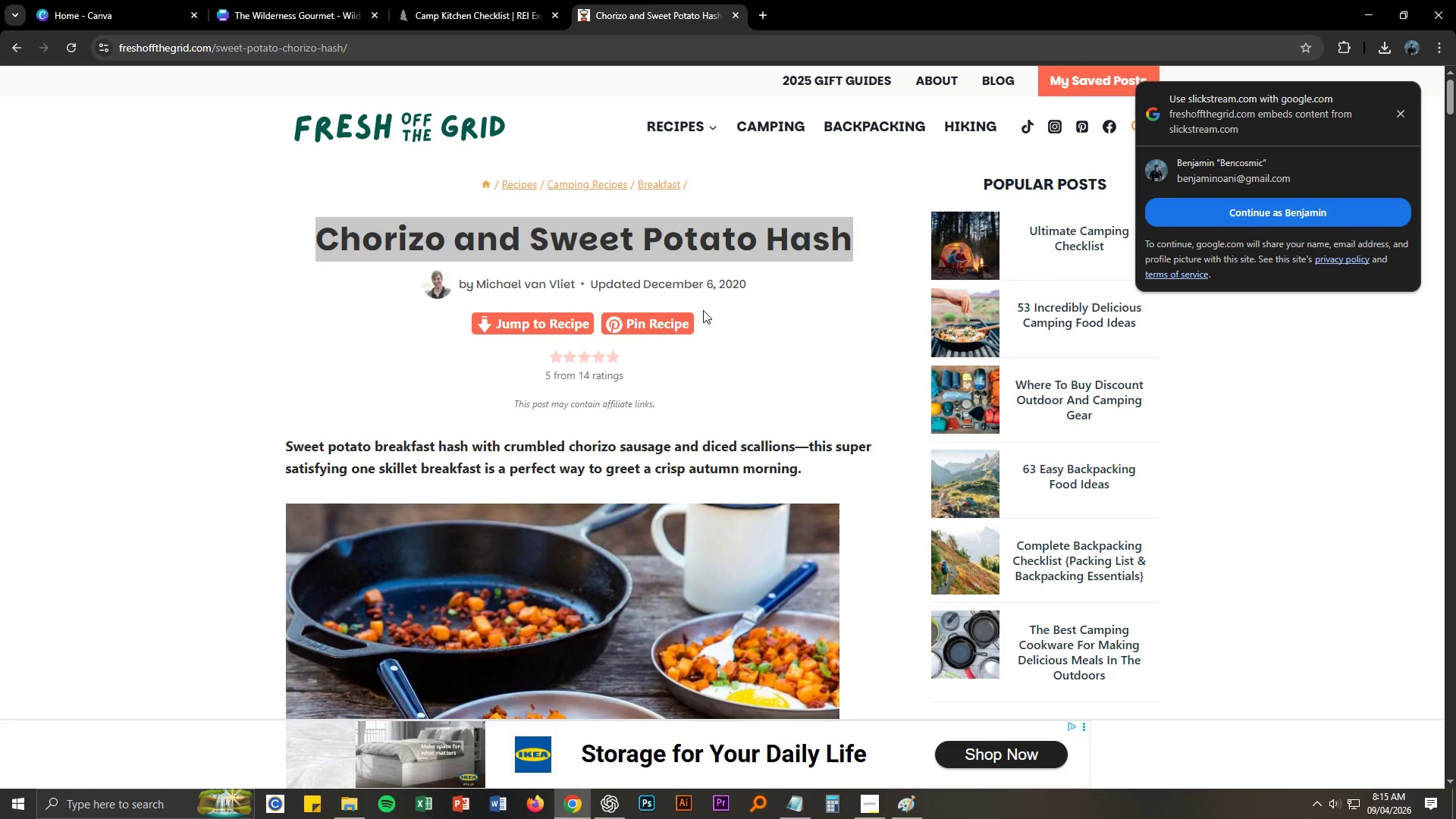 
wait(24.62)
 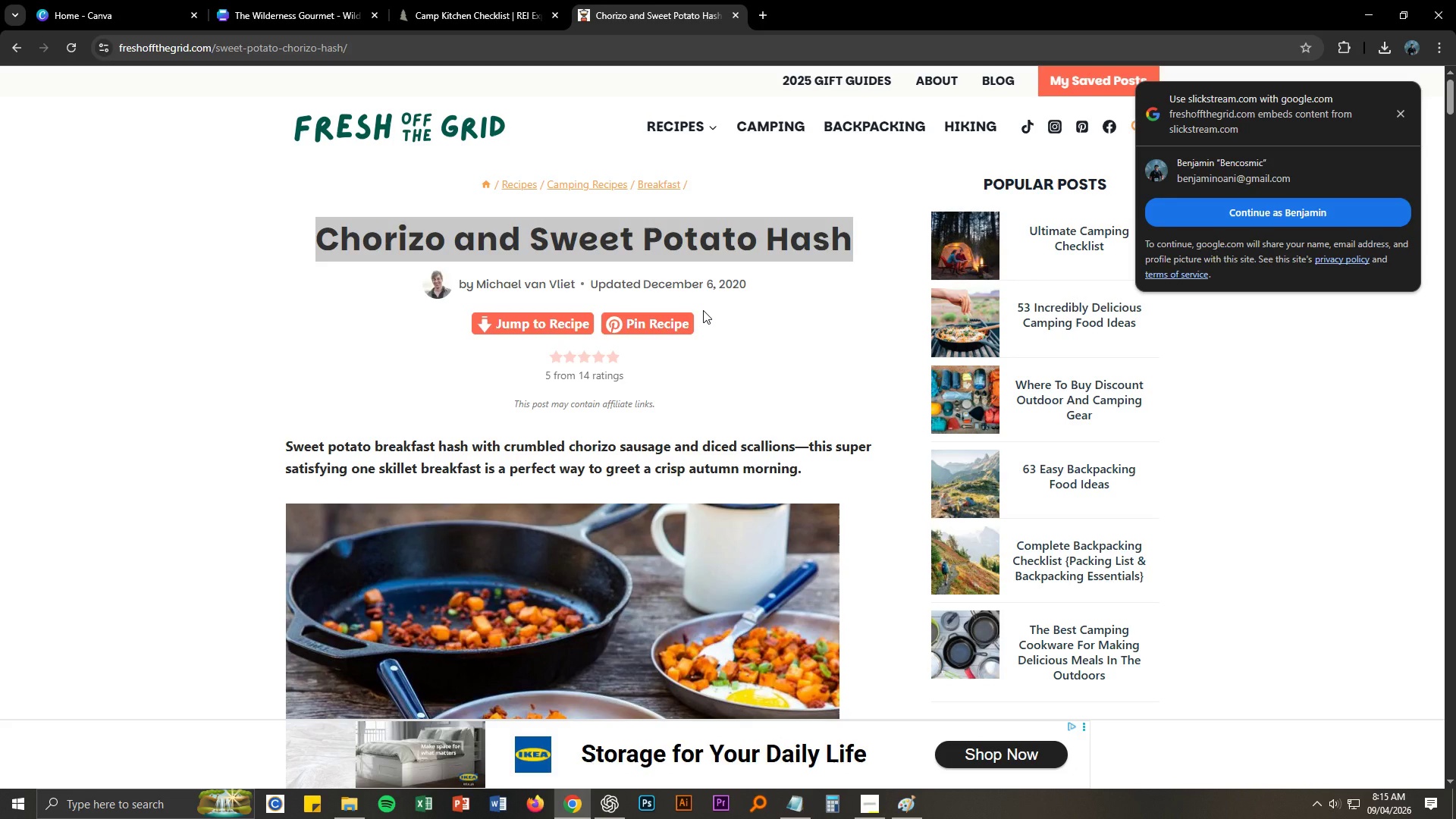 
scroll: coordinate [703, 310], scroll_direction: down, amount: 3.0
 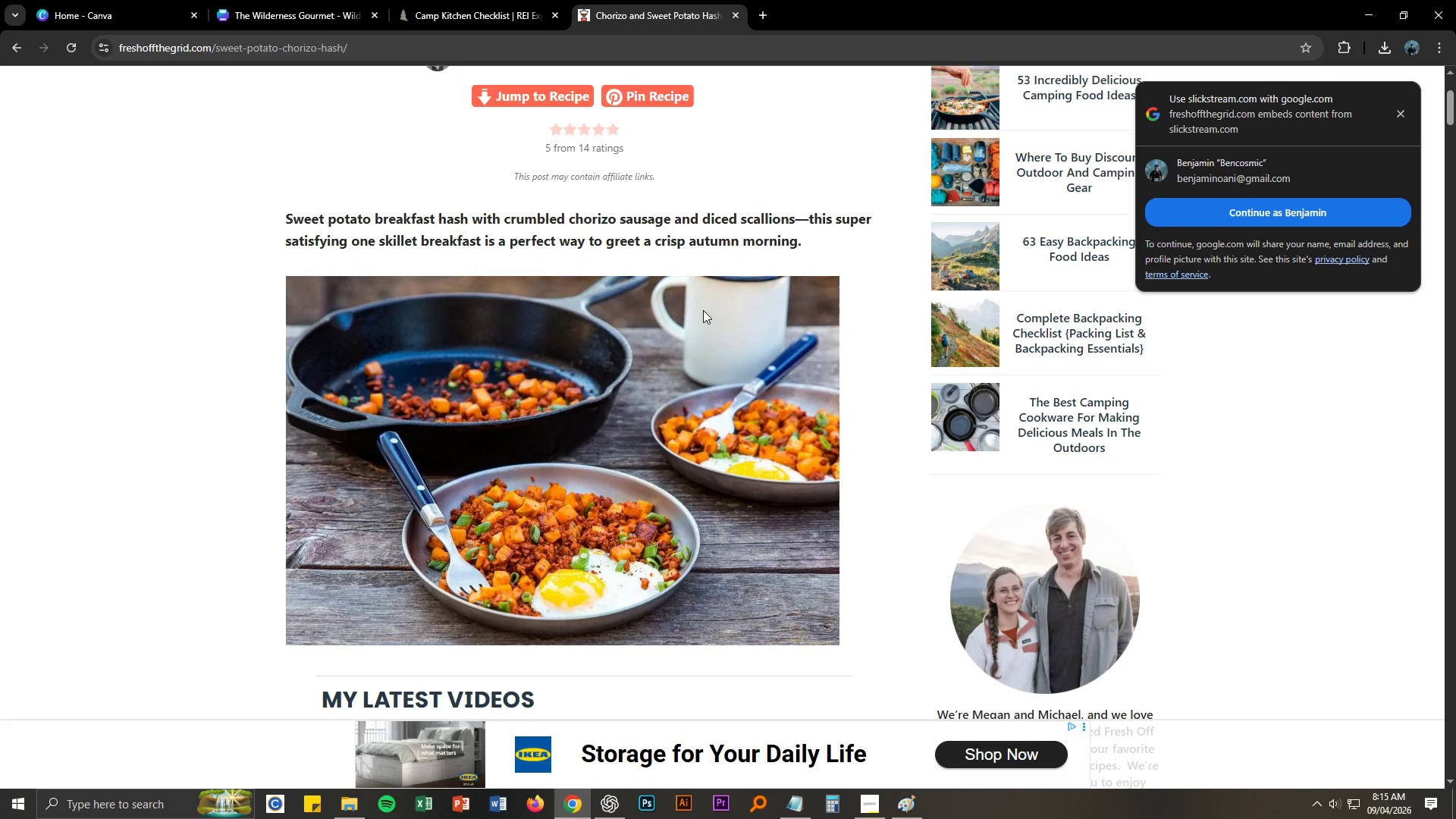 
wait(8.44)
 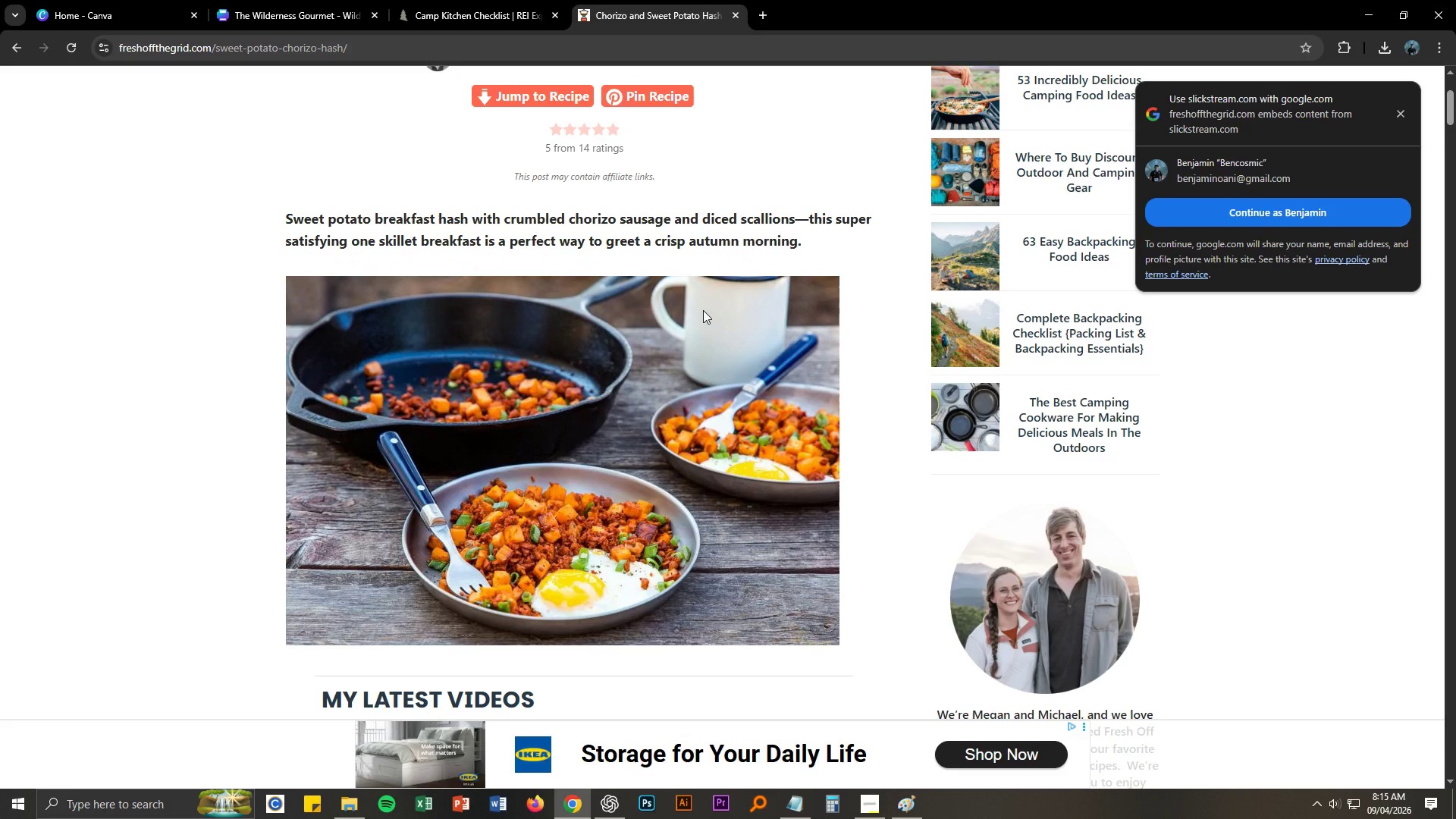 
scroll: coordinate [715, 394], scroll_direction: down, amount: 18.0
 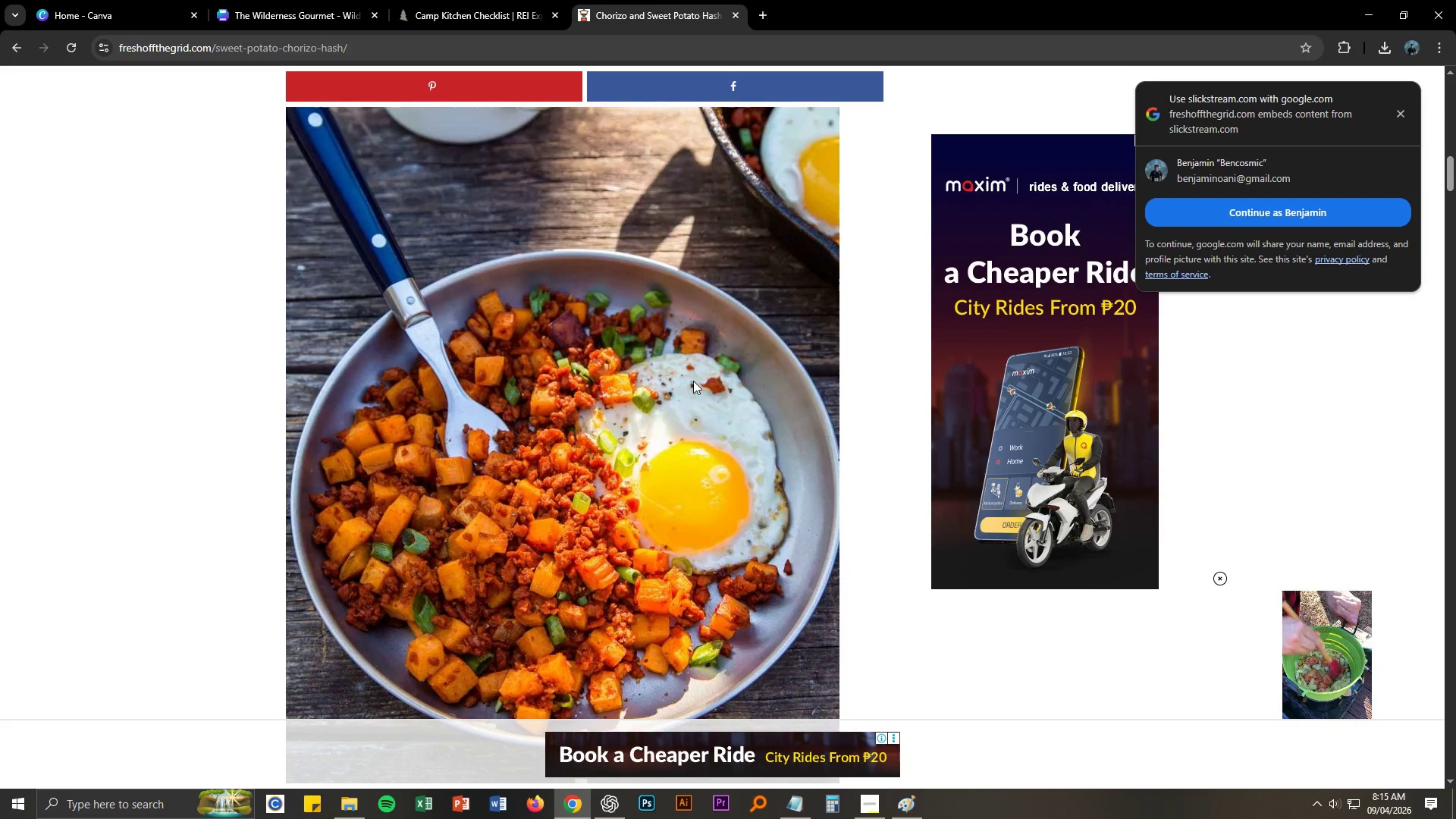 
wait(5.04)
 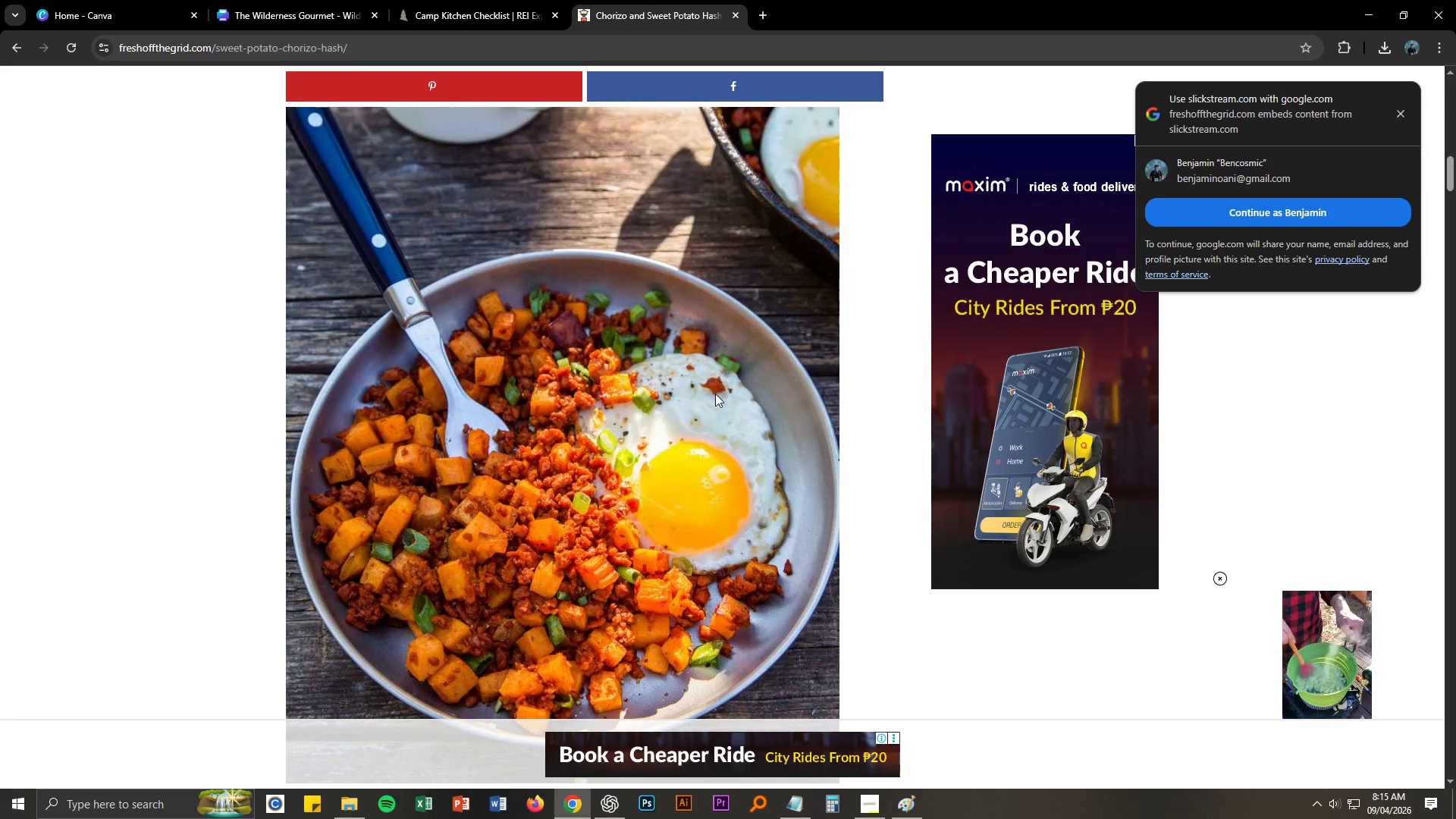 
scroll: coordinate [708, 407], scroll_direction: down, amount: 23.0
 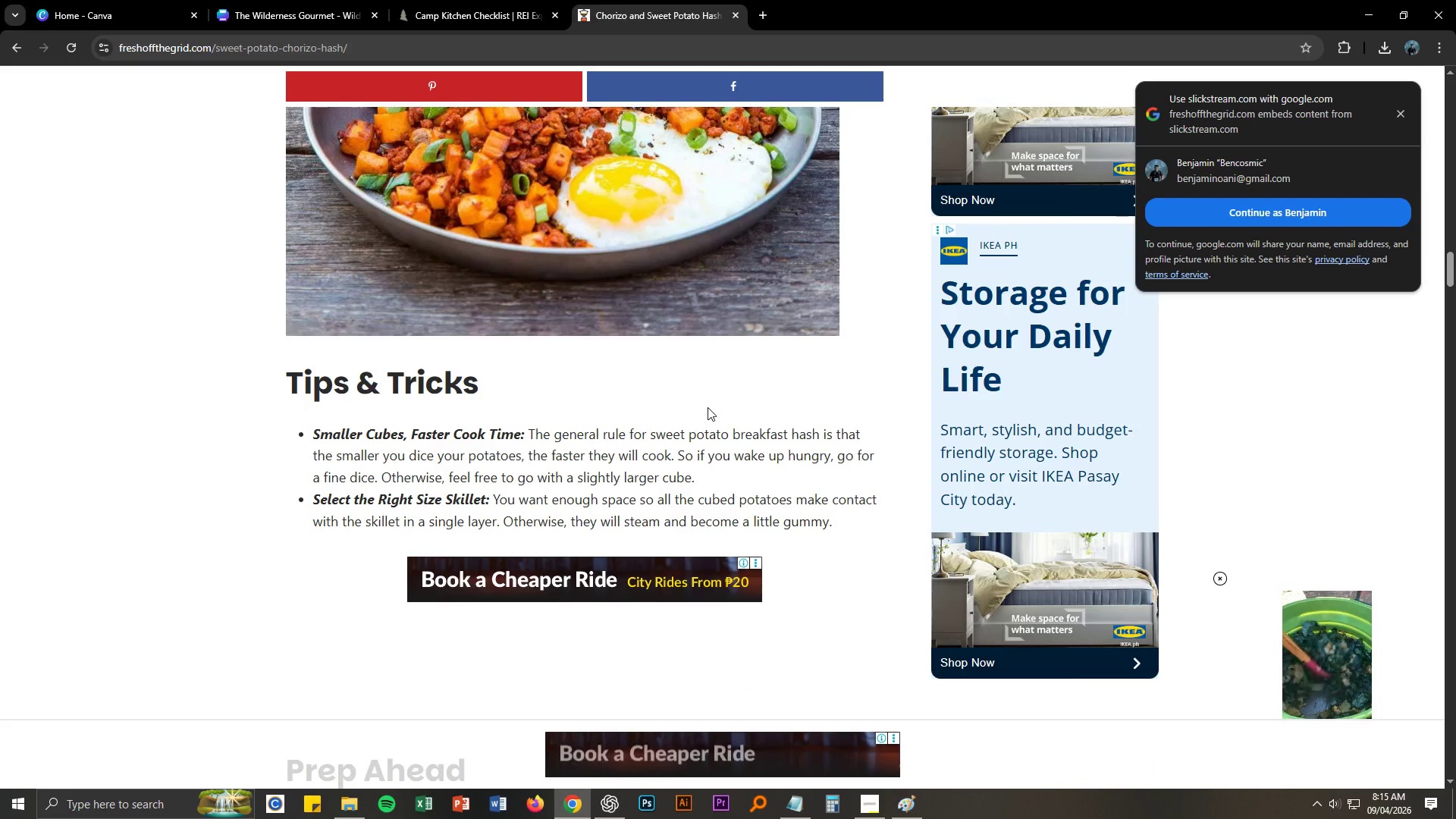 
right_click([664, 336])
 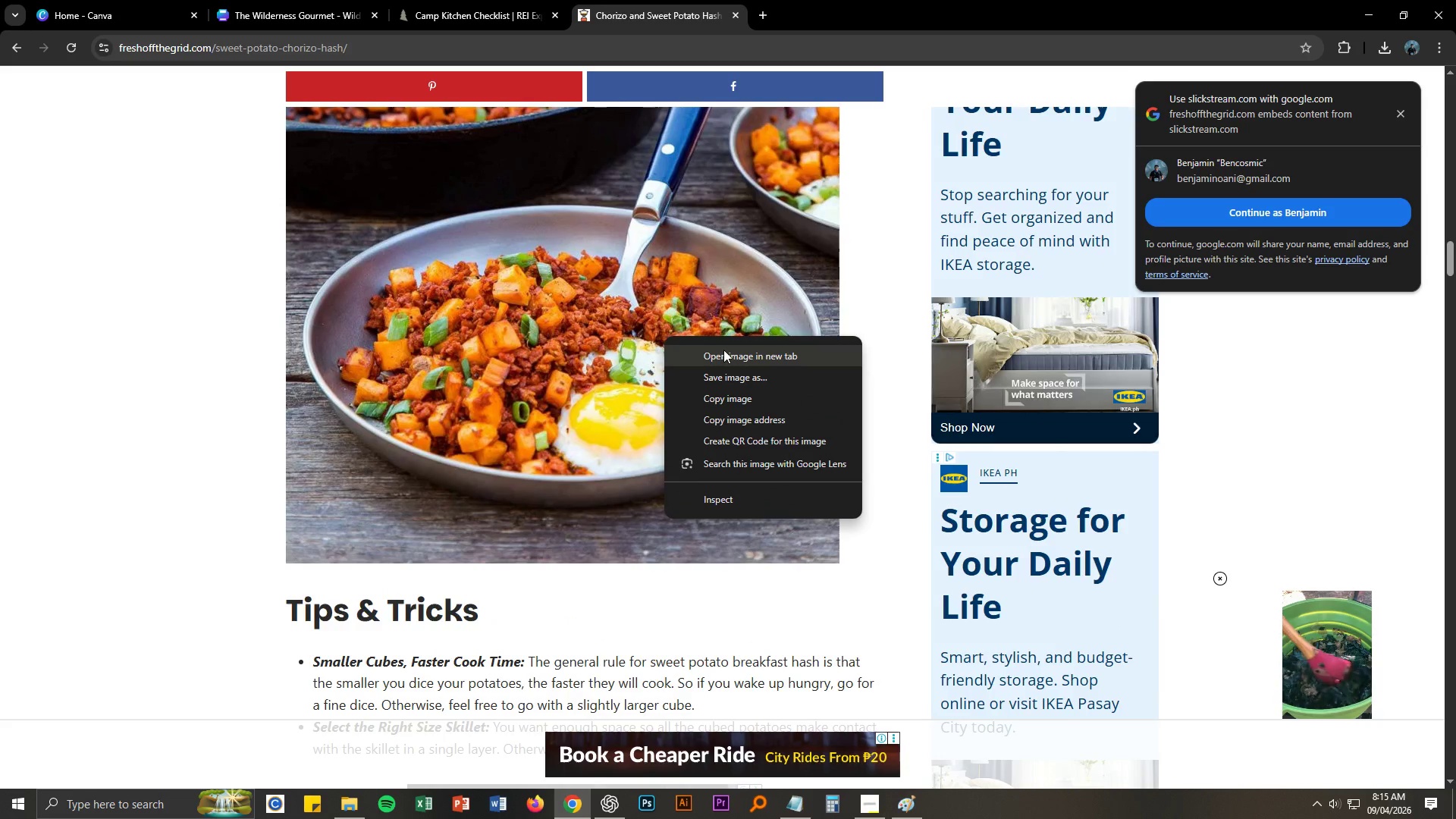 
scroll: coordinate [708, 407], scroll_direction: up, amount: 3.0
 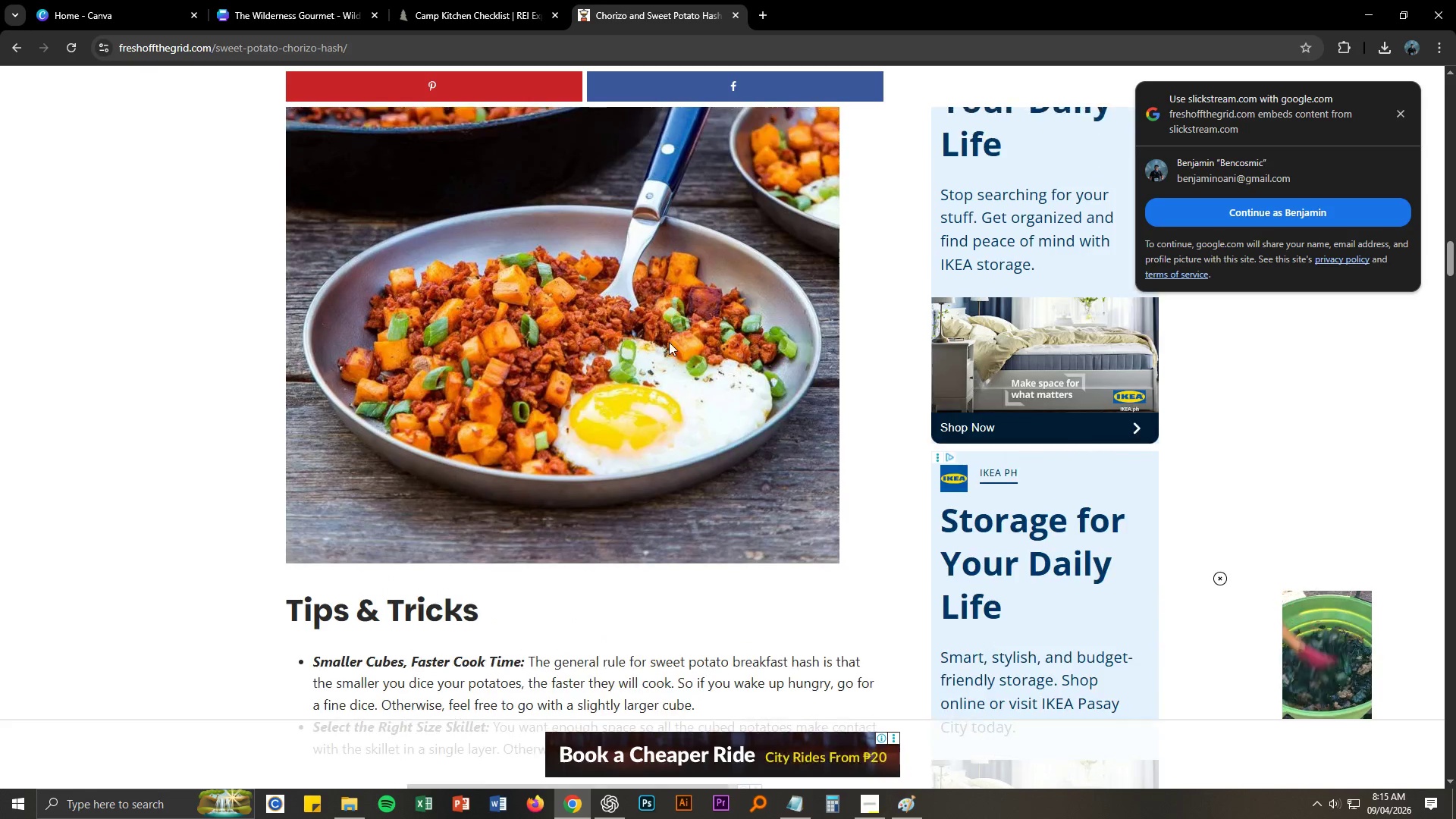 
left_click([723, 353])
 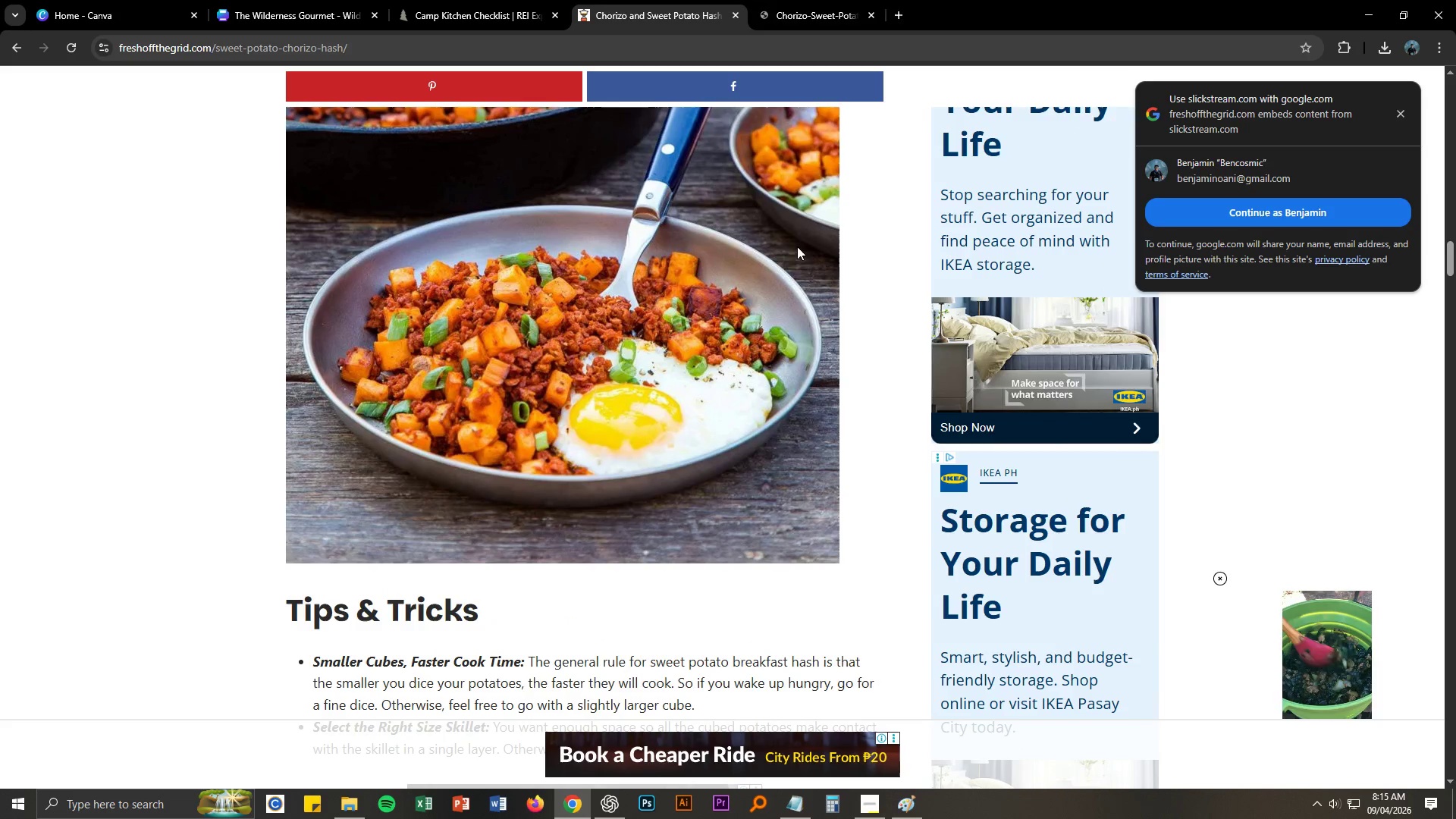 
mouse_move([830, 91])
 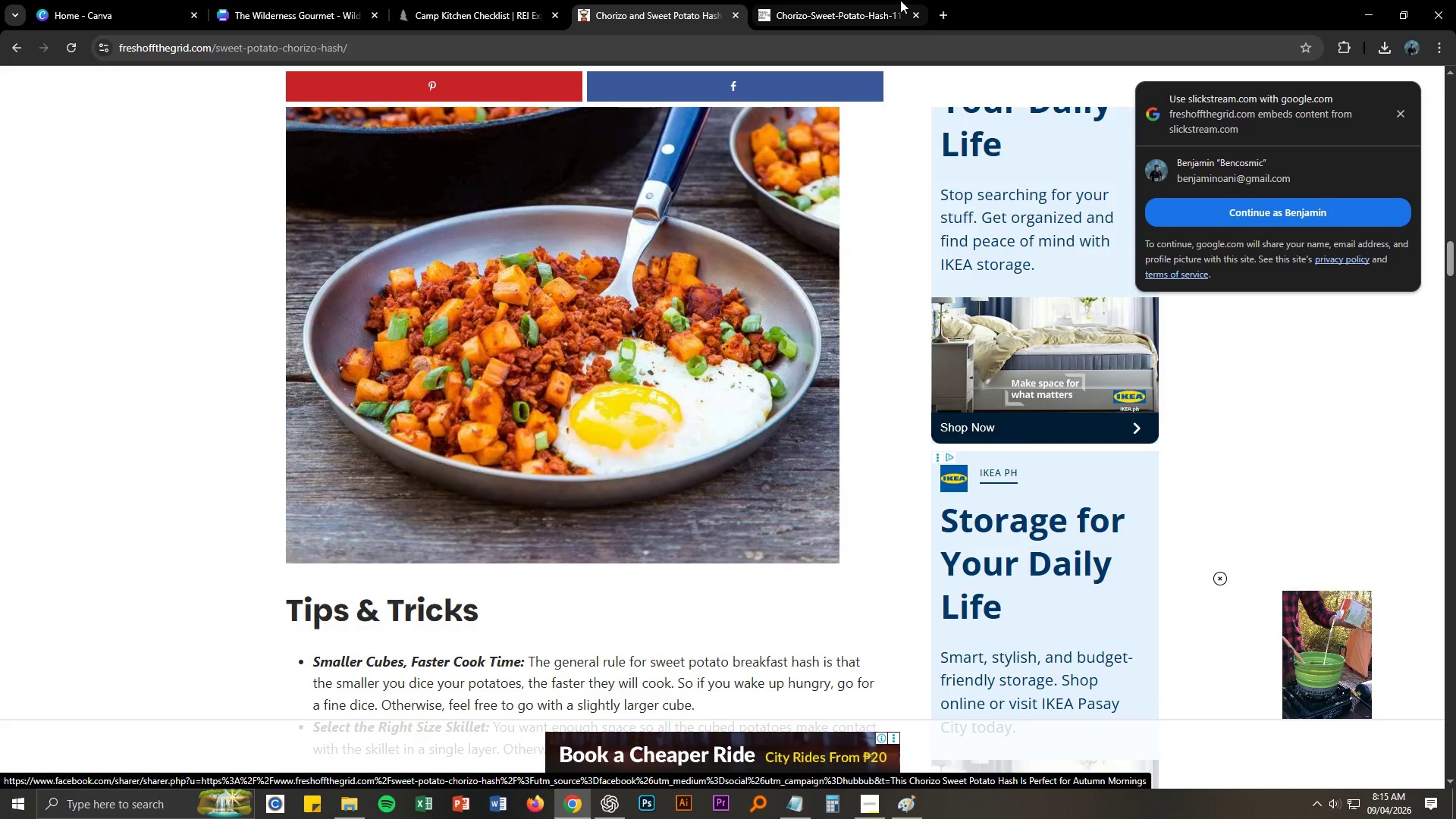 
left_click([900, 0])
 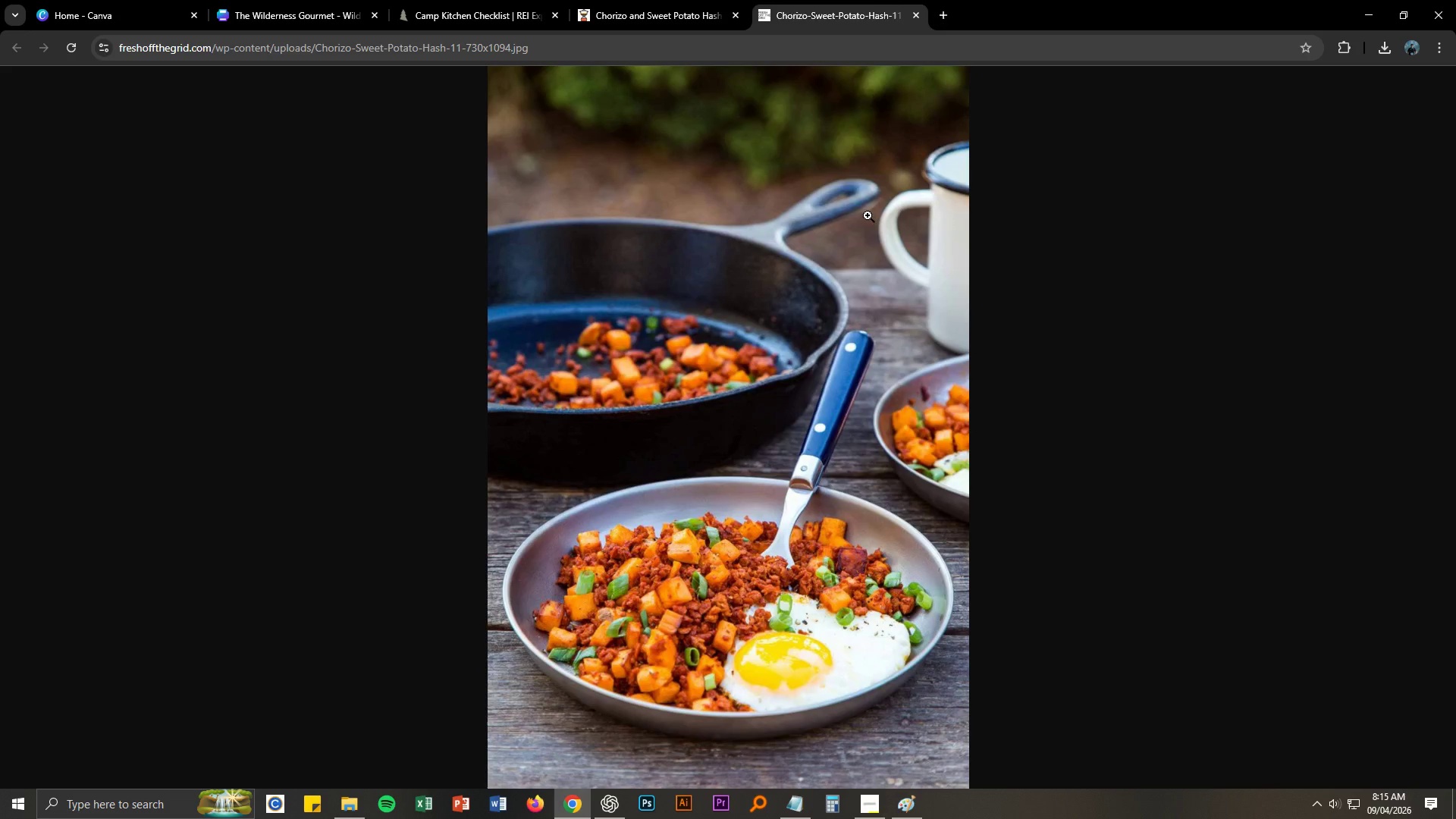 
right_click([872, 239])
 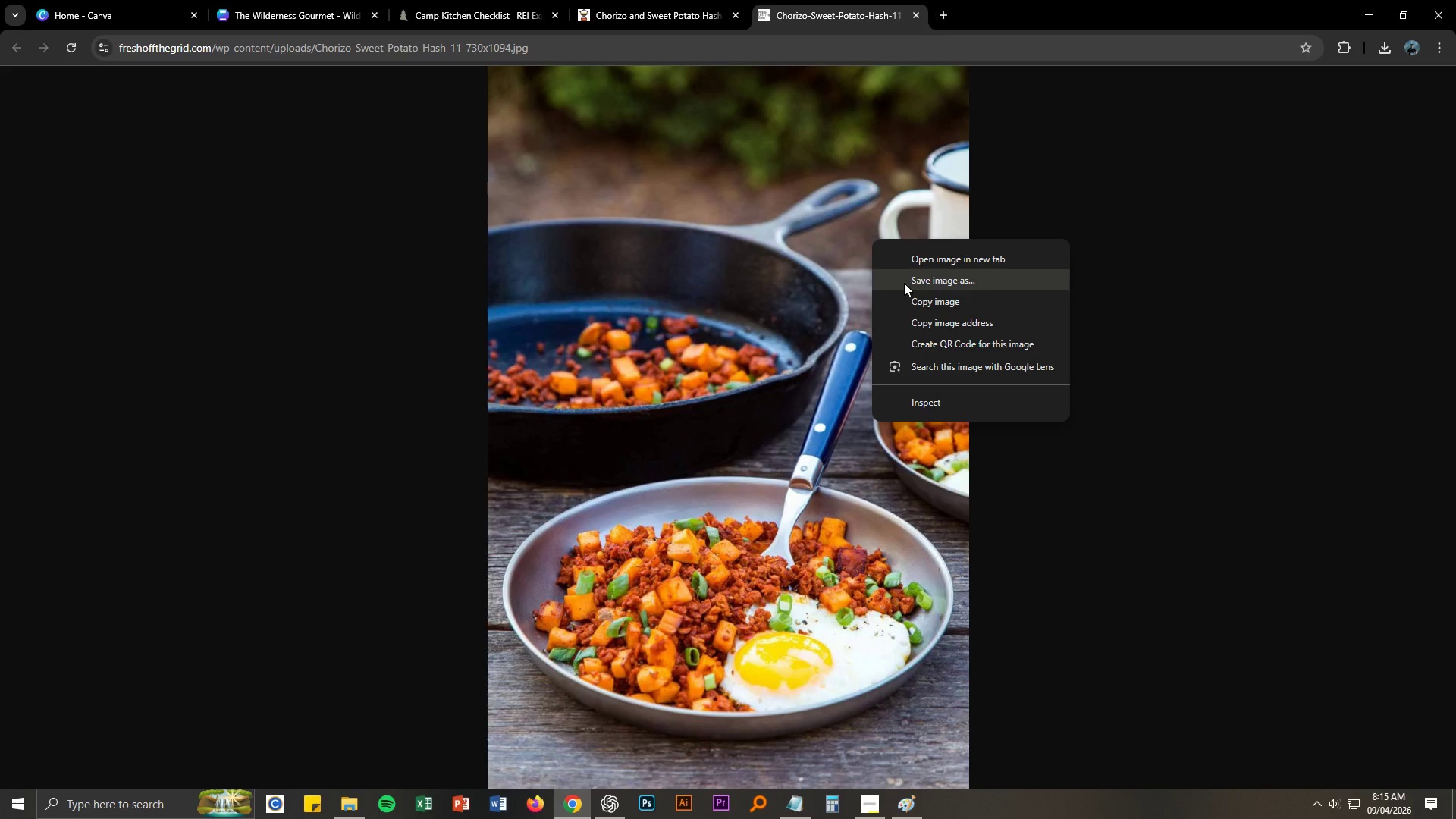 
left_click([908, 277])
 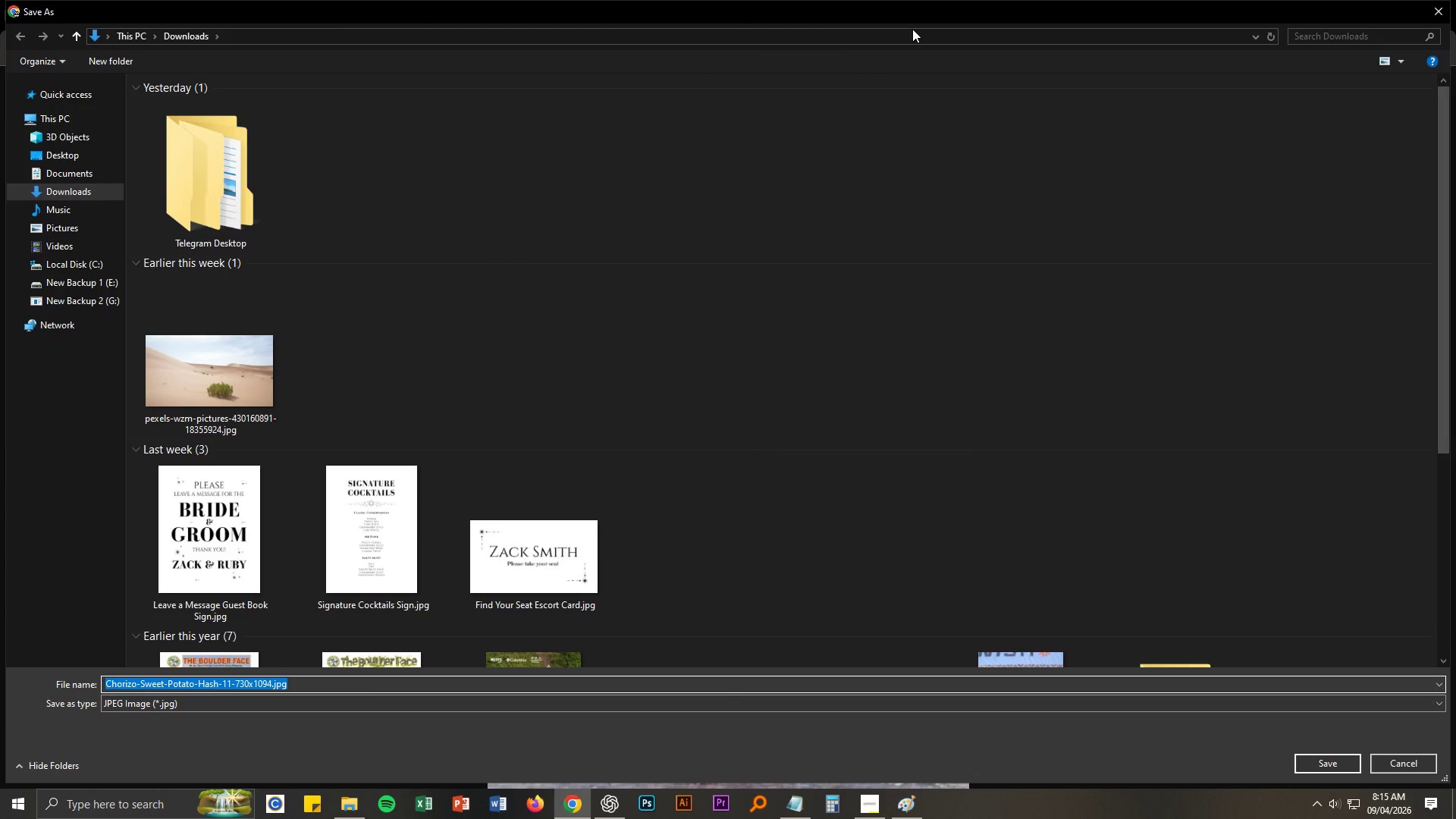 
key(NumpadEnter)
 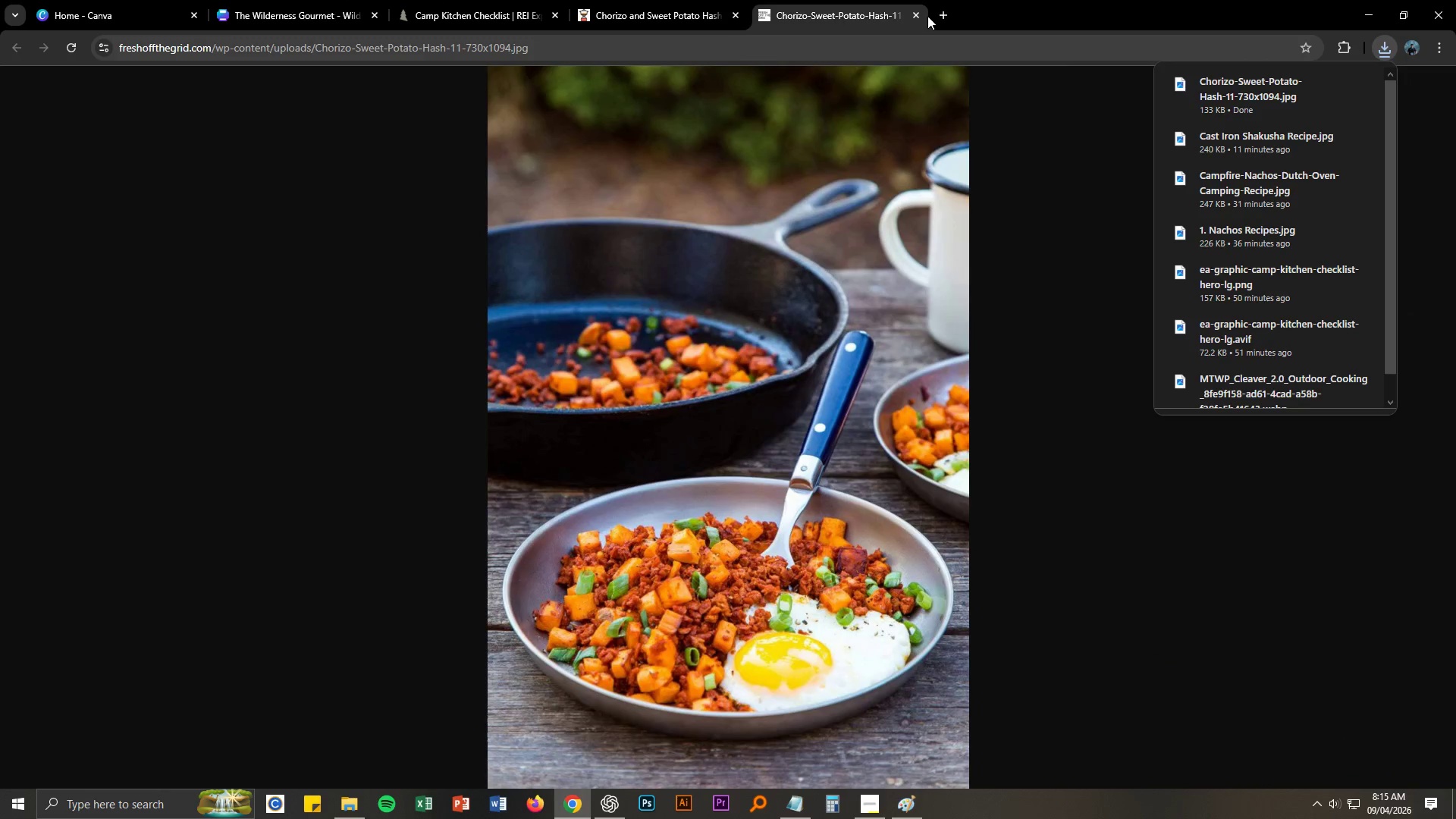 
left_click([916, 16])
 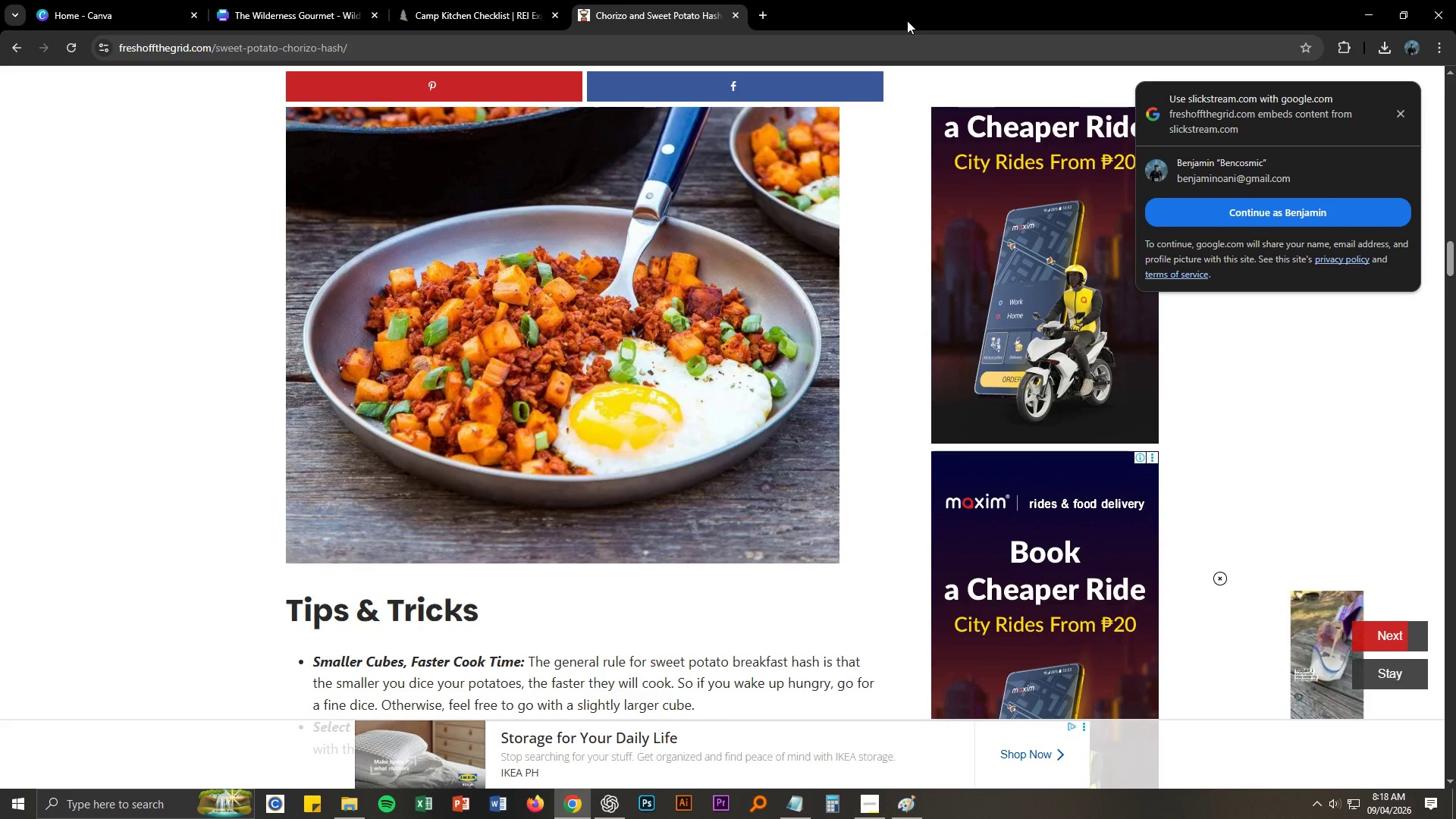 
wait(173.17)
 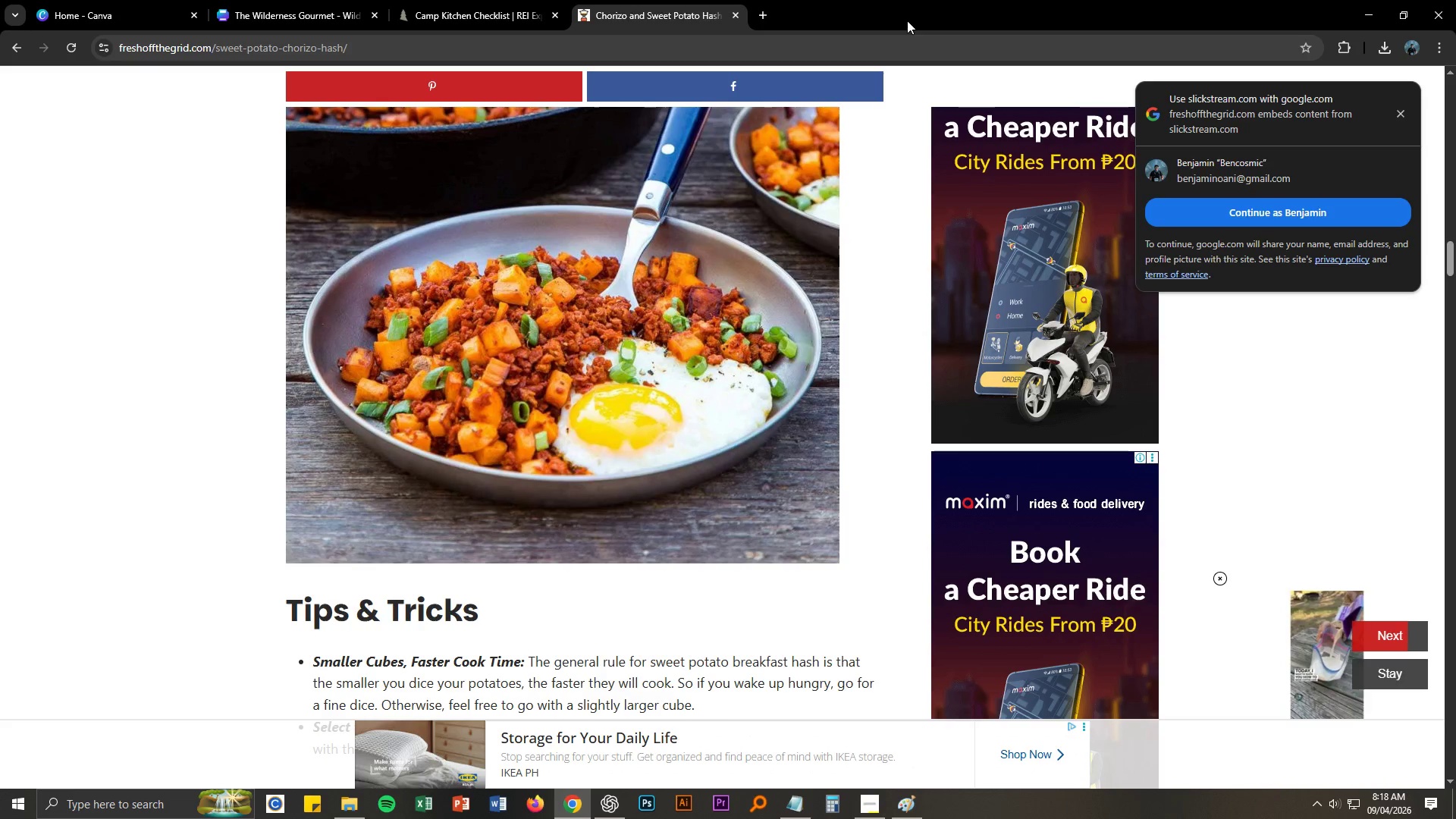 
scroll: coordinate [132, 375], scroll_direction: down, amount: 70.0
 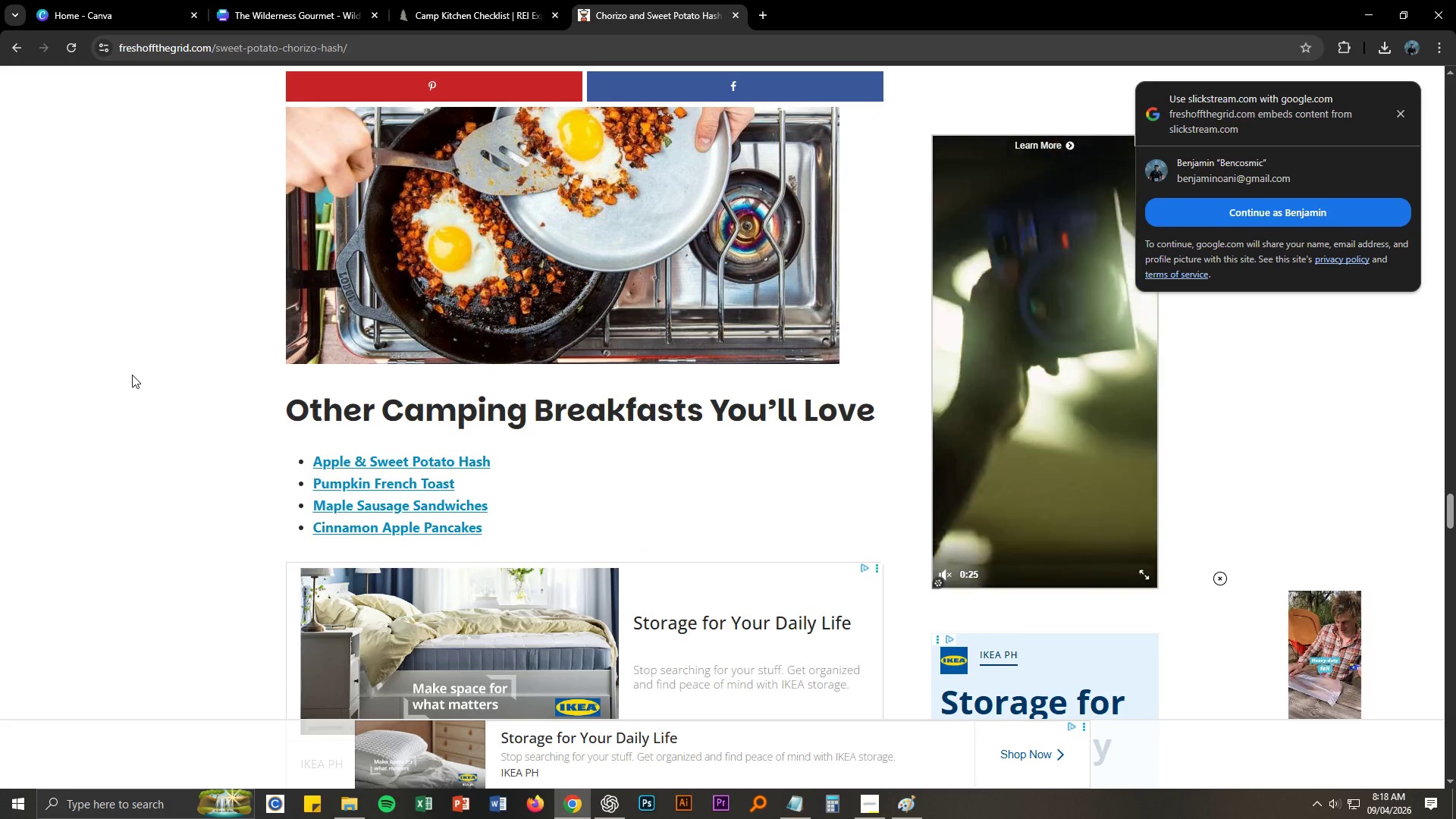 
scroll: coordinate [132, 375], scroll_direction: down, amount: 8.0
 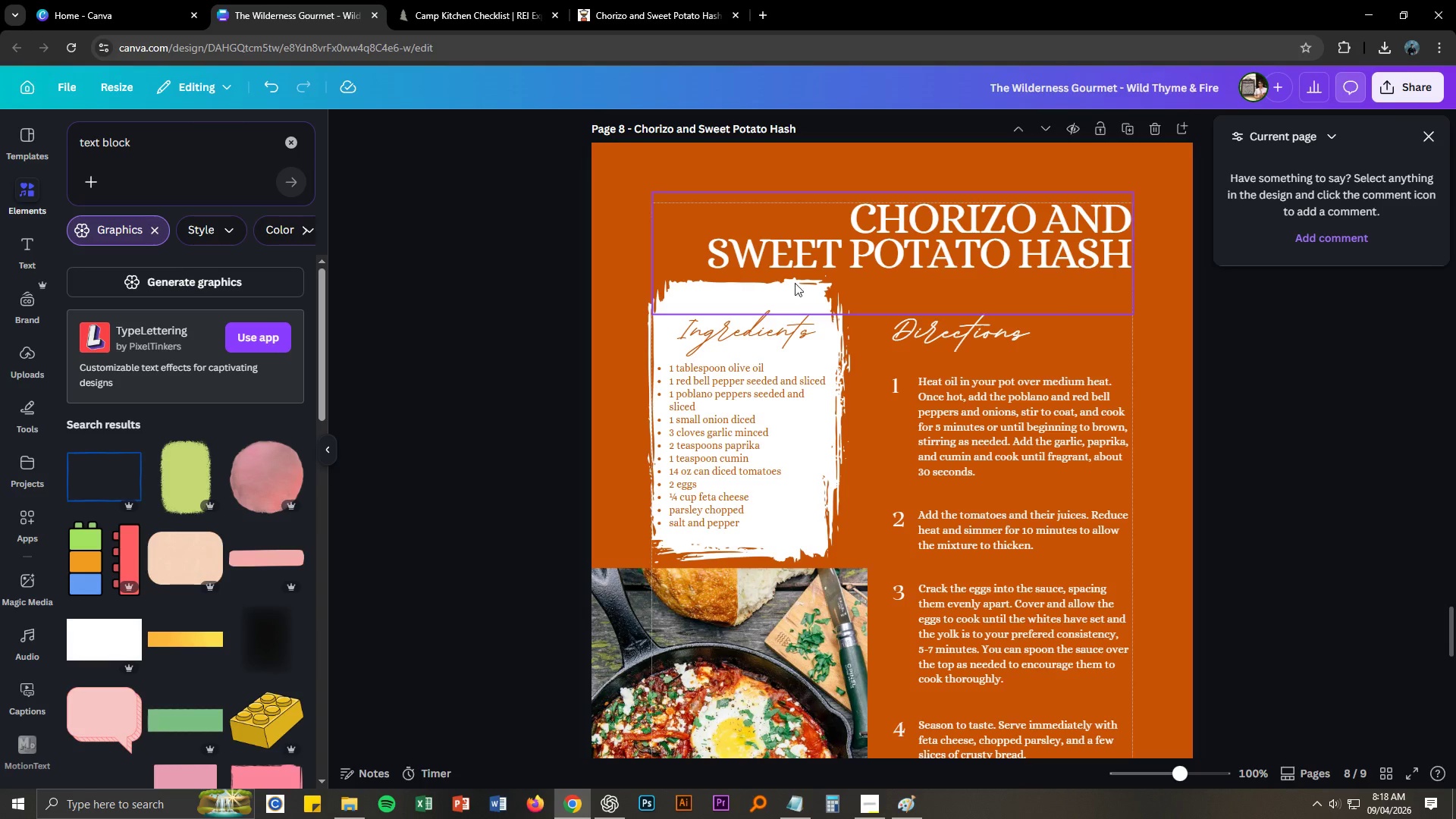 
wait(6.57)
 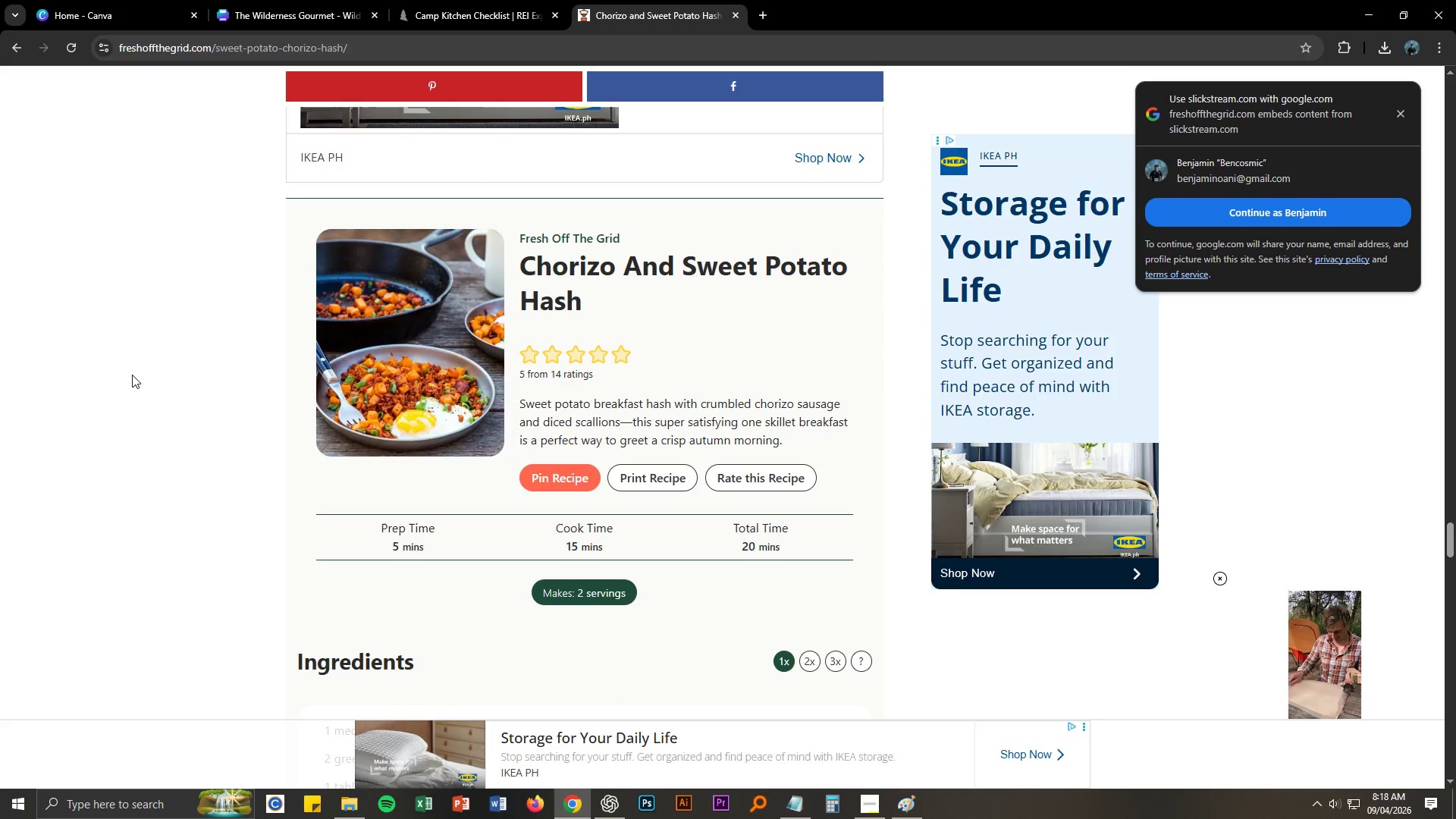 
left_click([436, 2])
 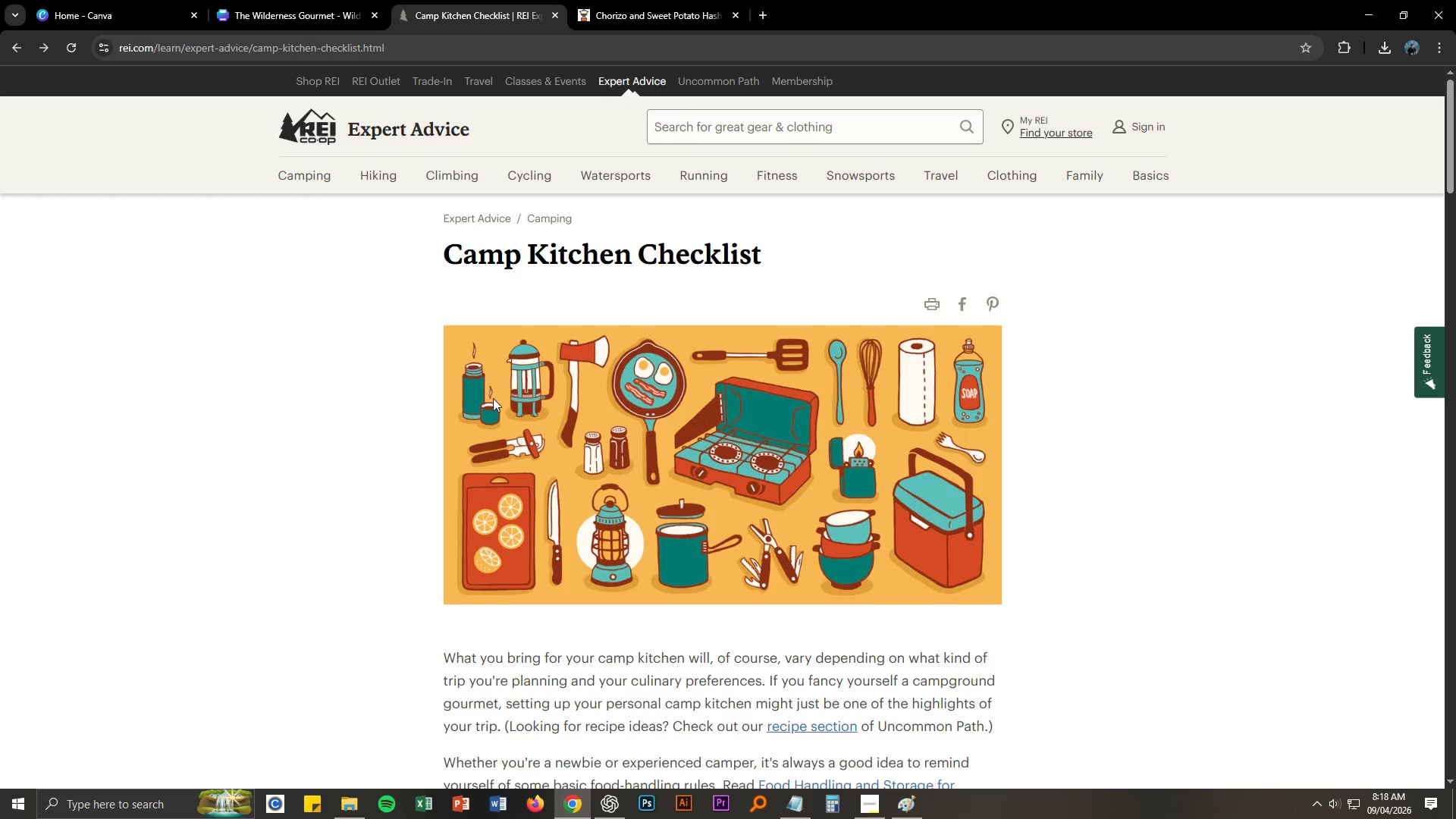 
scroll: coordinate [436, 506], scroll_direction: down, amount: 9.0
 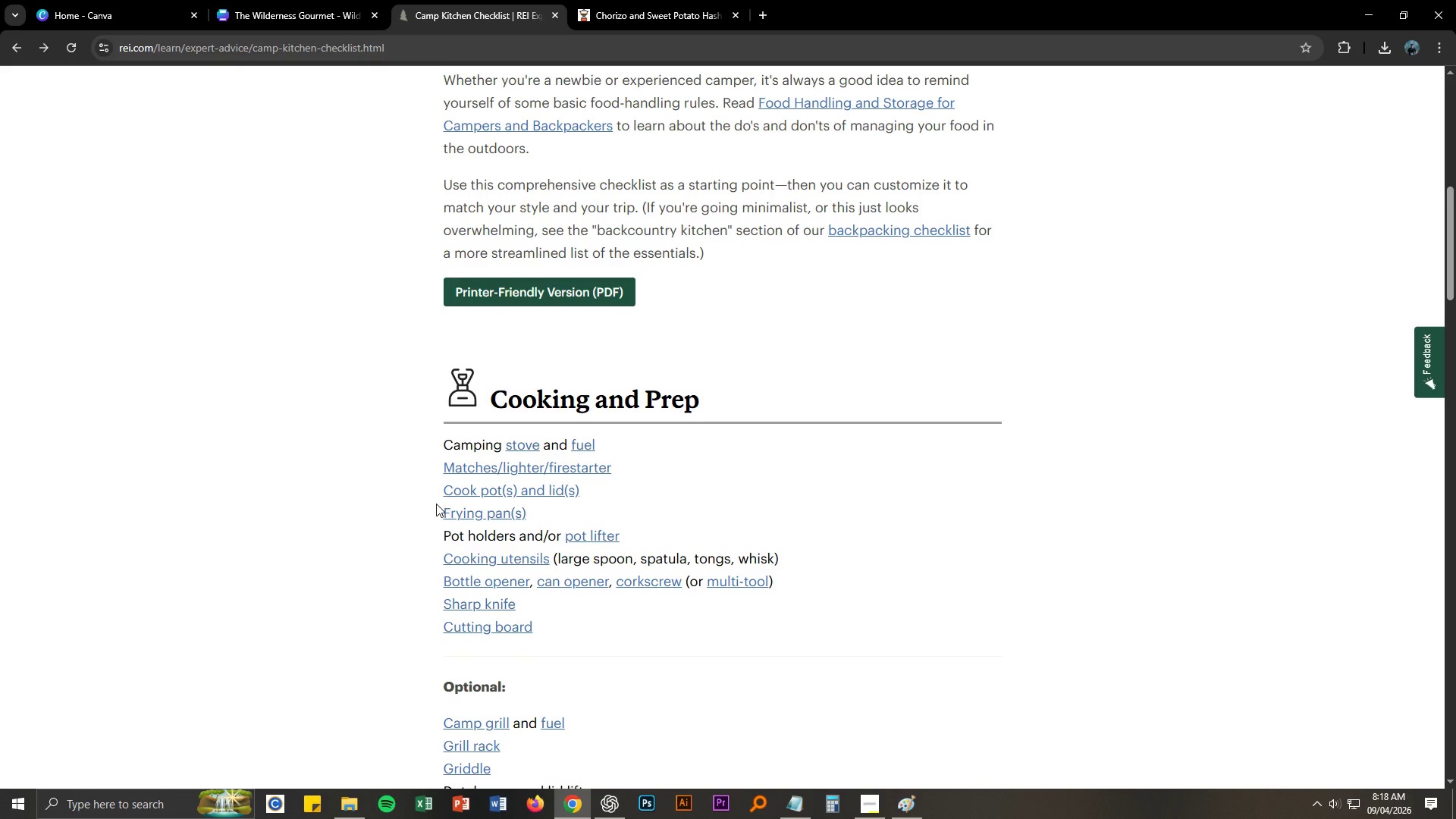 
scroll: coordinate [438, 452], scroll_direction: up, amount: 2.0
 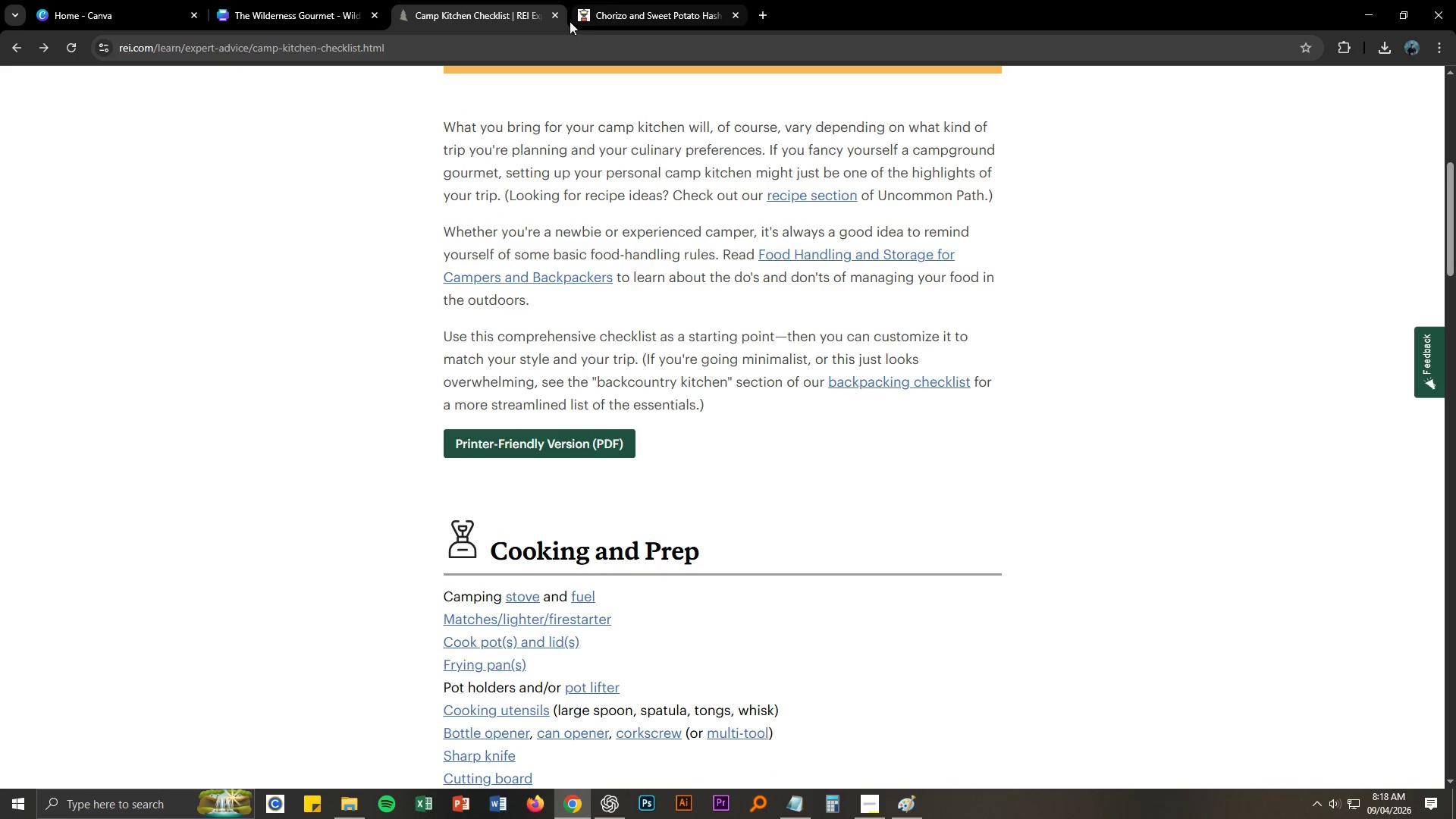 
left_click([557, 15])
 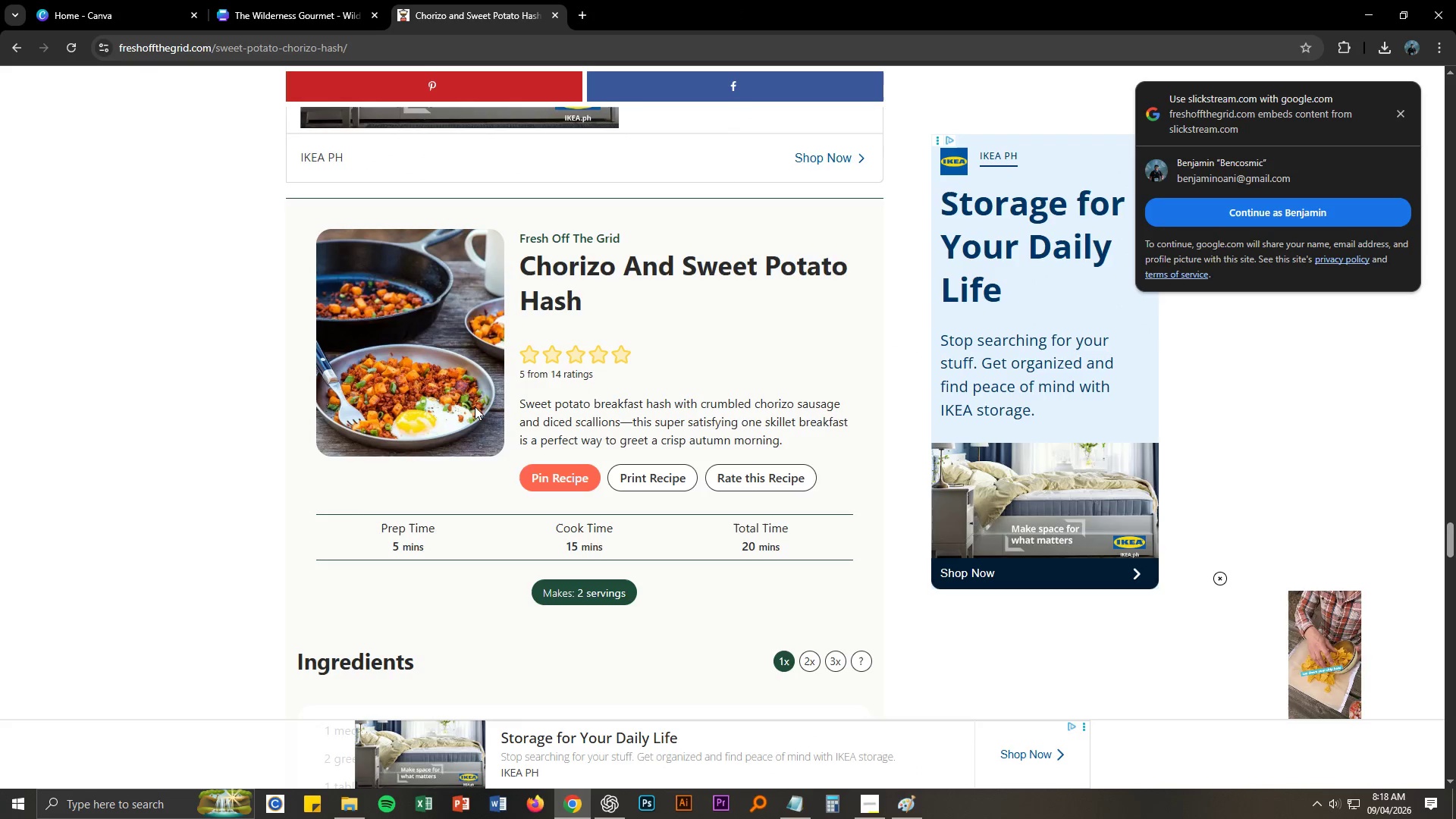 
scroll: coordinate [488, 438], scroll_direction: down, amount: 6.0
 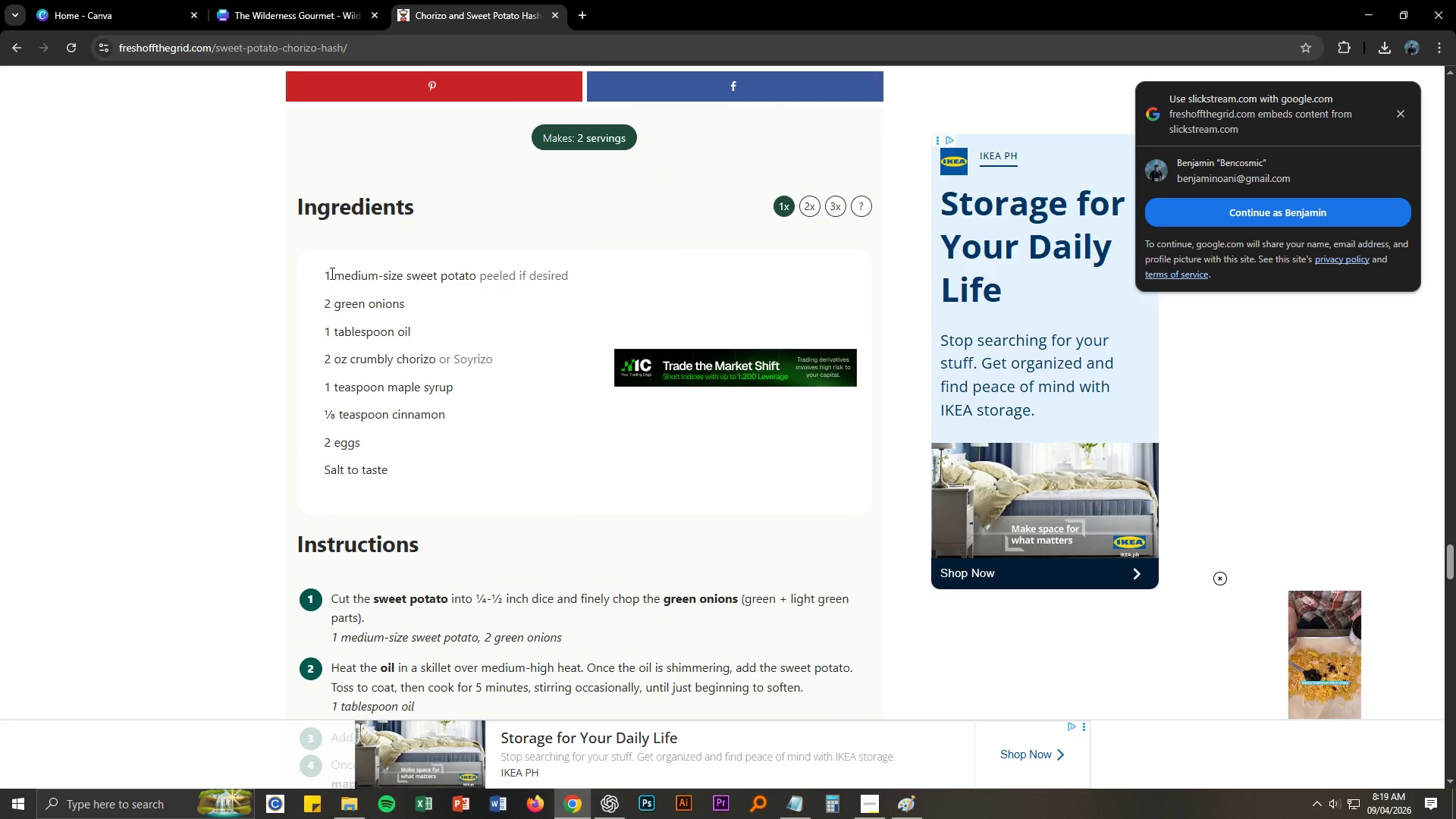 
left_click_drag(start_coordinate=[325, 273], to_coordinate=[401, 468])
 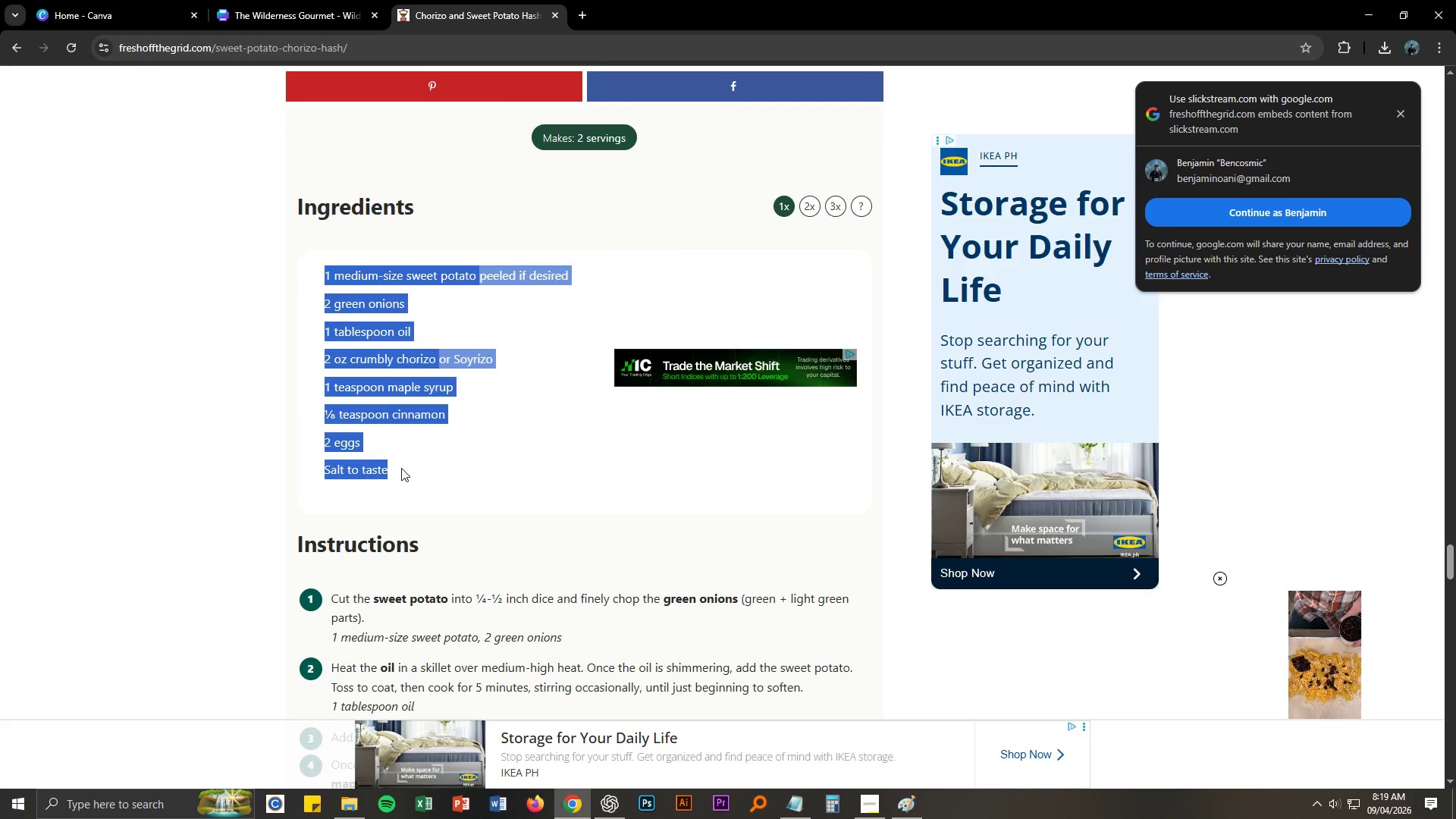 
key(Control+ControlLeft)
 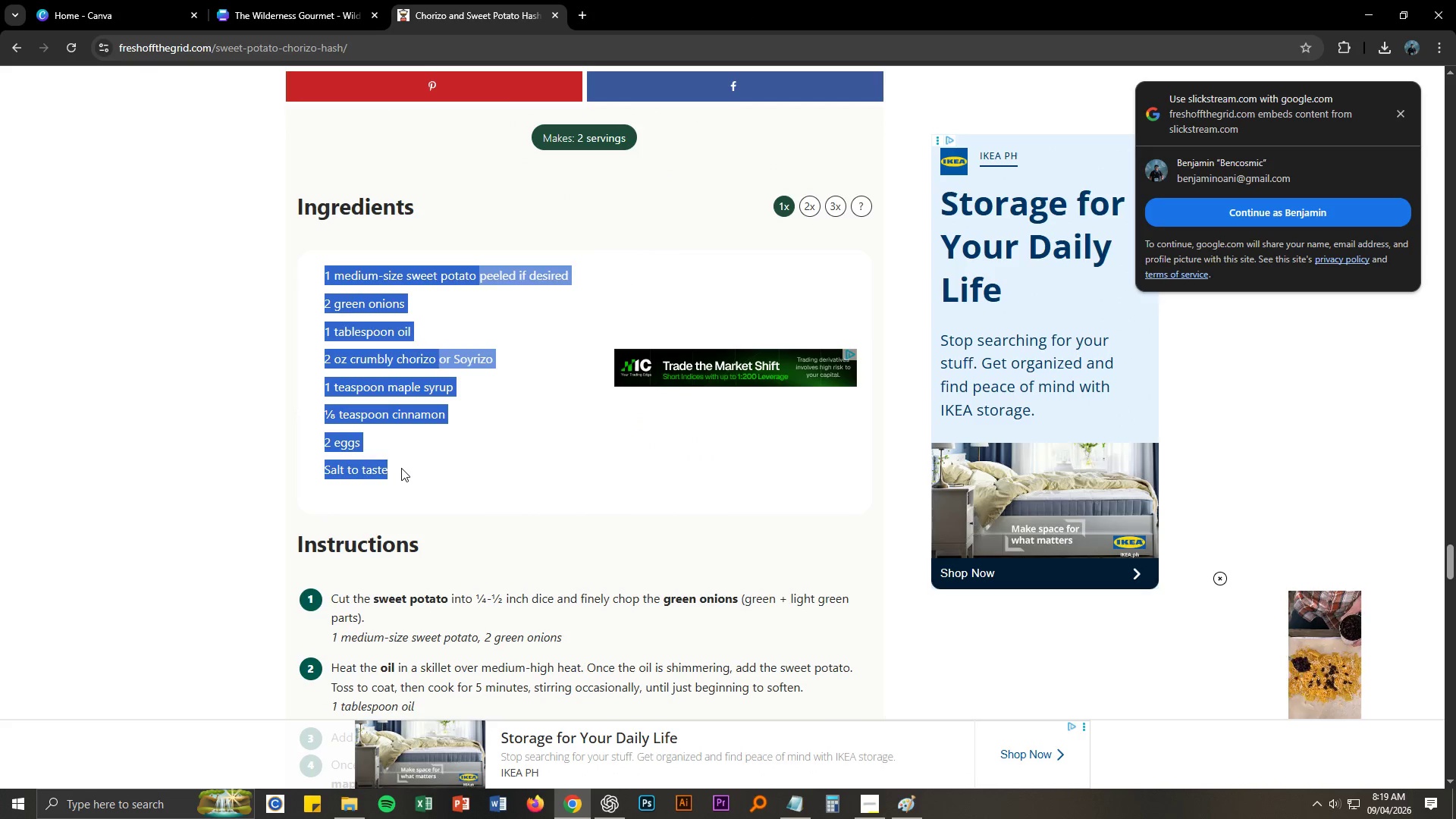 
key(Control+C)
 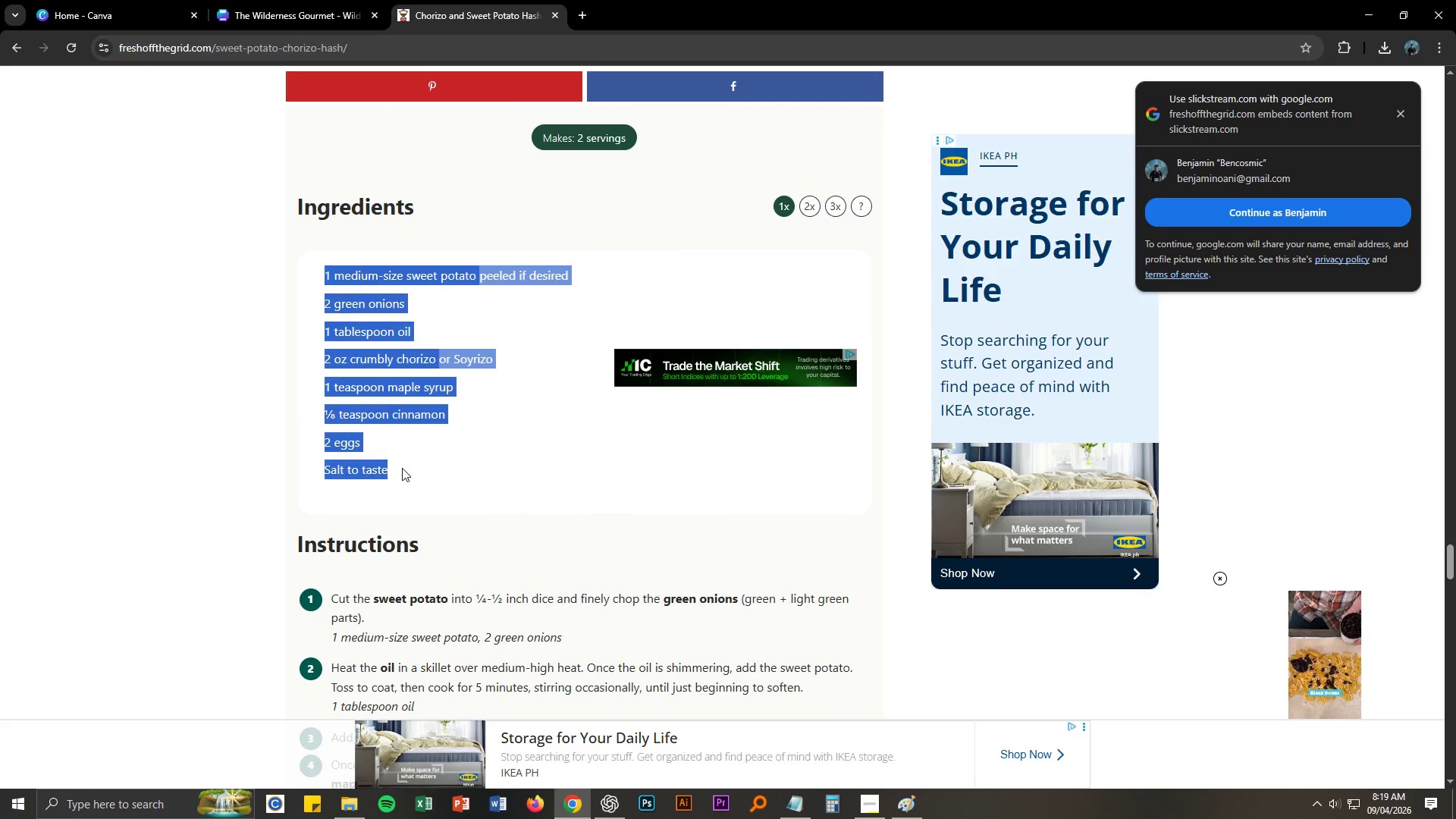 
key(Alt+AltLeft)
 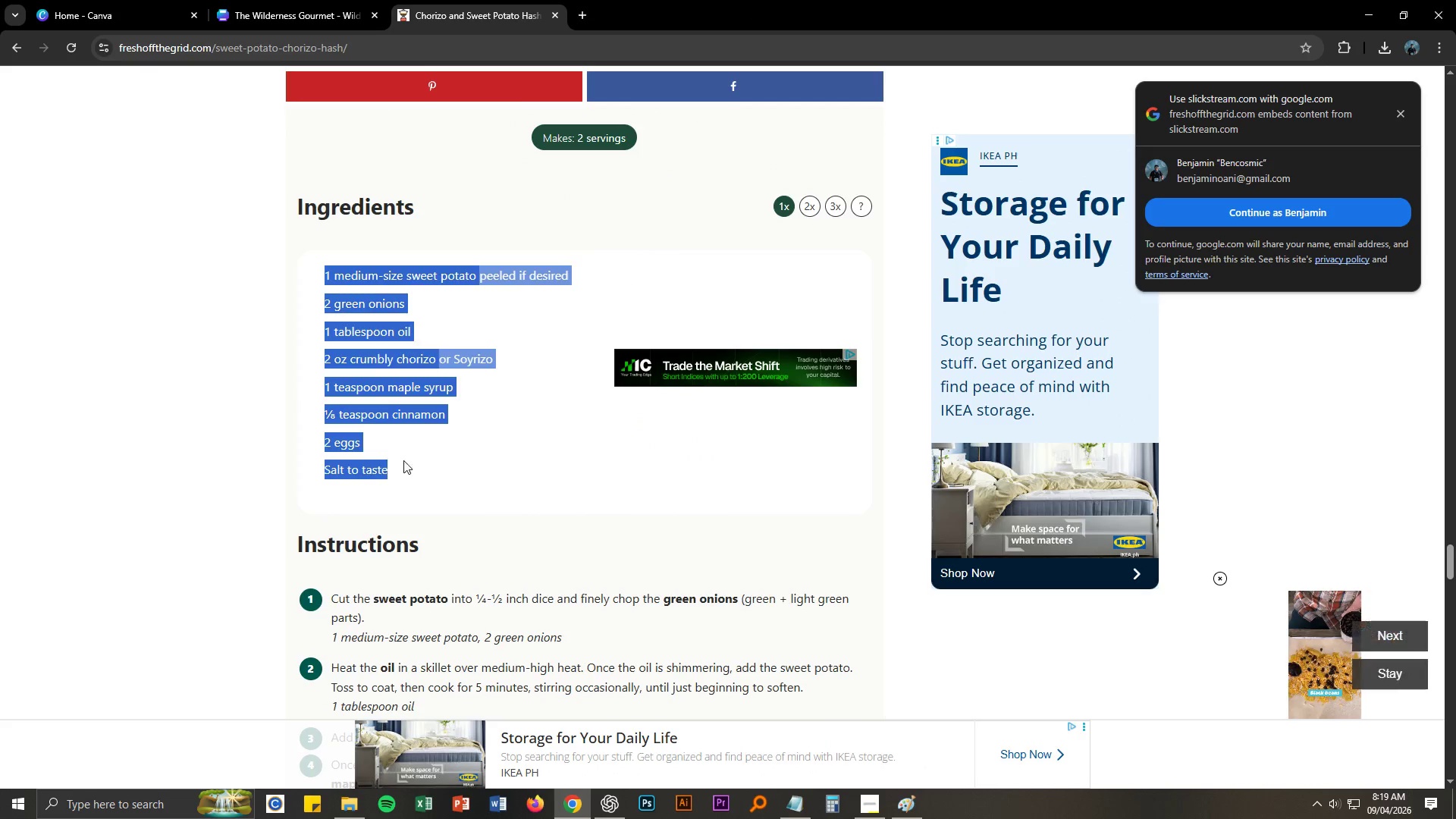 
key(Alt+Tab)
 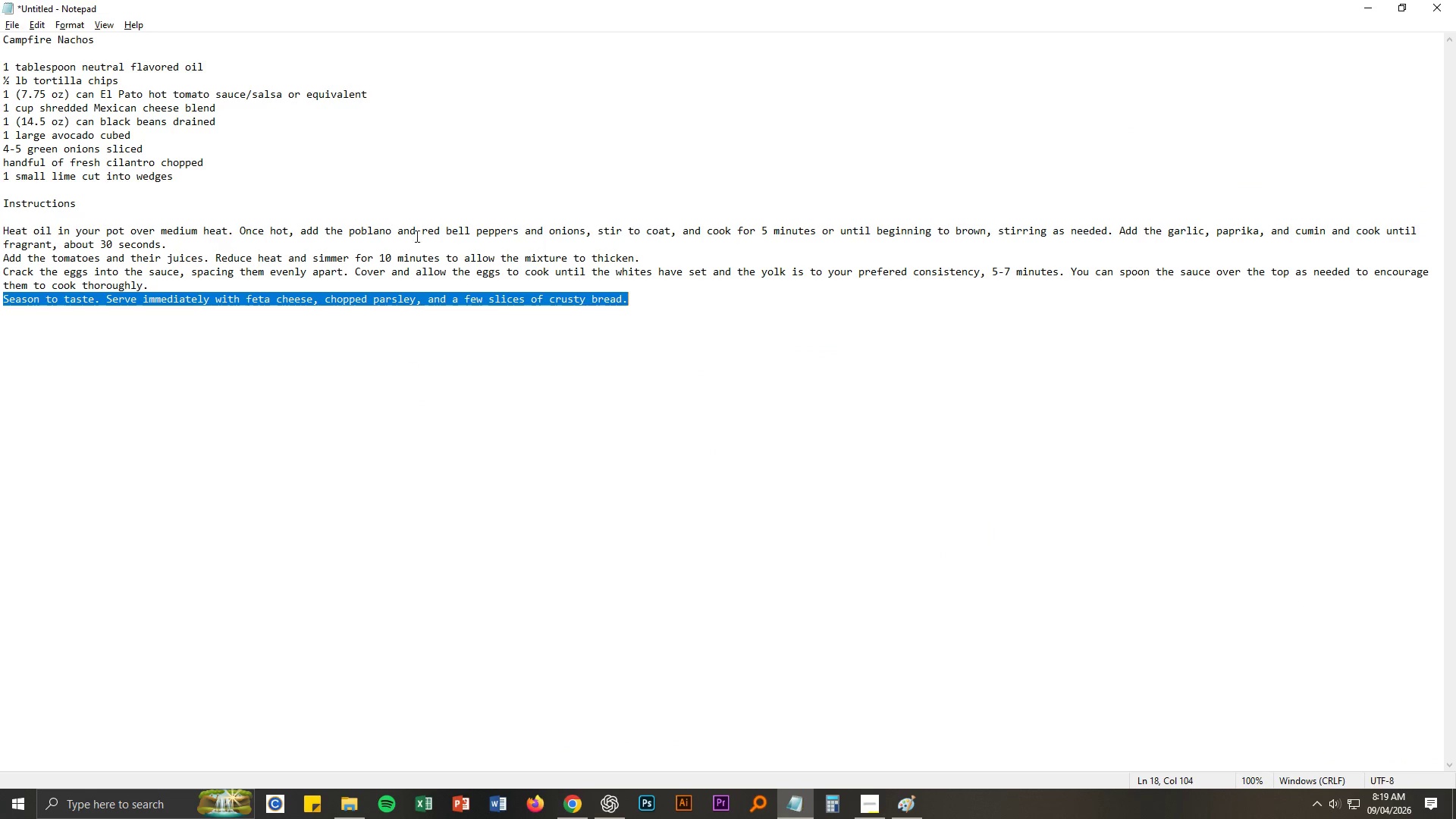 
key(Alt+Tab)
 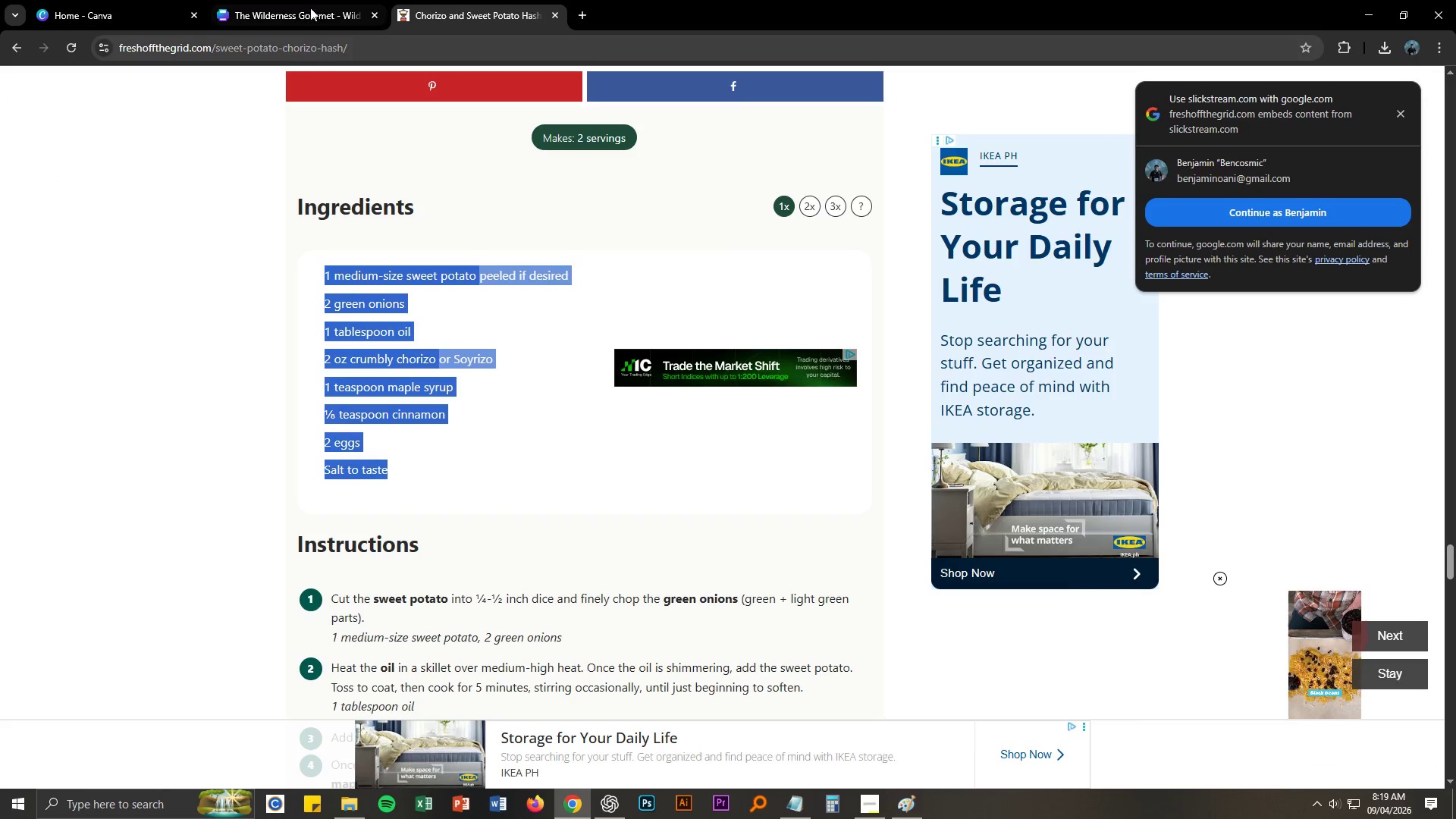 
left_click([310, 7])
 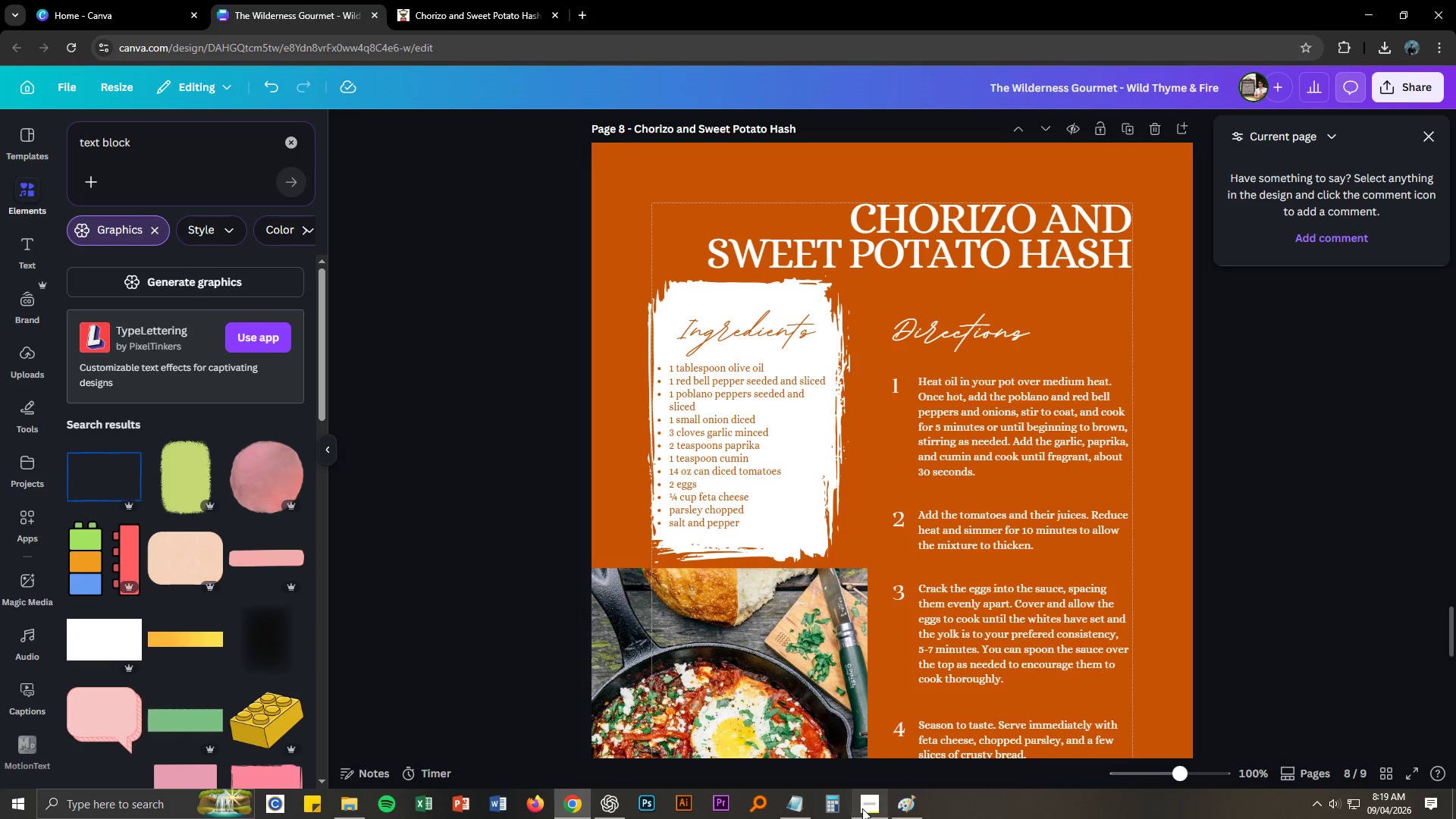 
left_click([802, 801])
 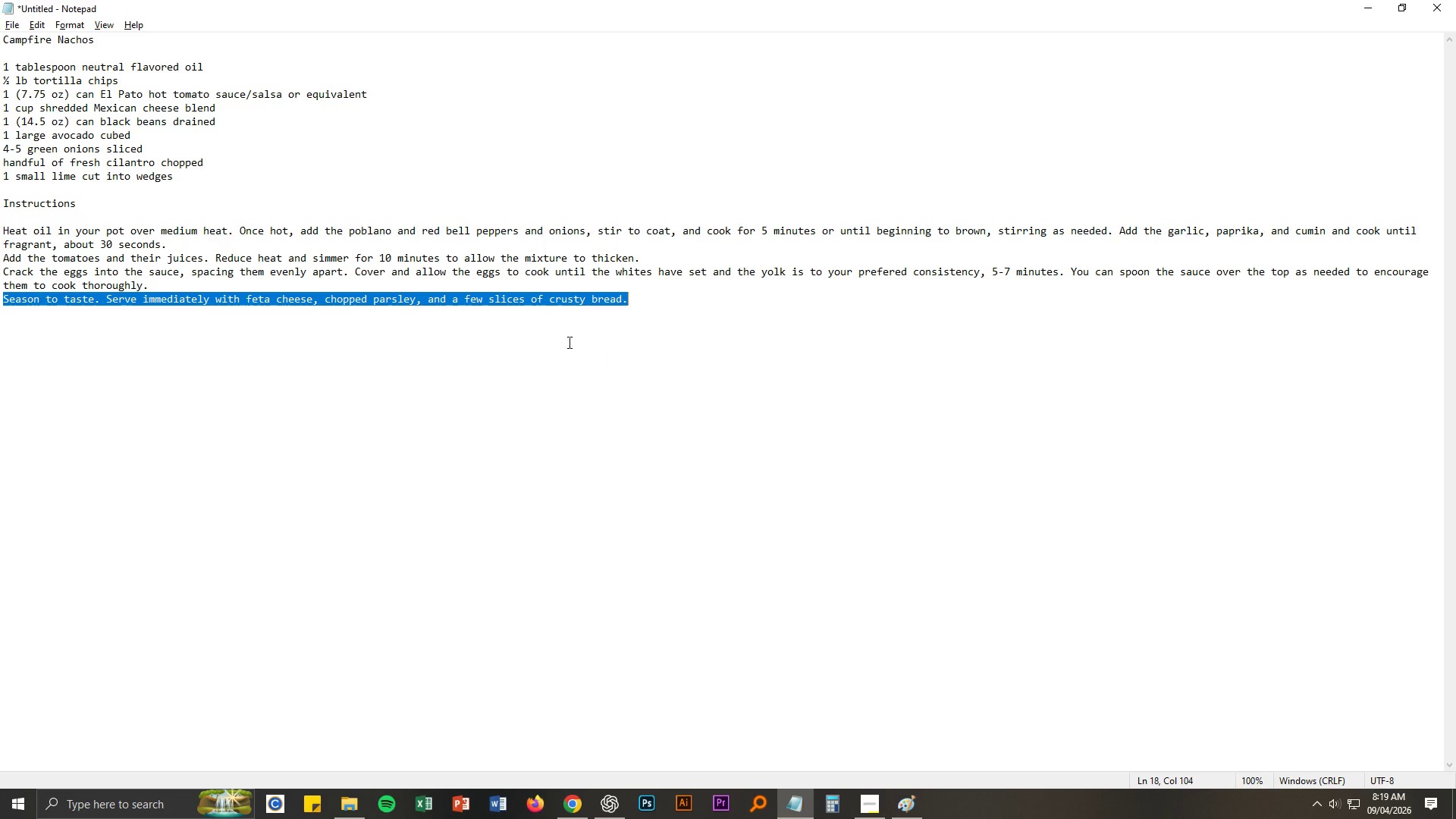 
key(Control+A)
 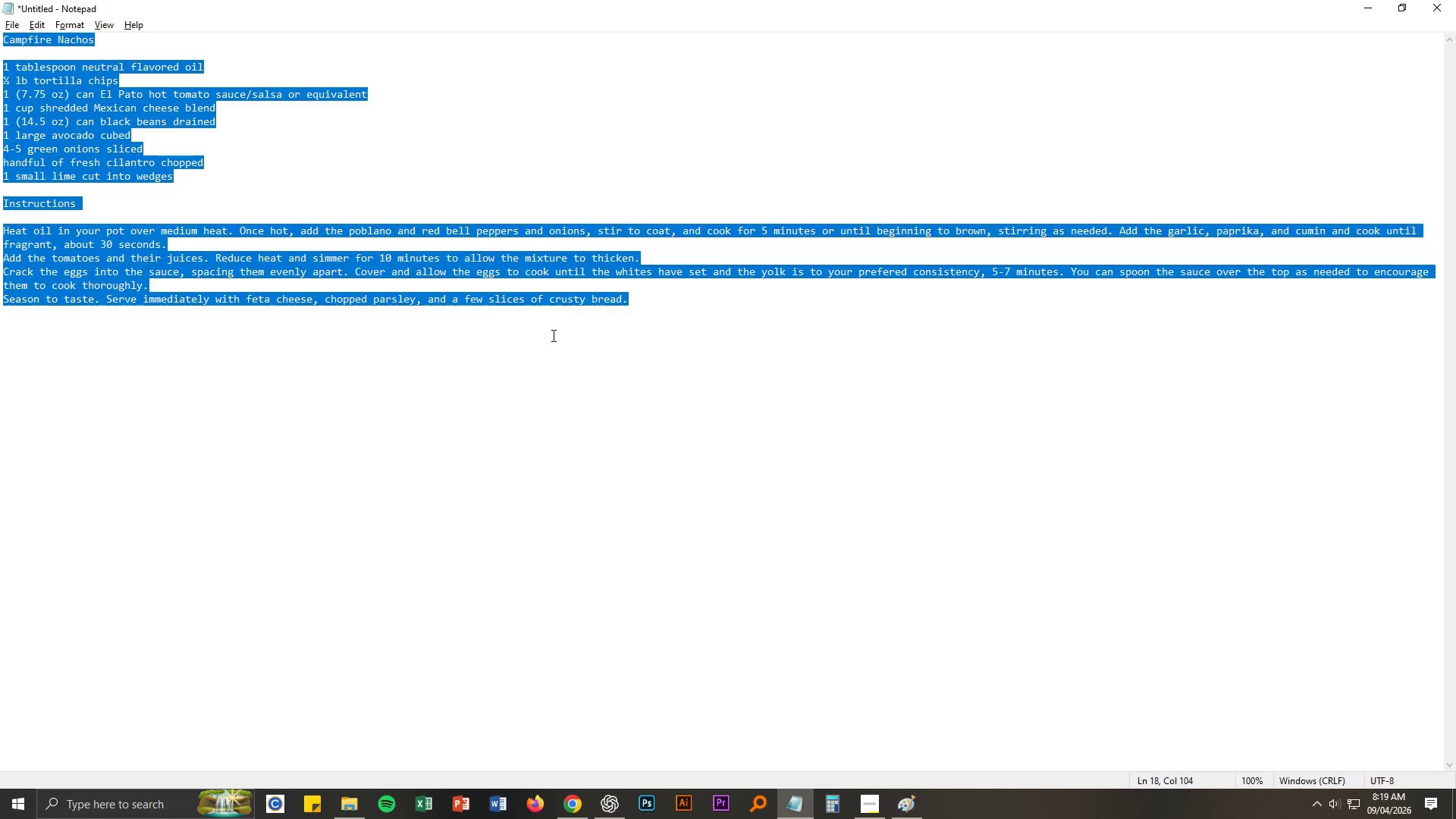 
key(Control+V)
 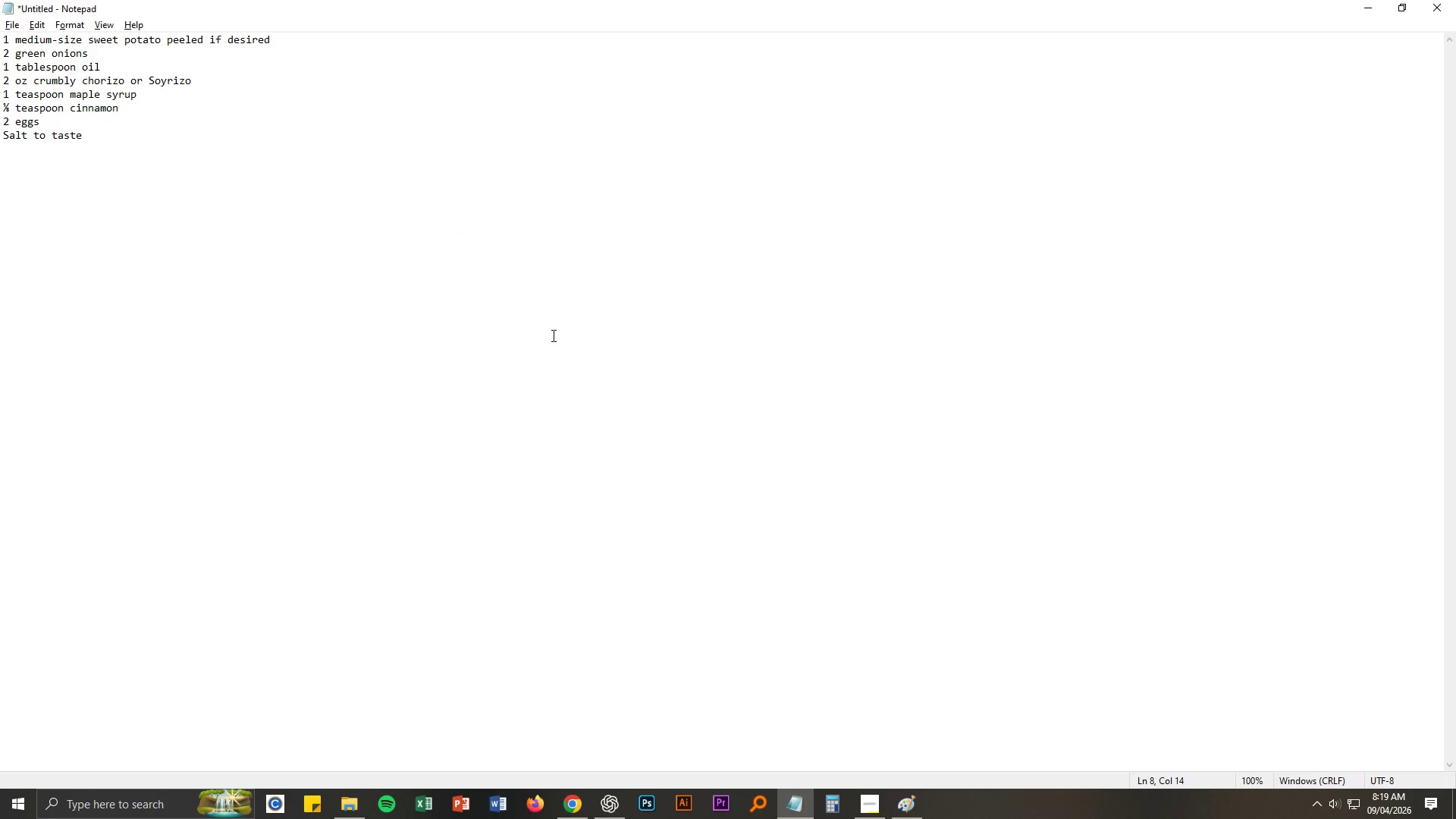 
key(Enter)
 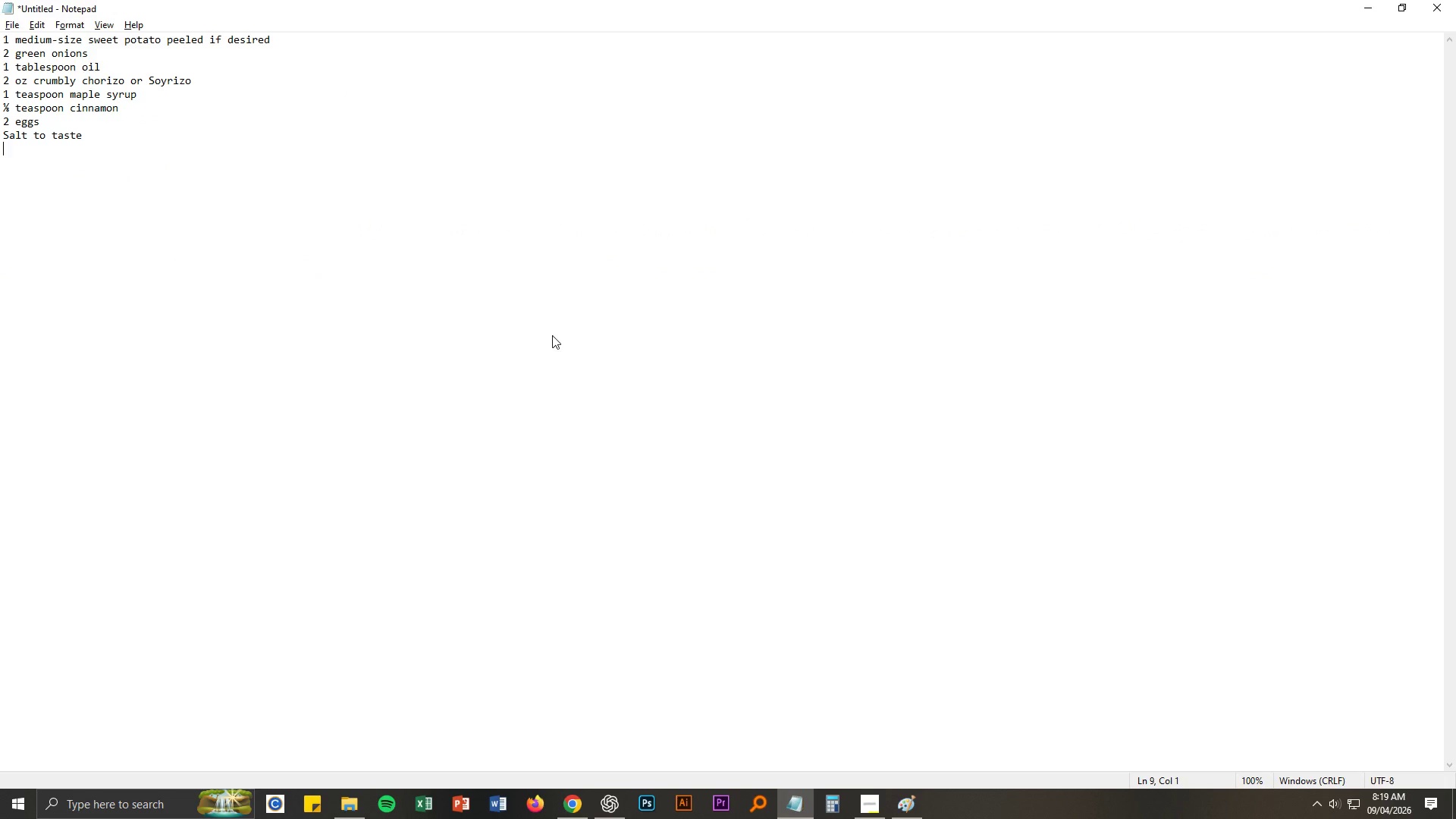 
key(Enter)
 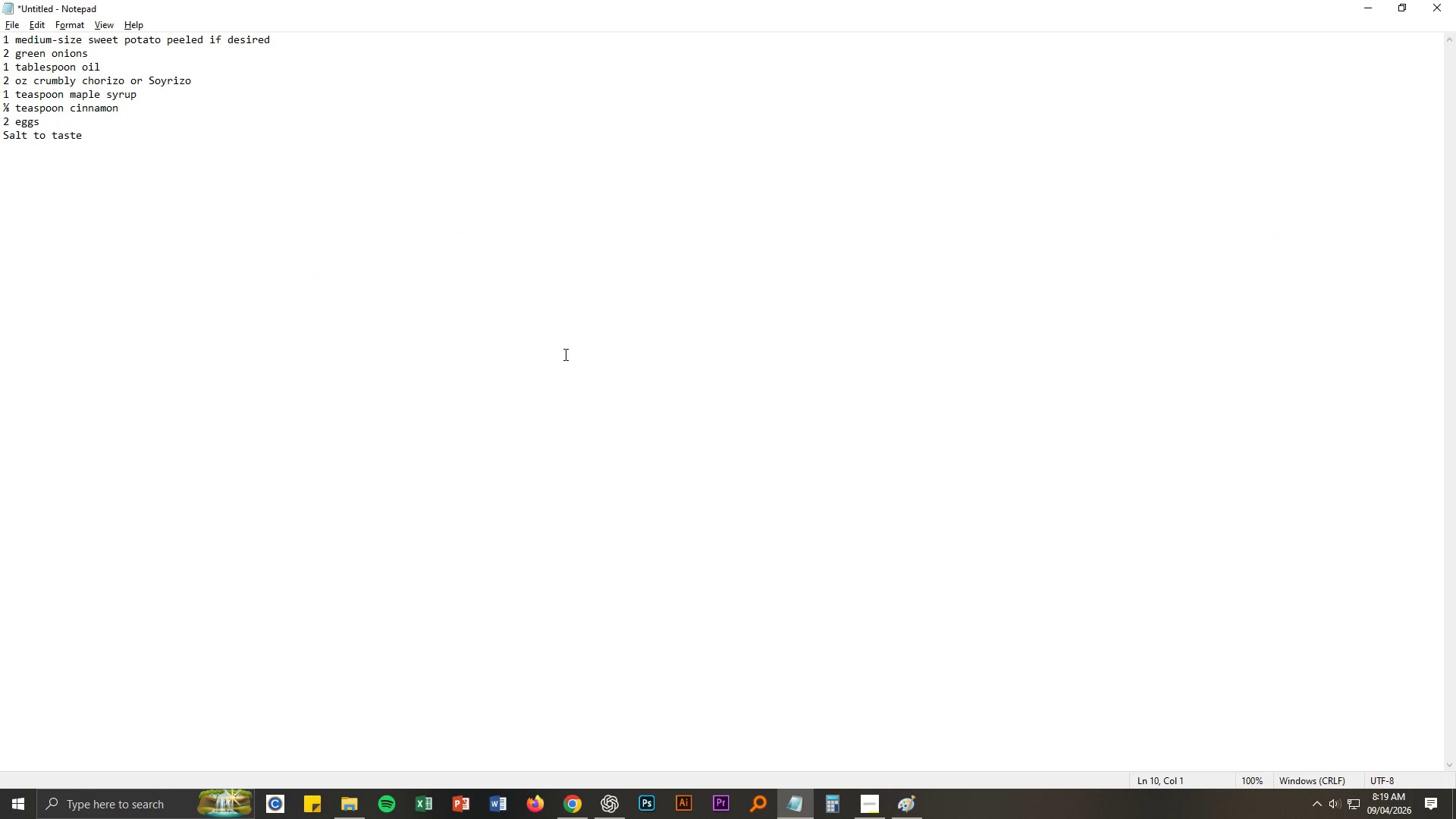 
key(Alt+Tab)
 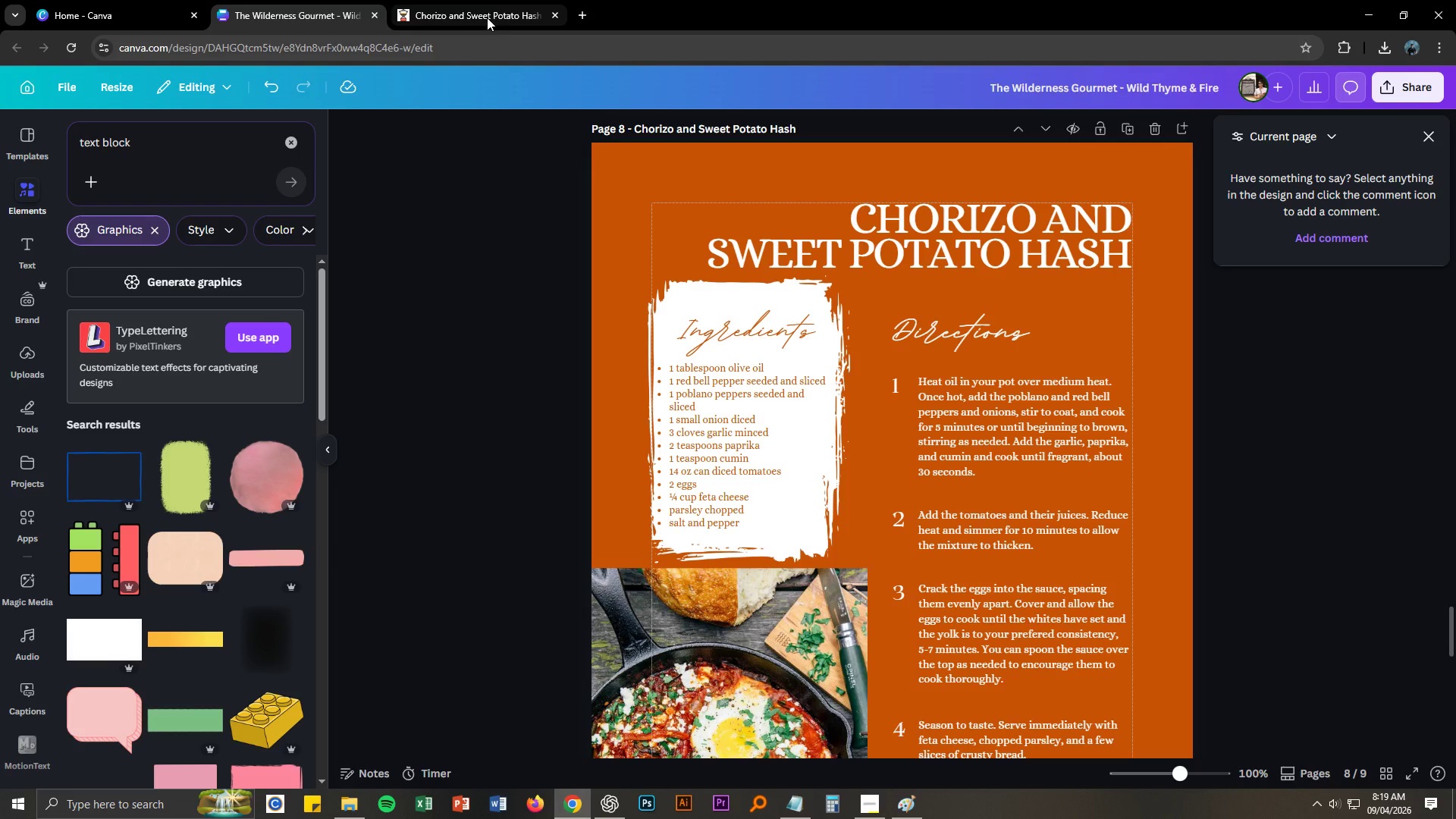 
left_click([487, 2])
 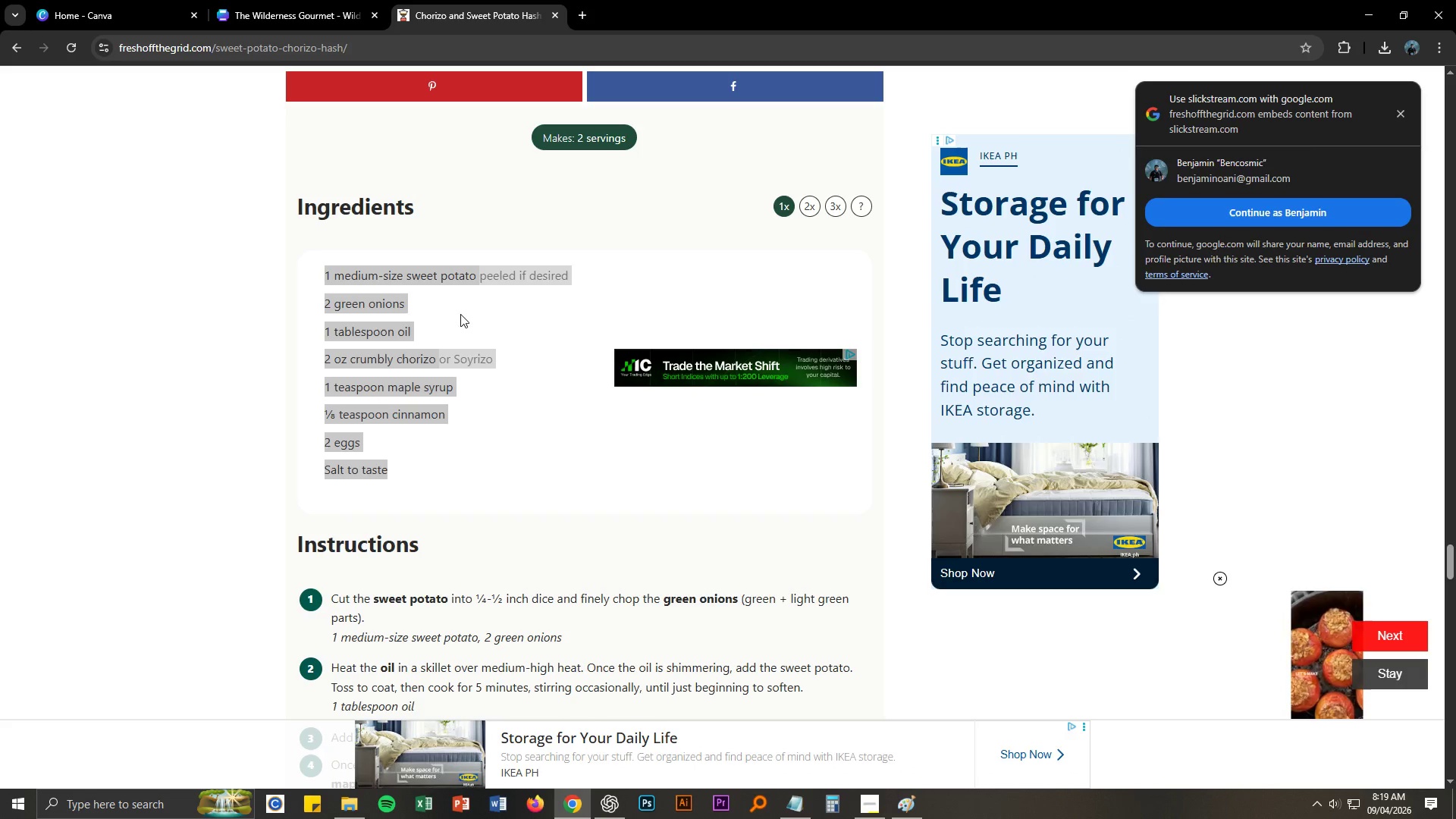 
scroll: coordinate [464, 315], scroll_direction: down, amount: 3.0
 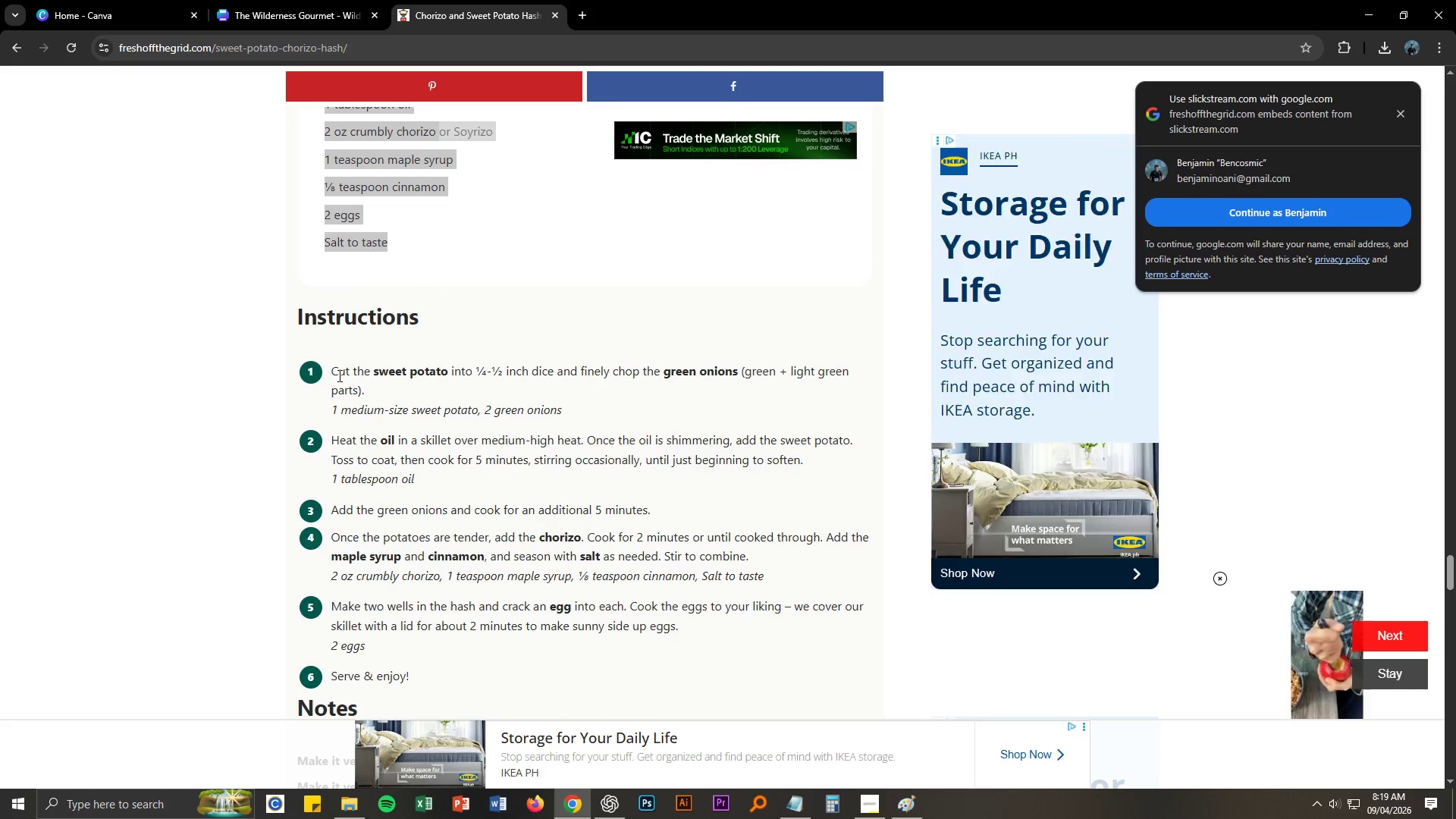 
left_click_drag(start_coordinate=[333, 373], to_coordinate=[469, 666])
 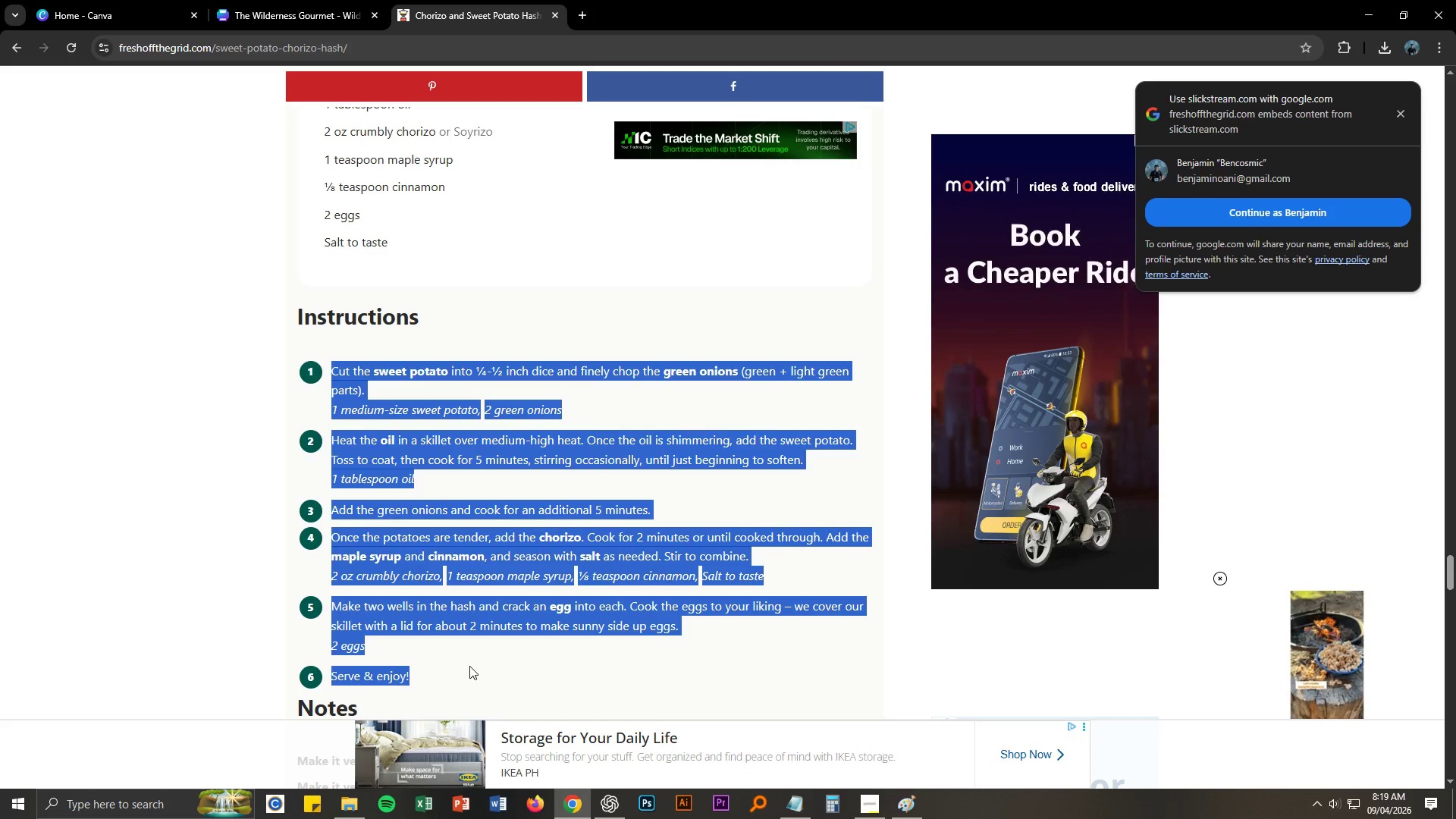 
key(Control+ControlLeft)
 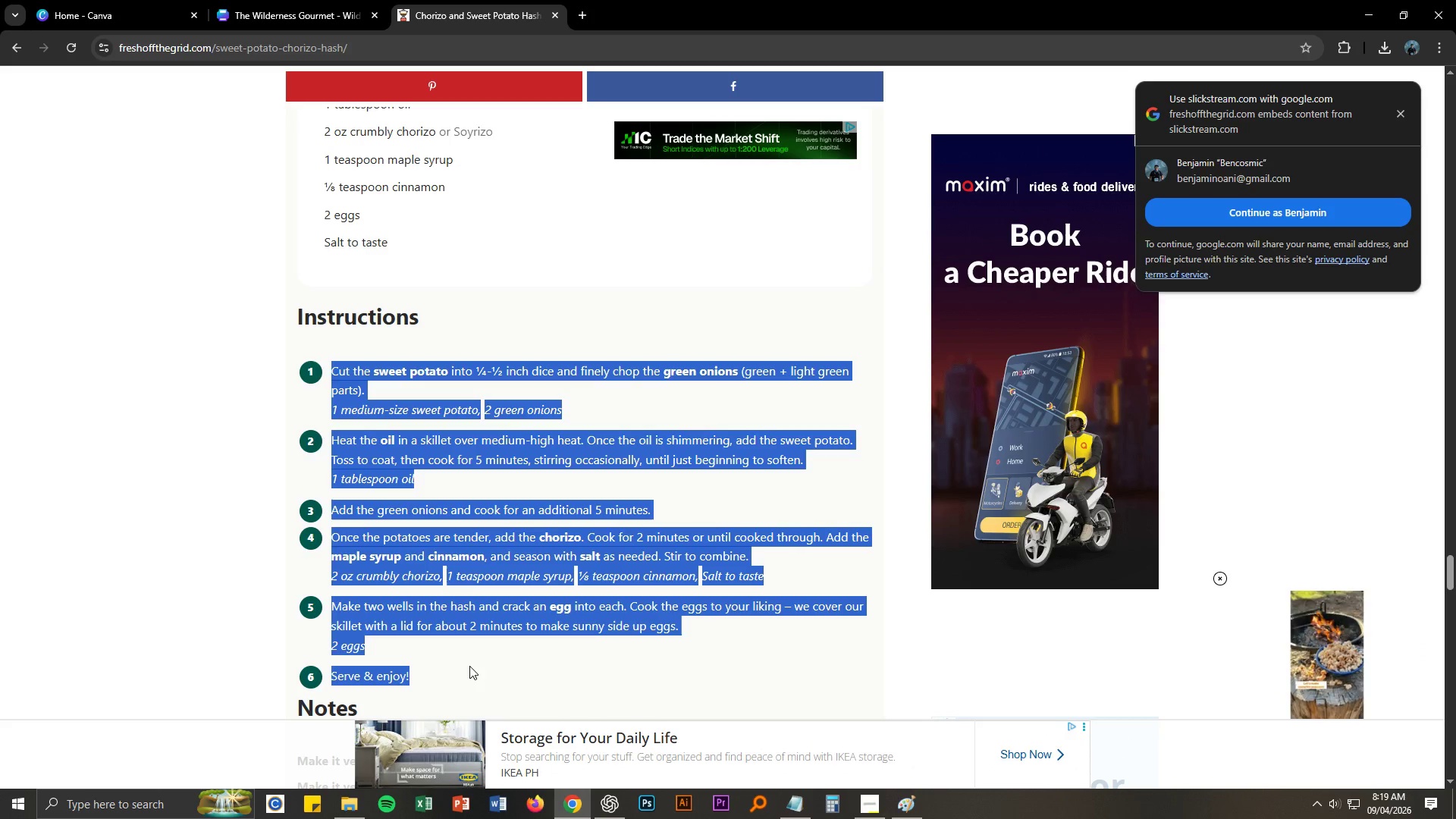 
key(Control+C)
 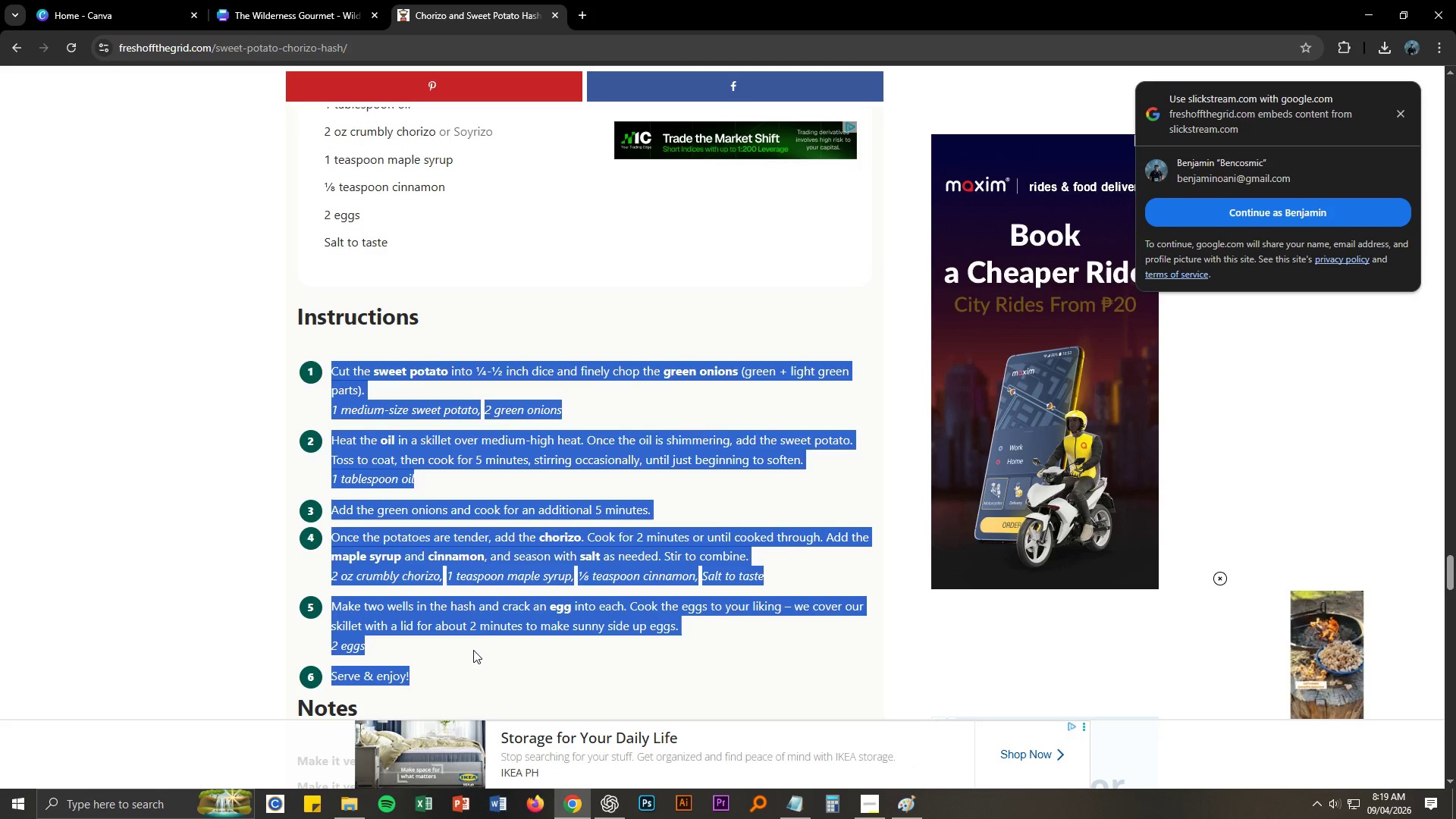 
key(Alt+AltLeft)
 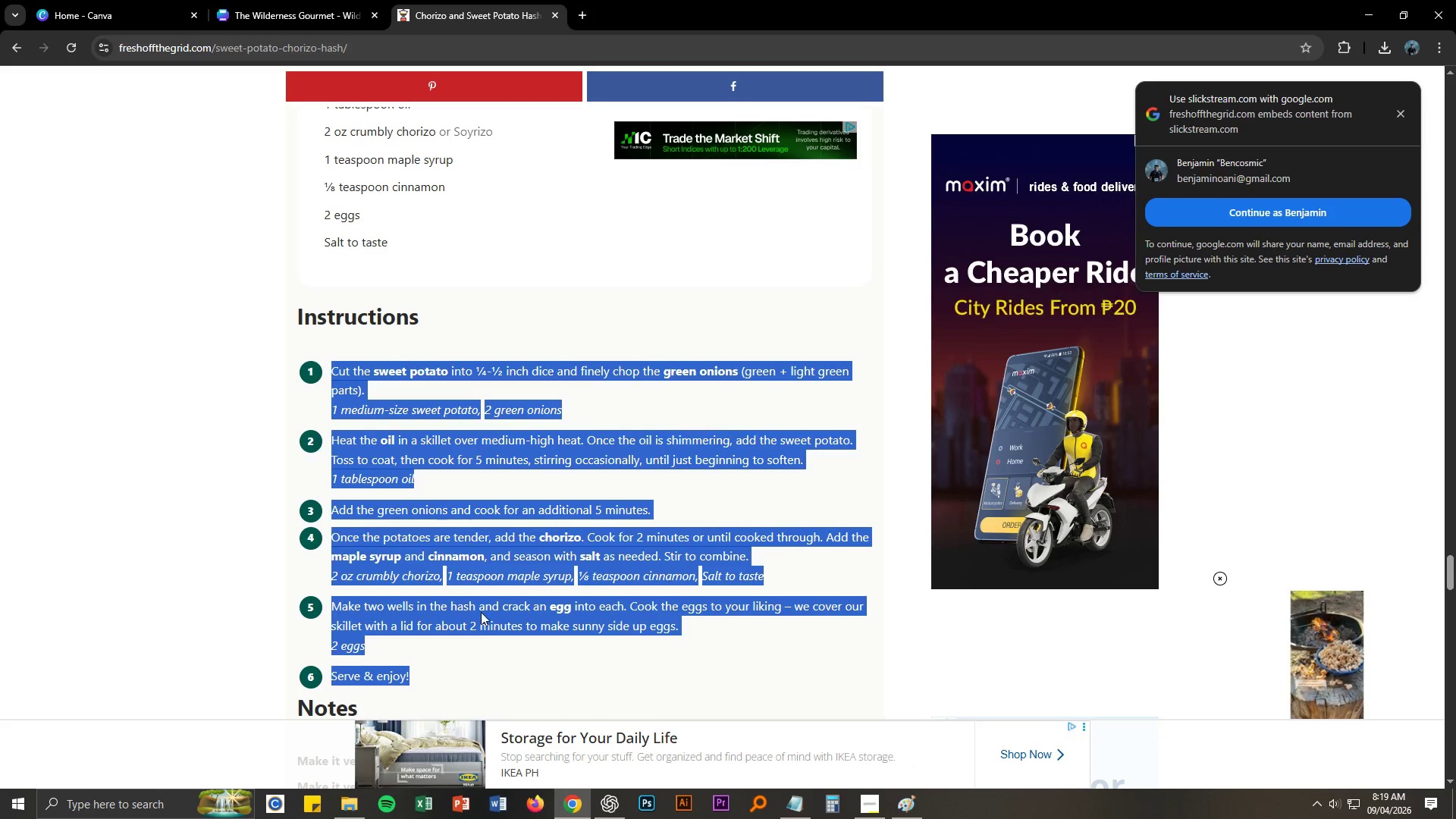 
key(Alt+Tab)
 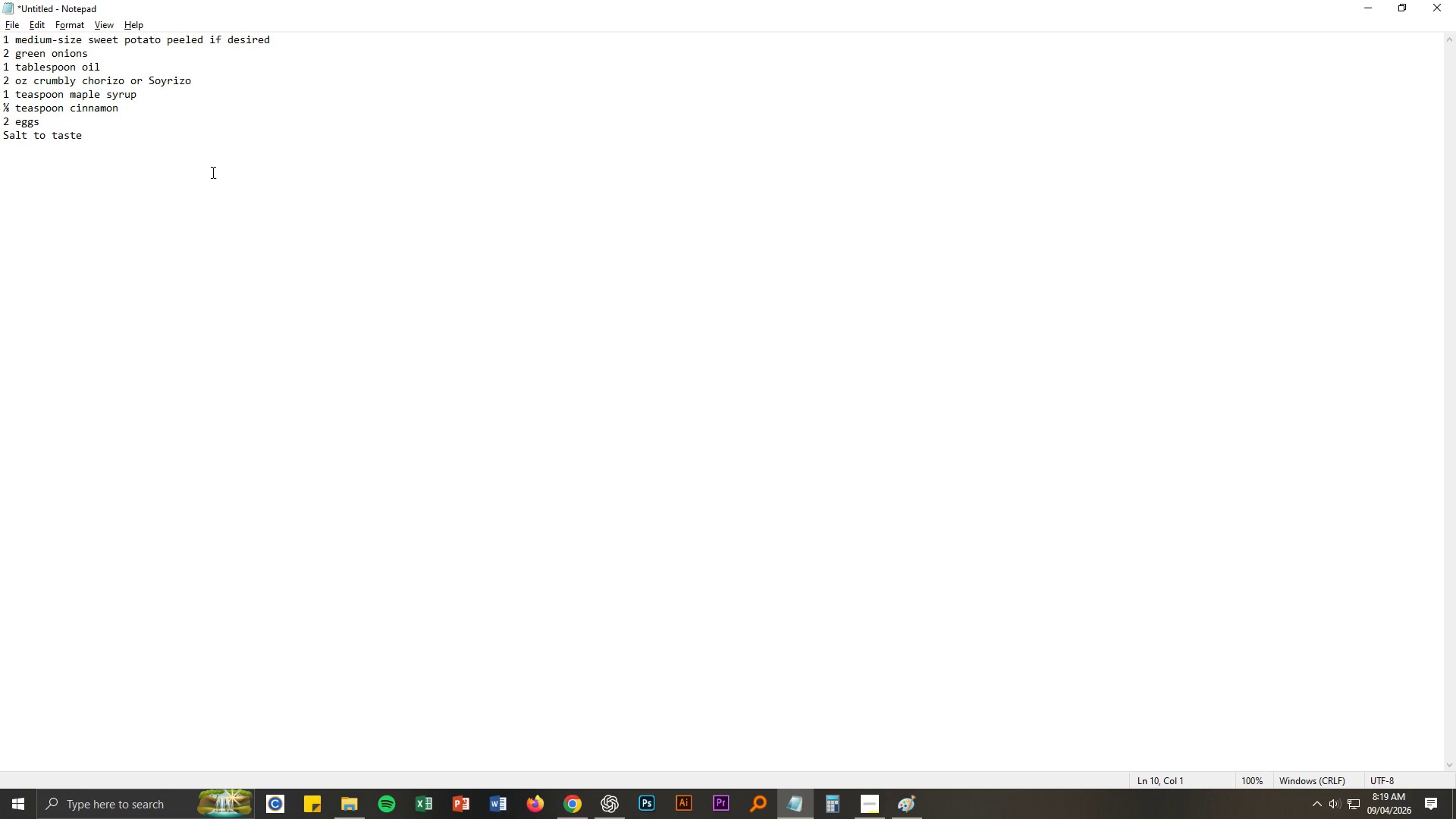 
key(Control+ControlLeft)
 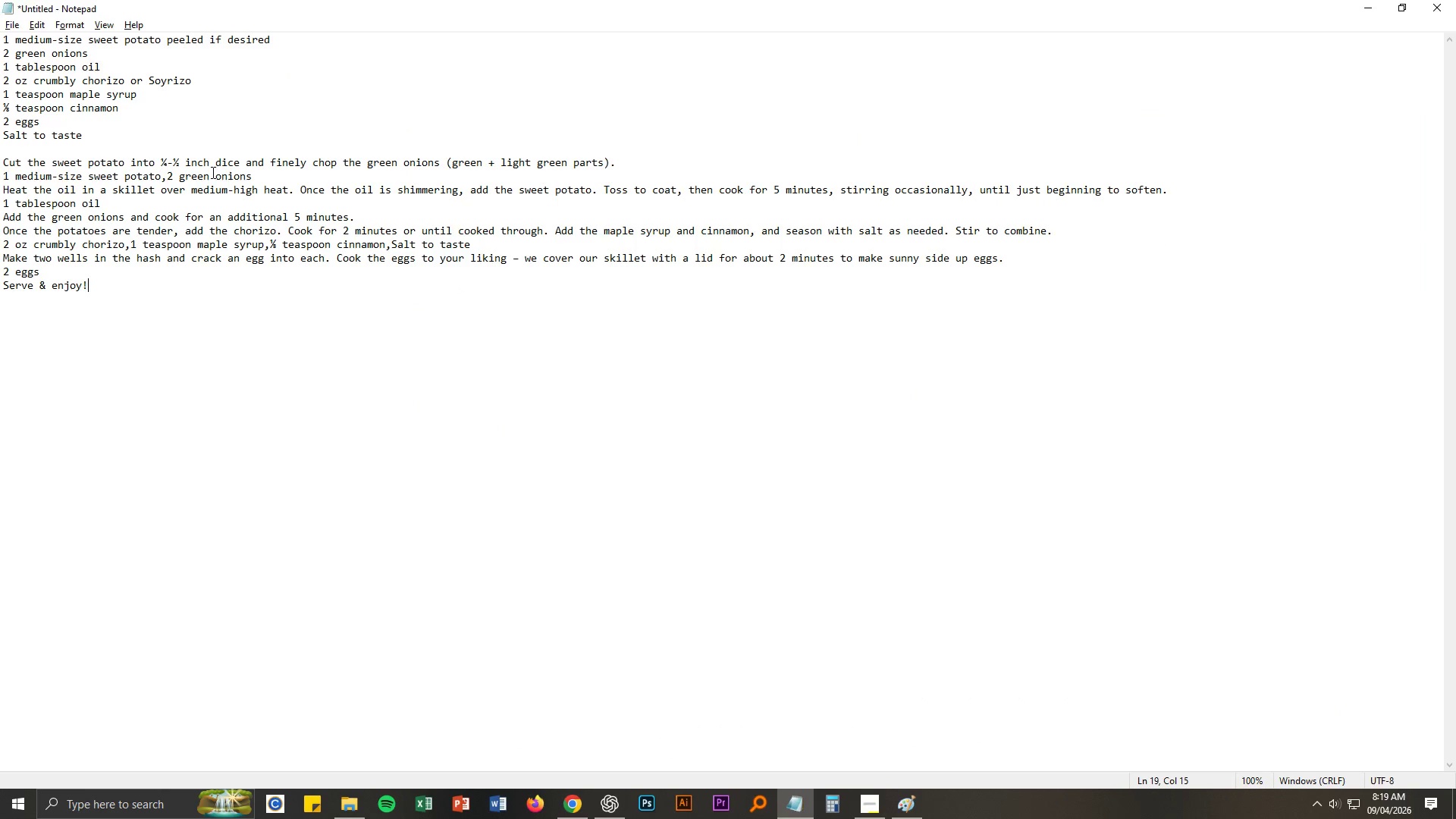 
key(Control+V)
 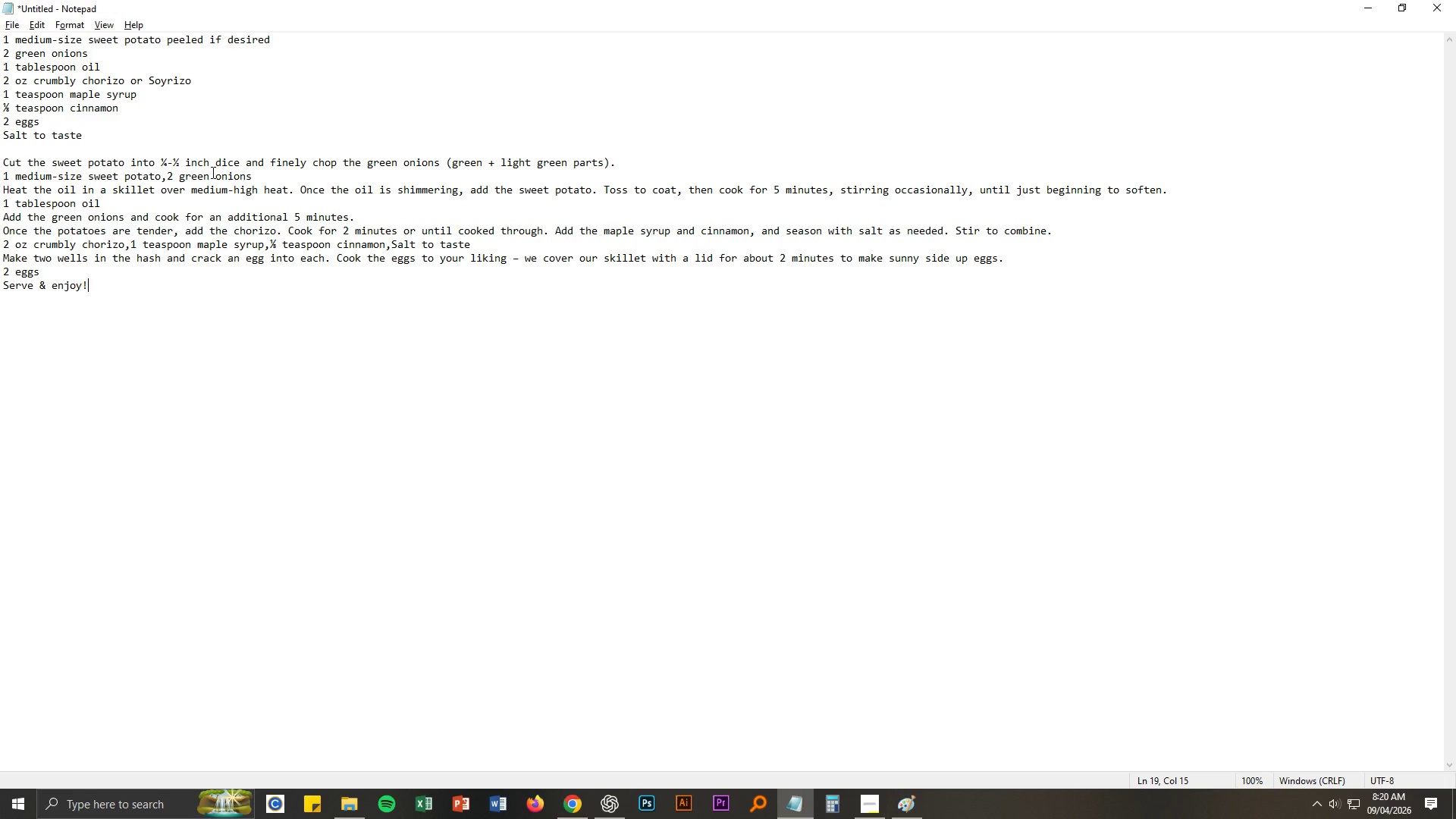 
wait(48.44)
 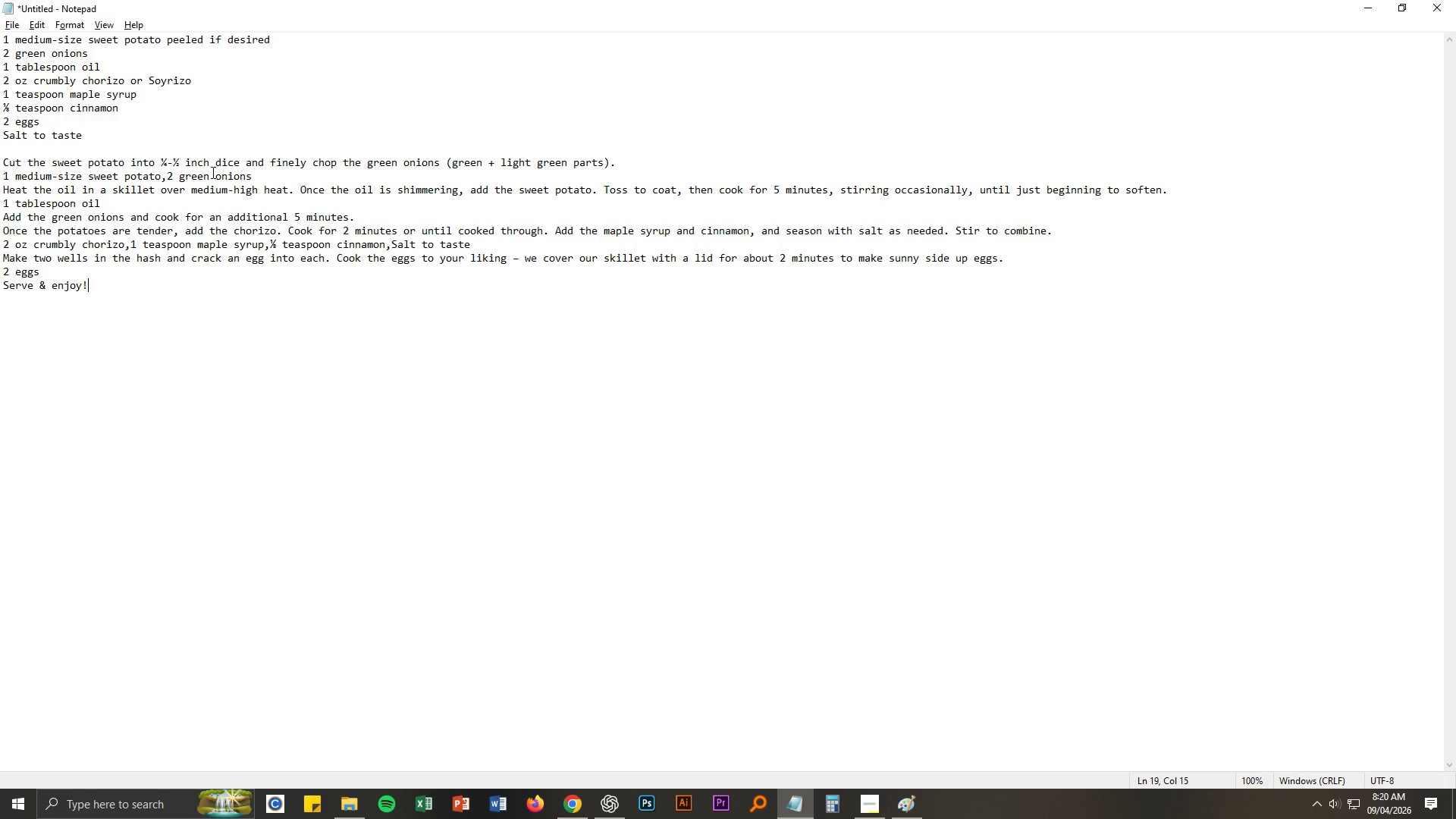 
left_click_drag(start_coordinate=[3, 39], to_coordinate=[81, 134])
 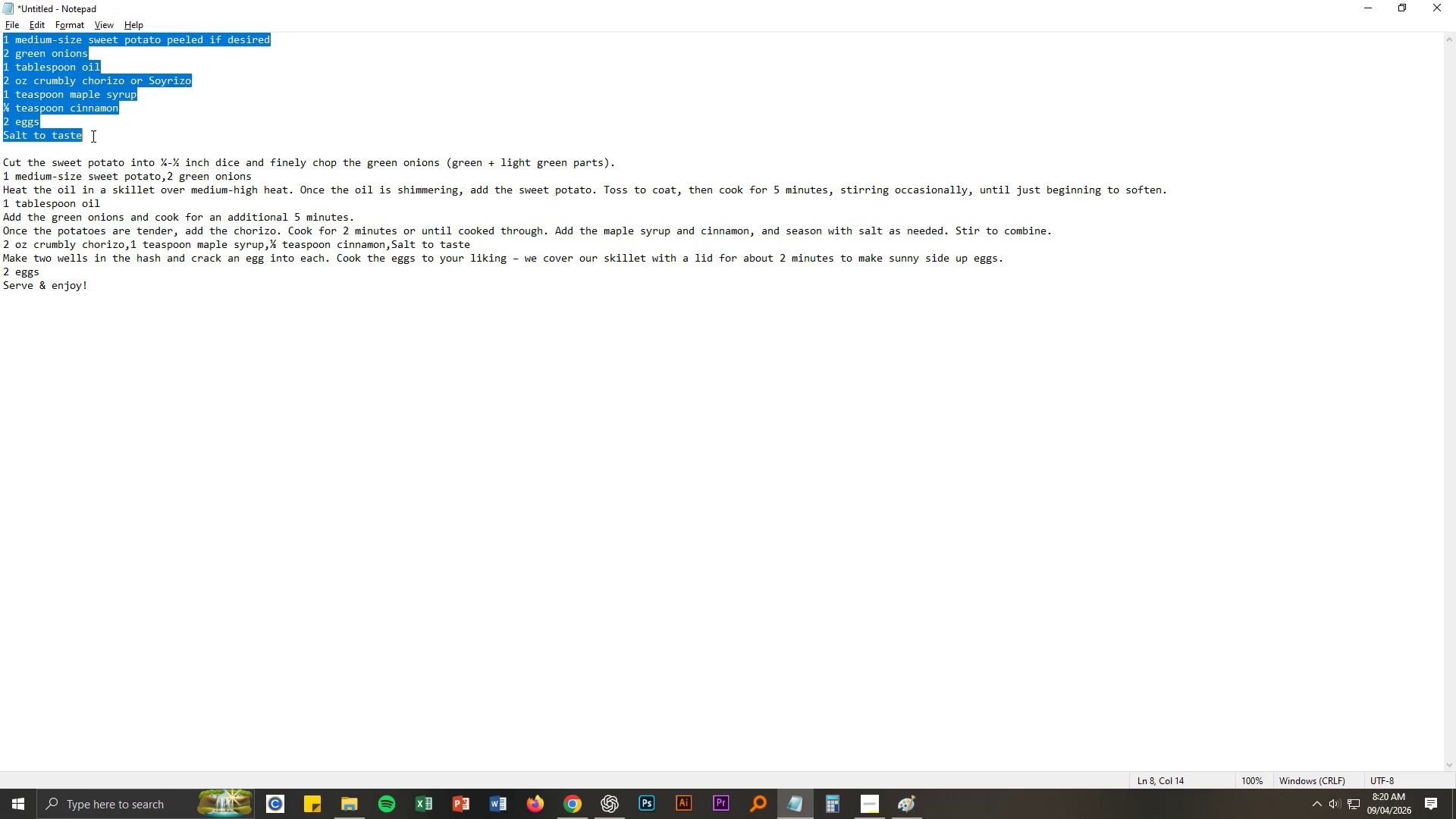 
key(Shift+ShiftLeft)
 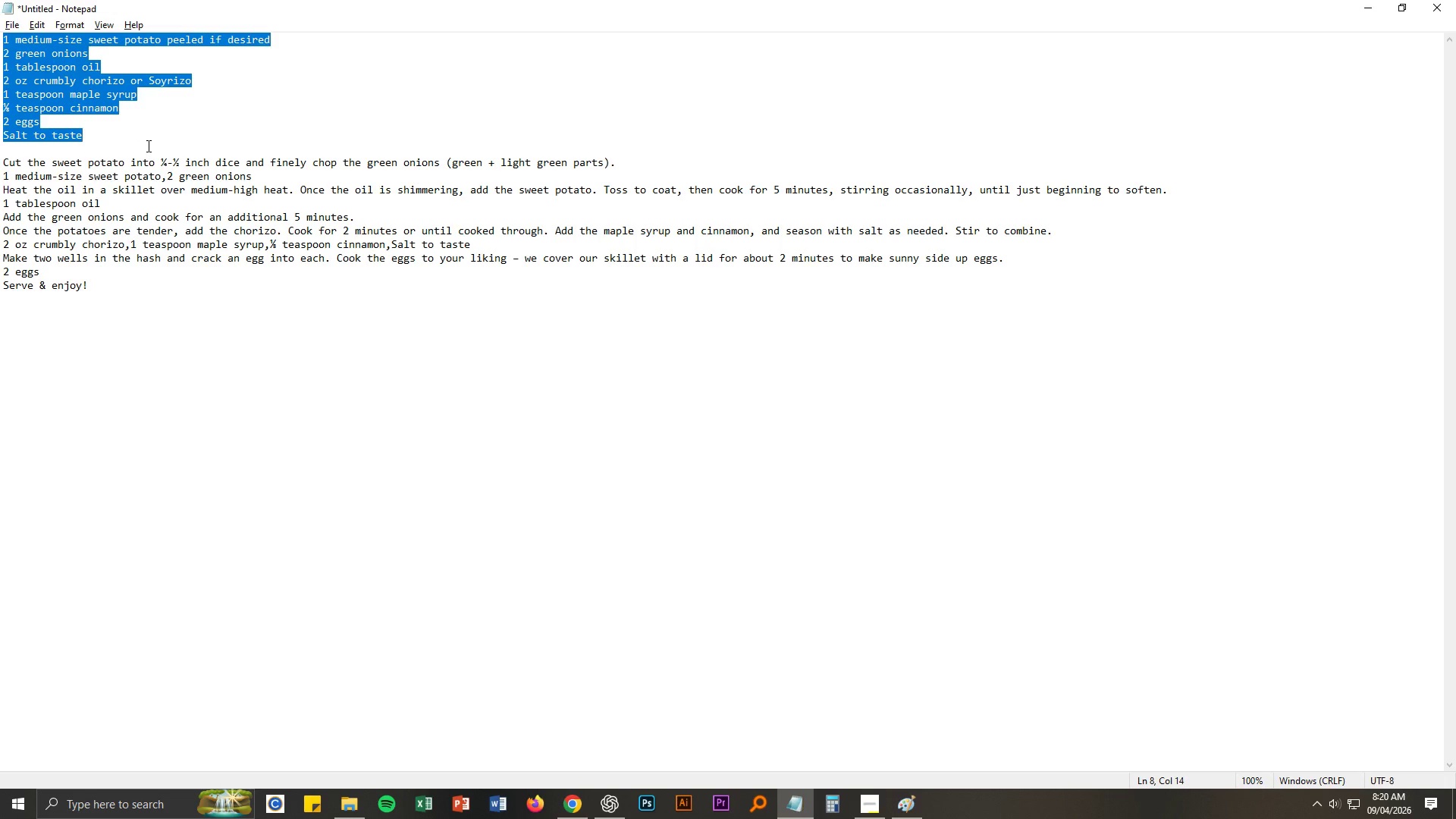 
key(Control+ControlLeft)
 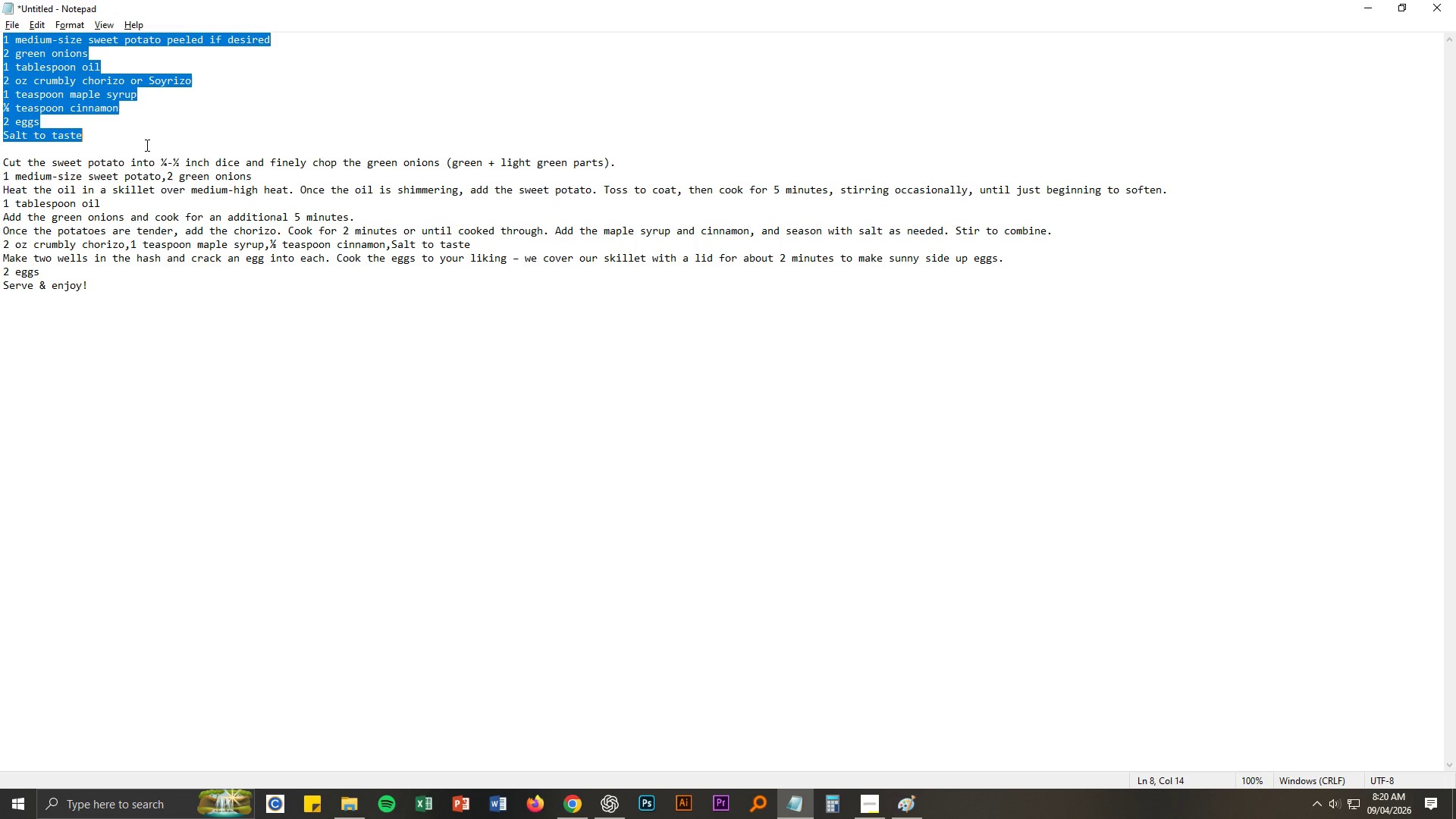 
key(Control+C)
 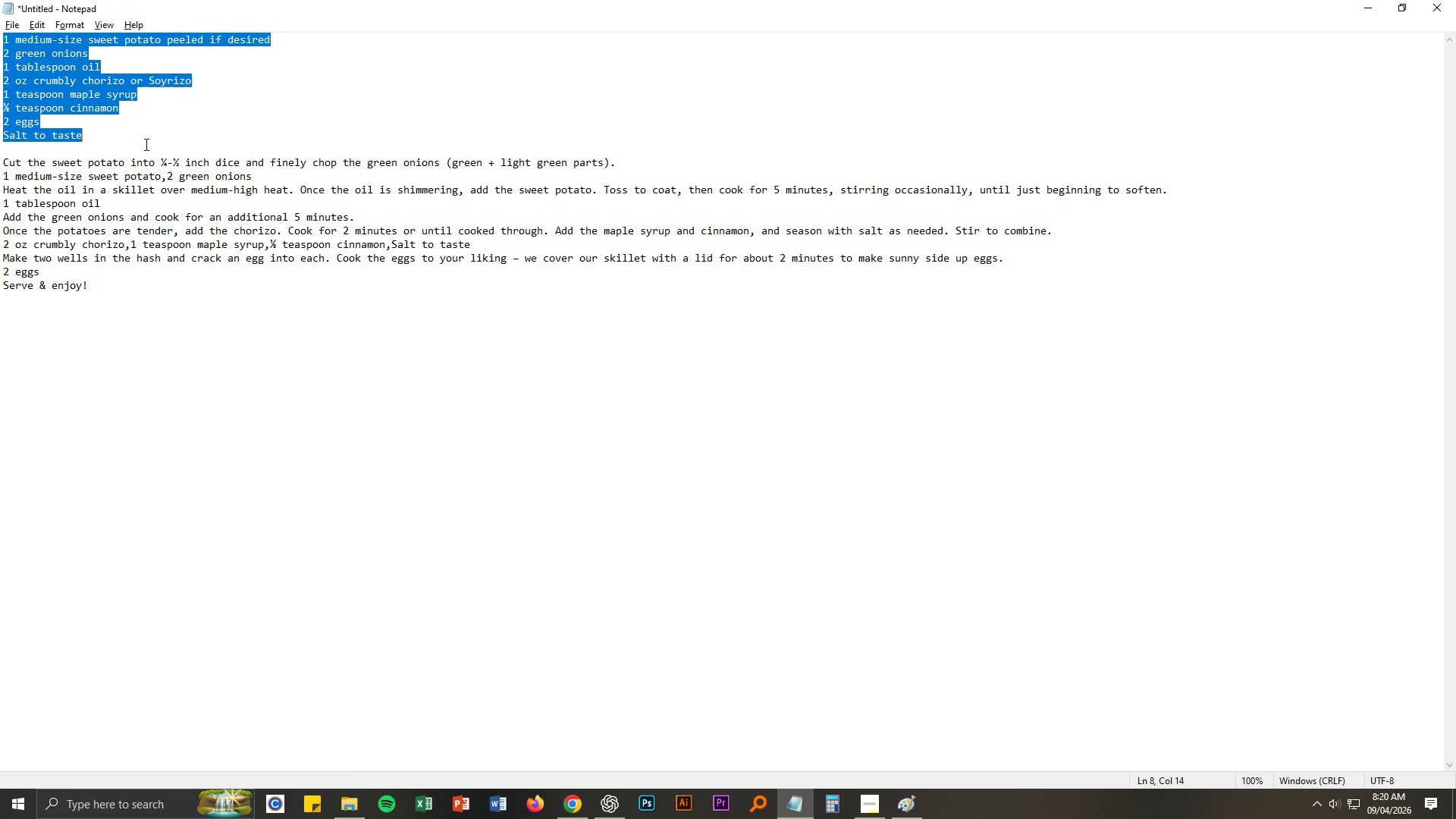 
key(Alt+AltLeft)
 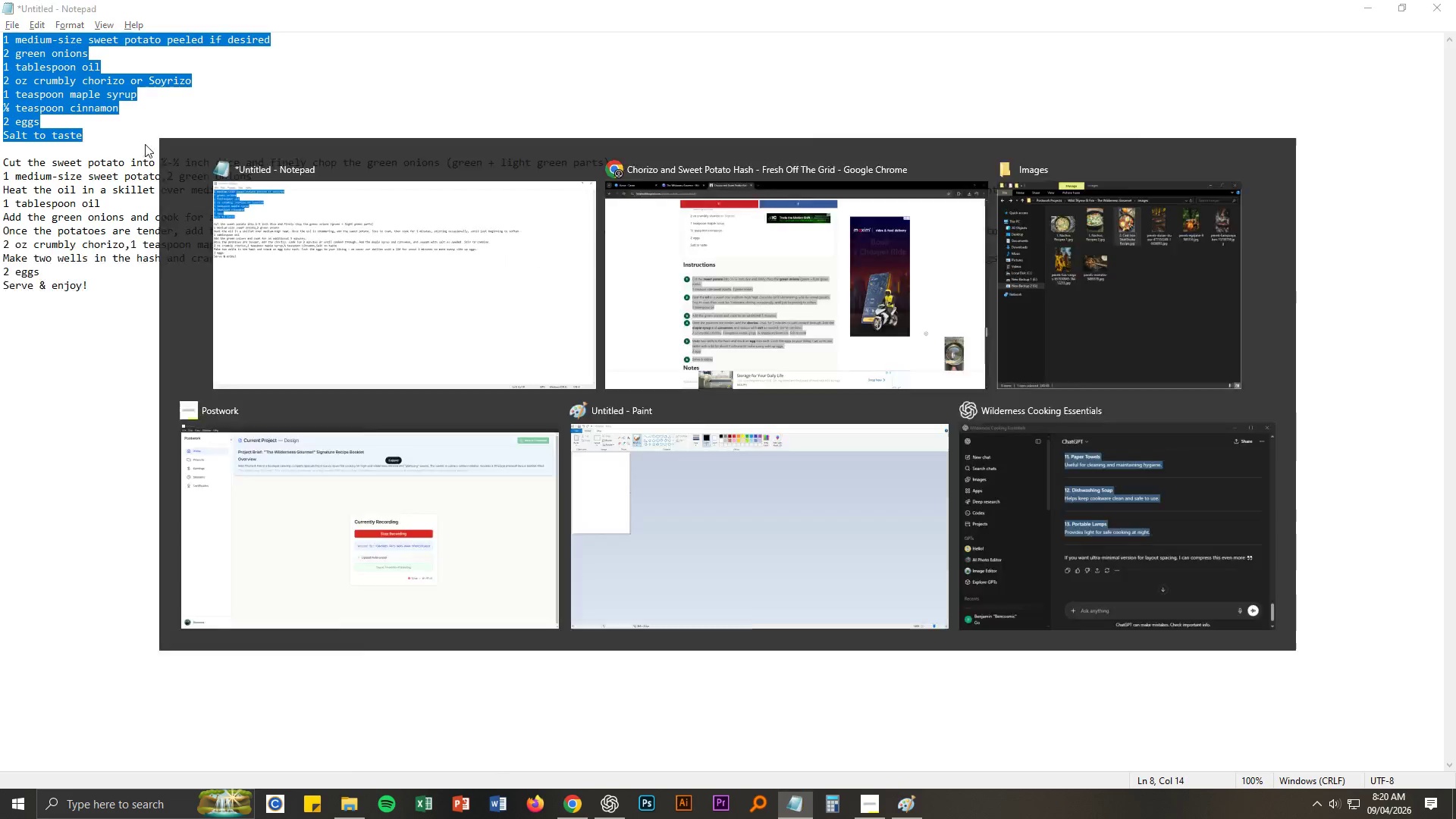 
key(Alt+Tab)
 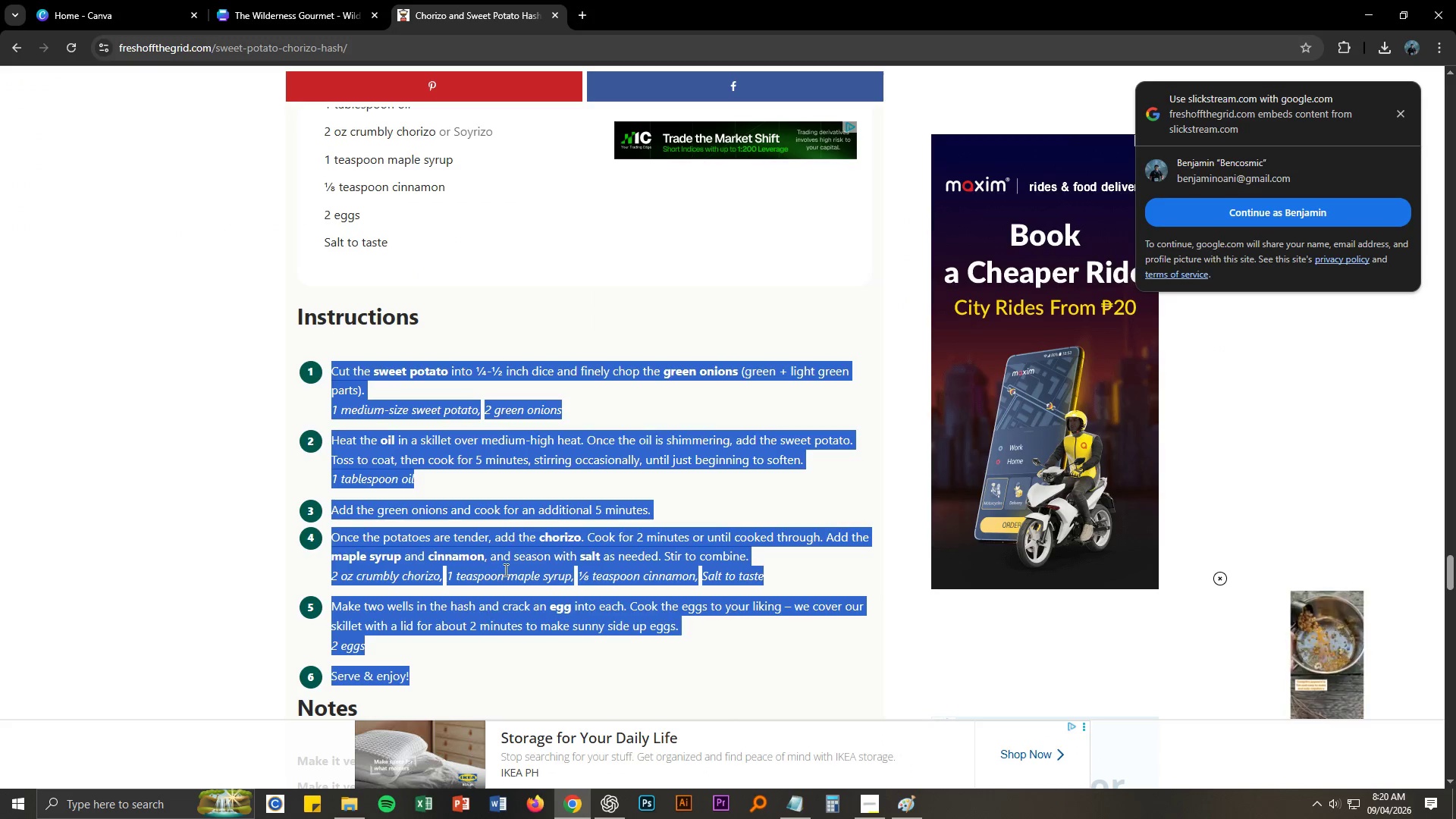 
left_click([302, 0])
 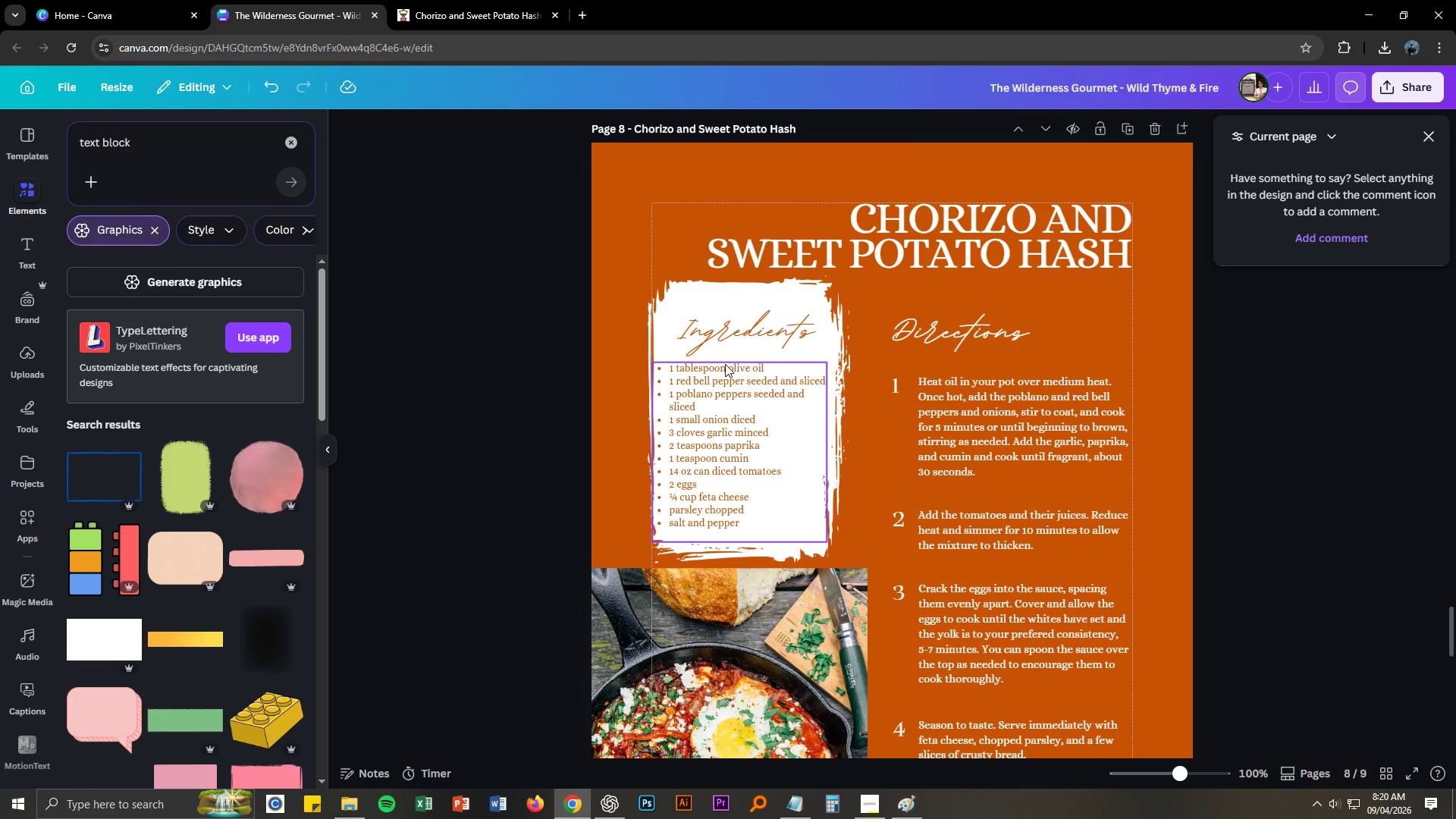 
double_click([725, 364])
 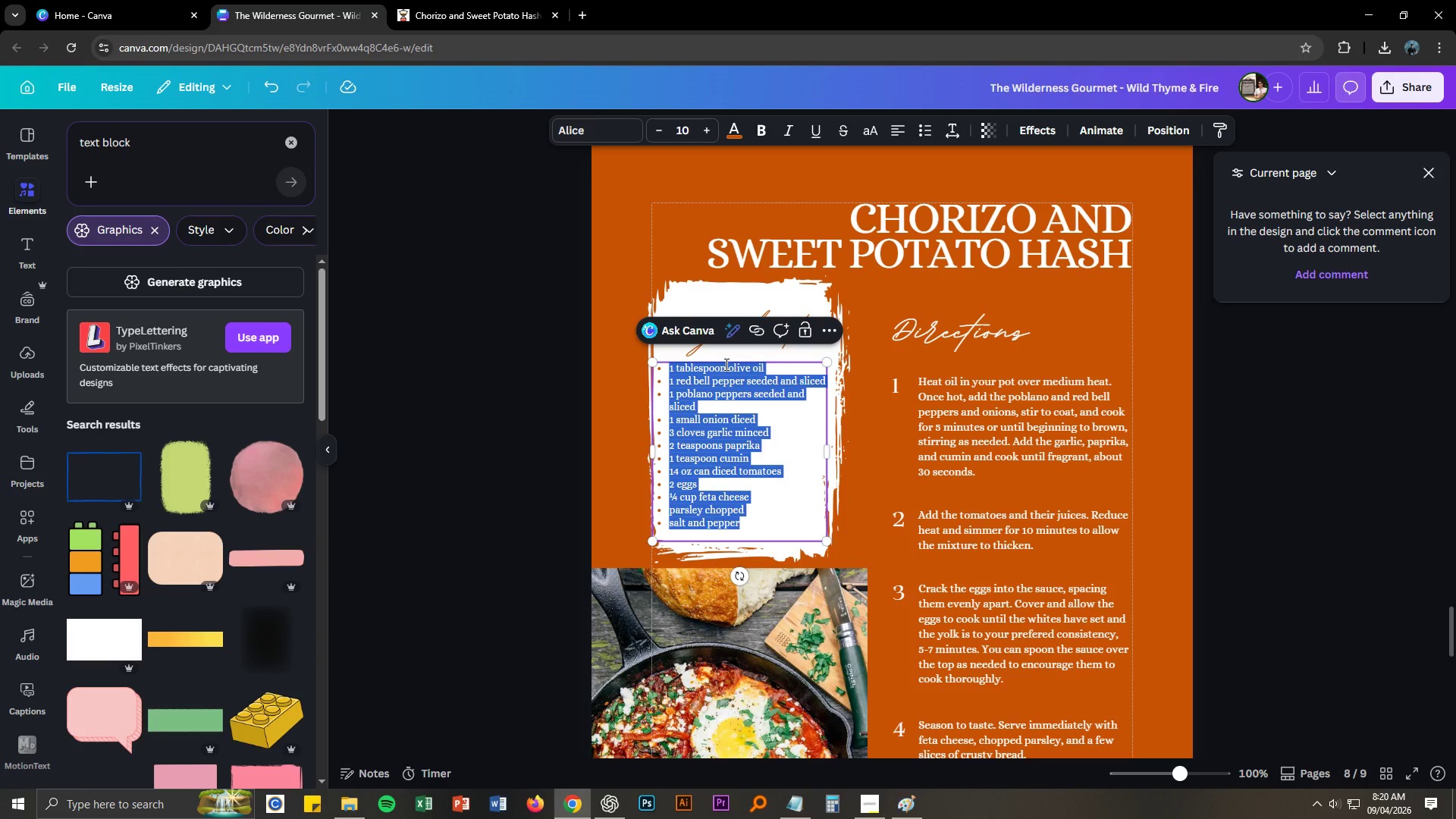 
key(Control+V)
 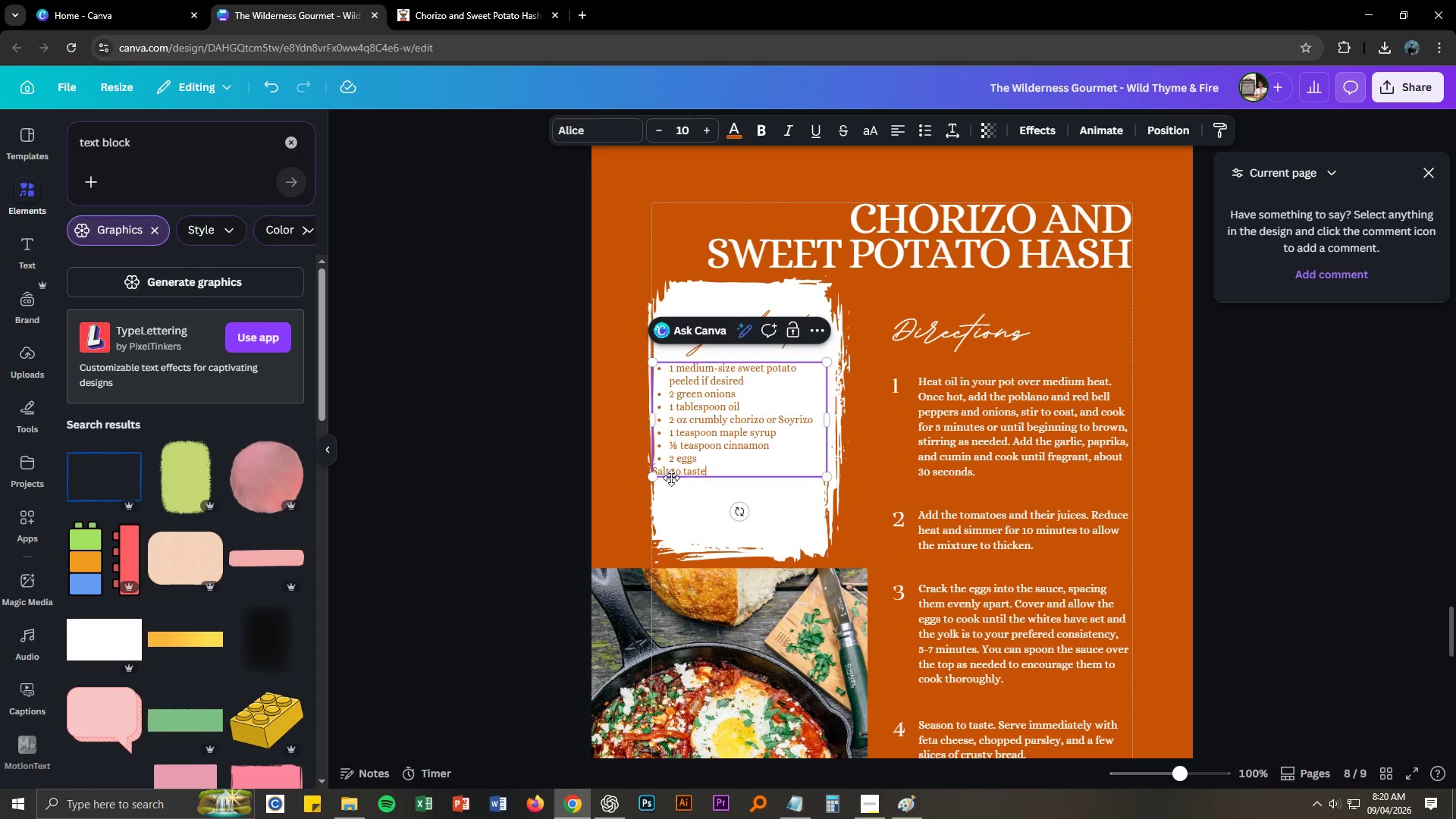 
left_click([671, 472])
 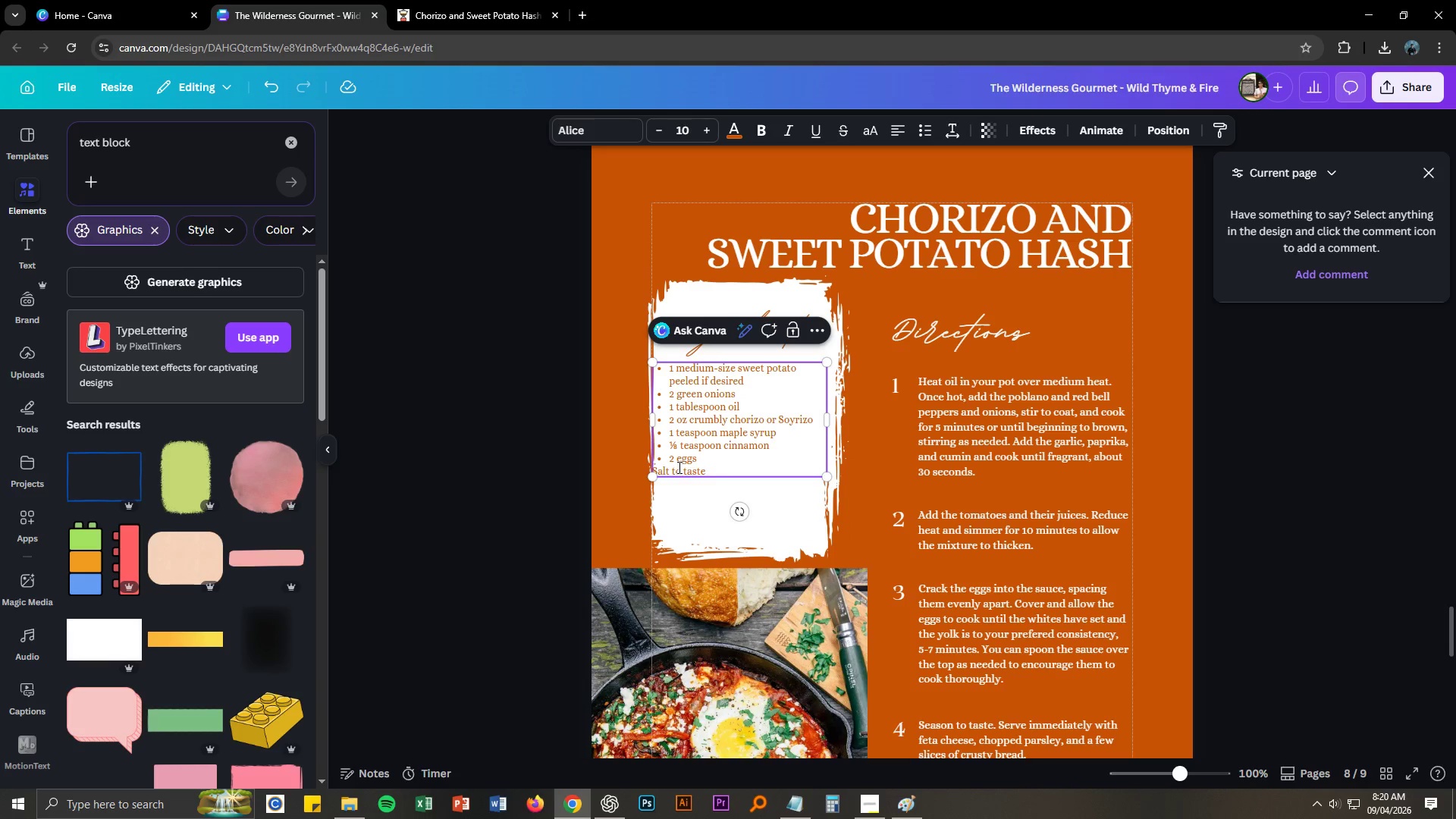 
left_click_drag(start_coordinate=[705, 468], to_coordinate=[654, 471])
 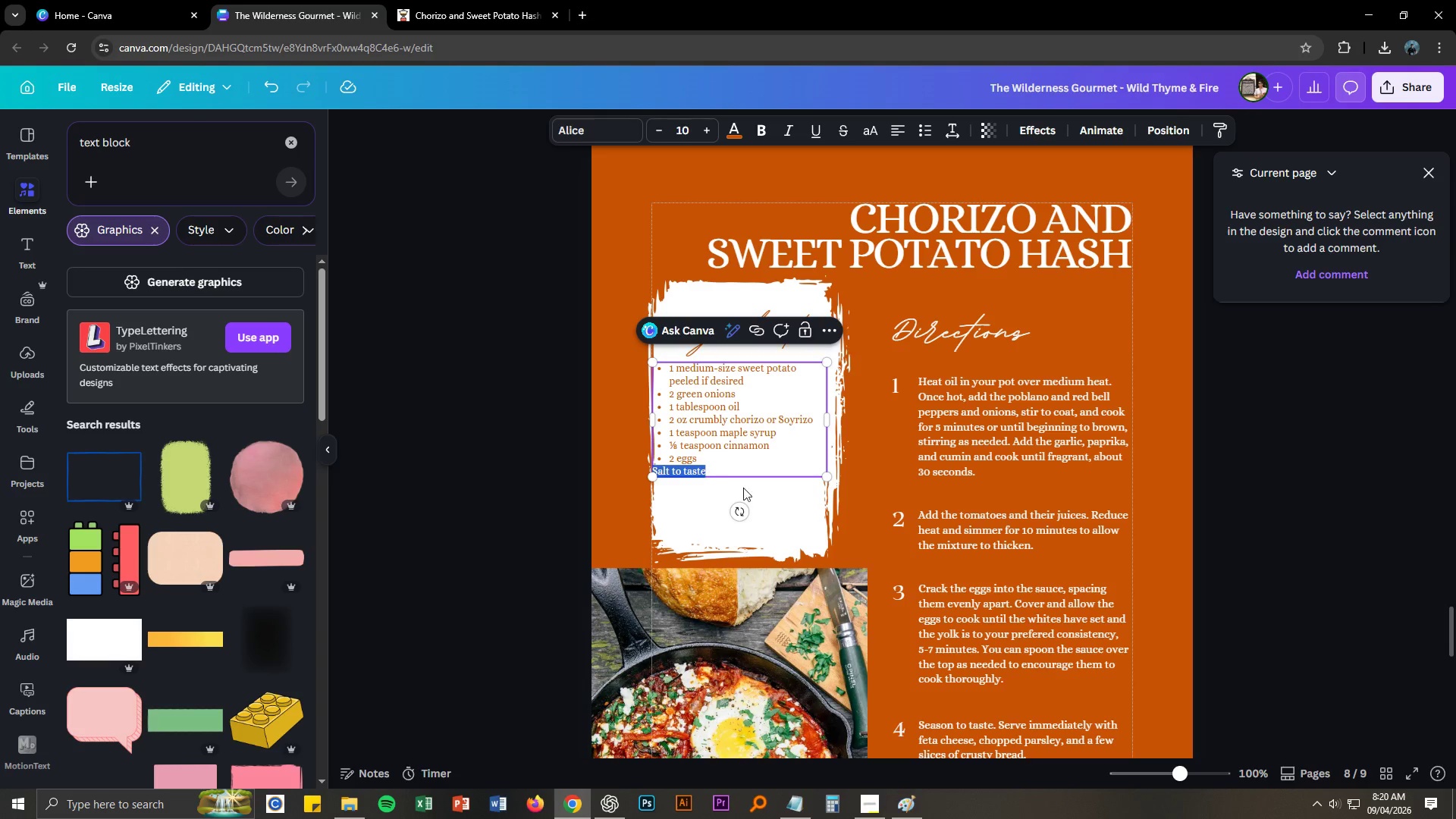 
key(Control+X)
 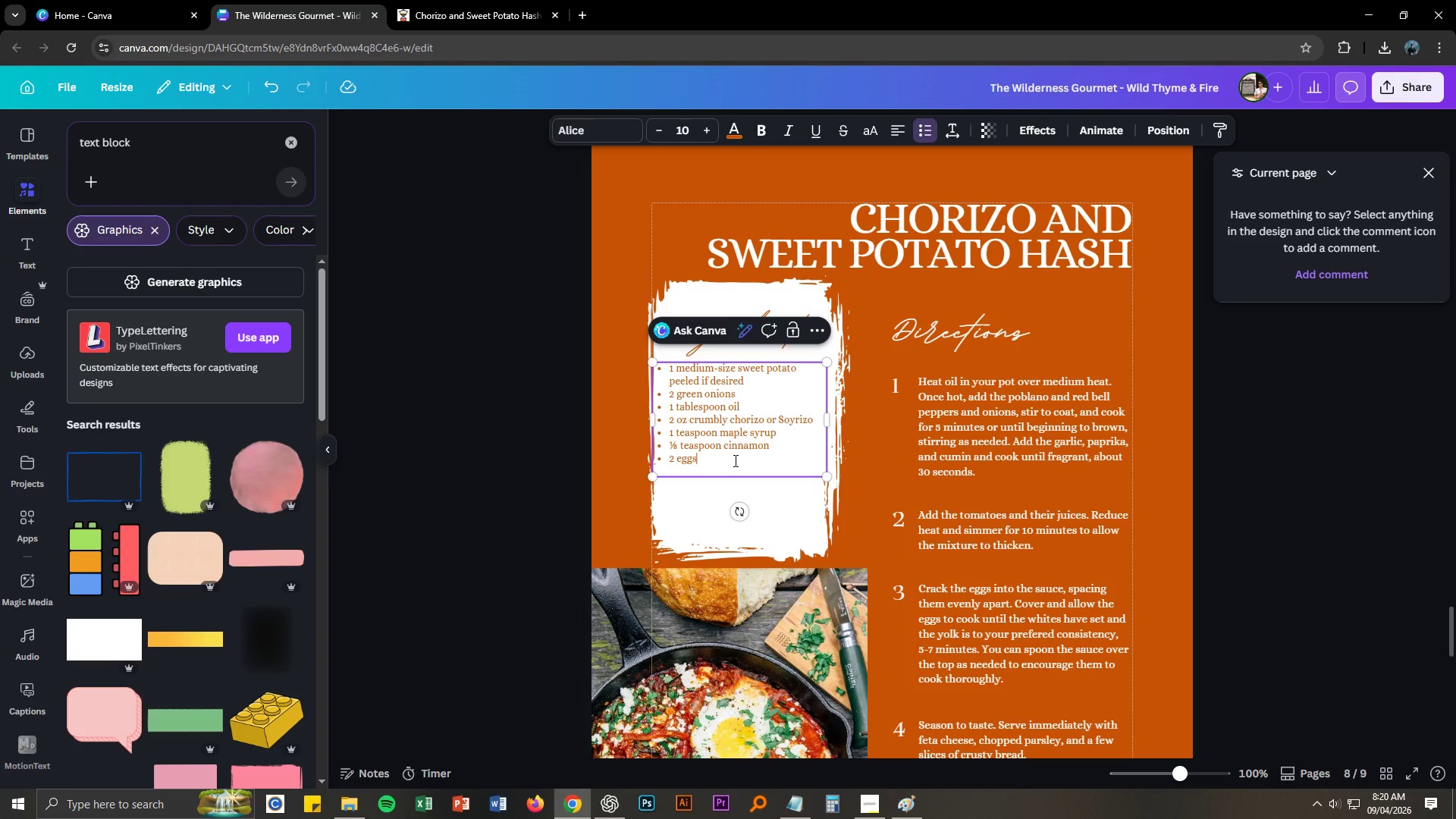 
key(Enter)
 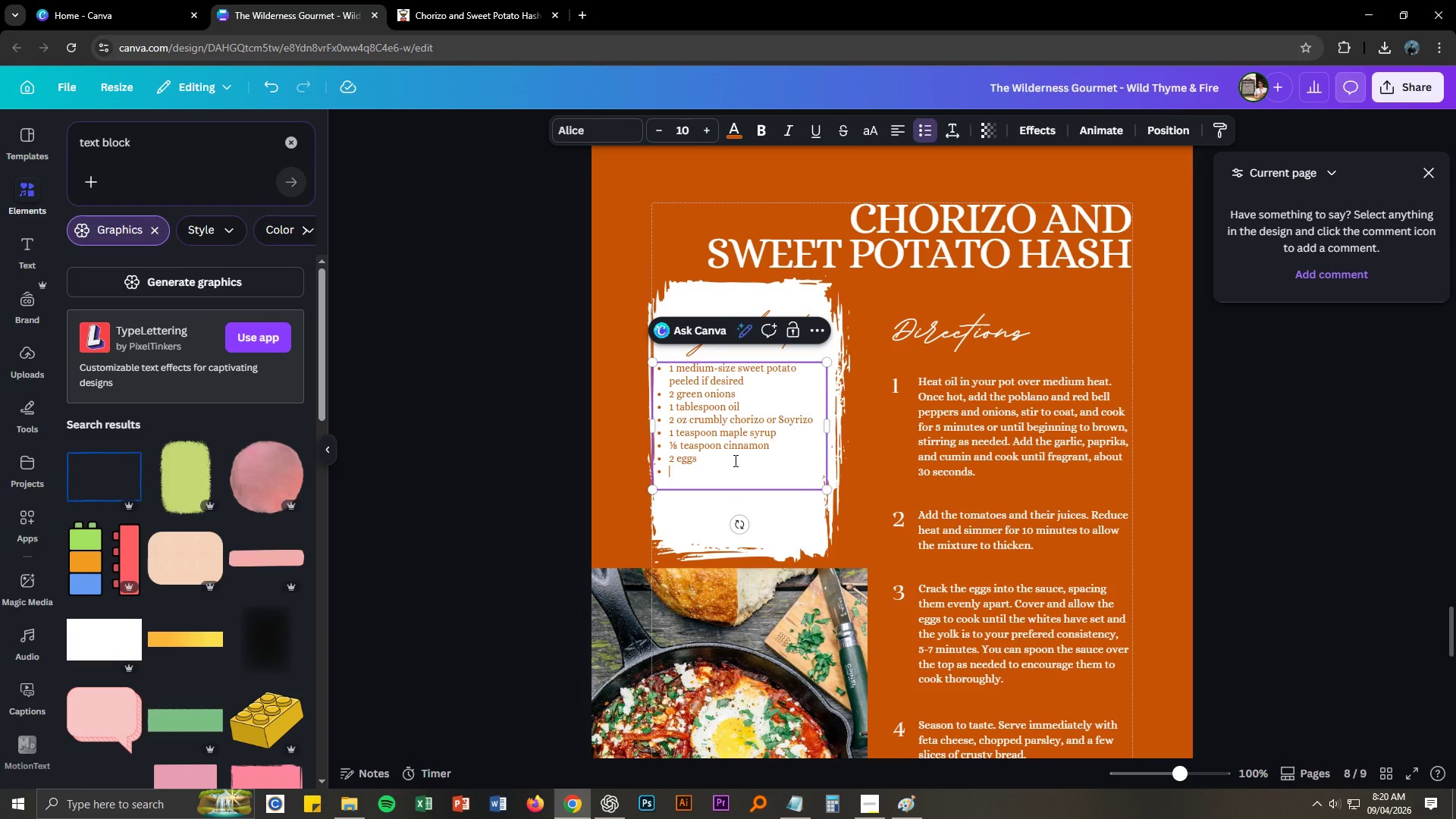 
key(Control+ControlLeft)
 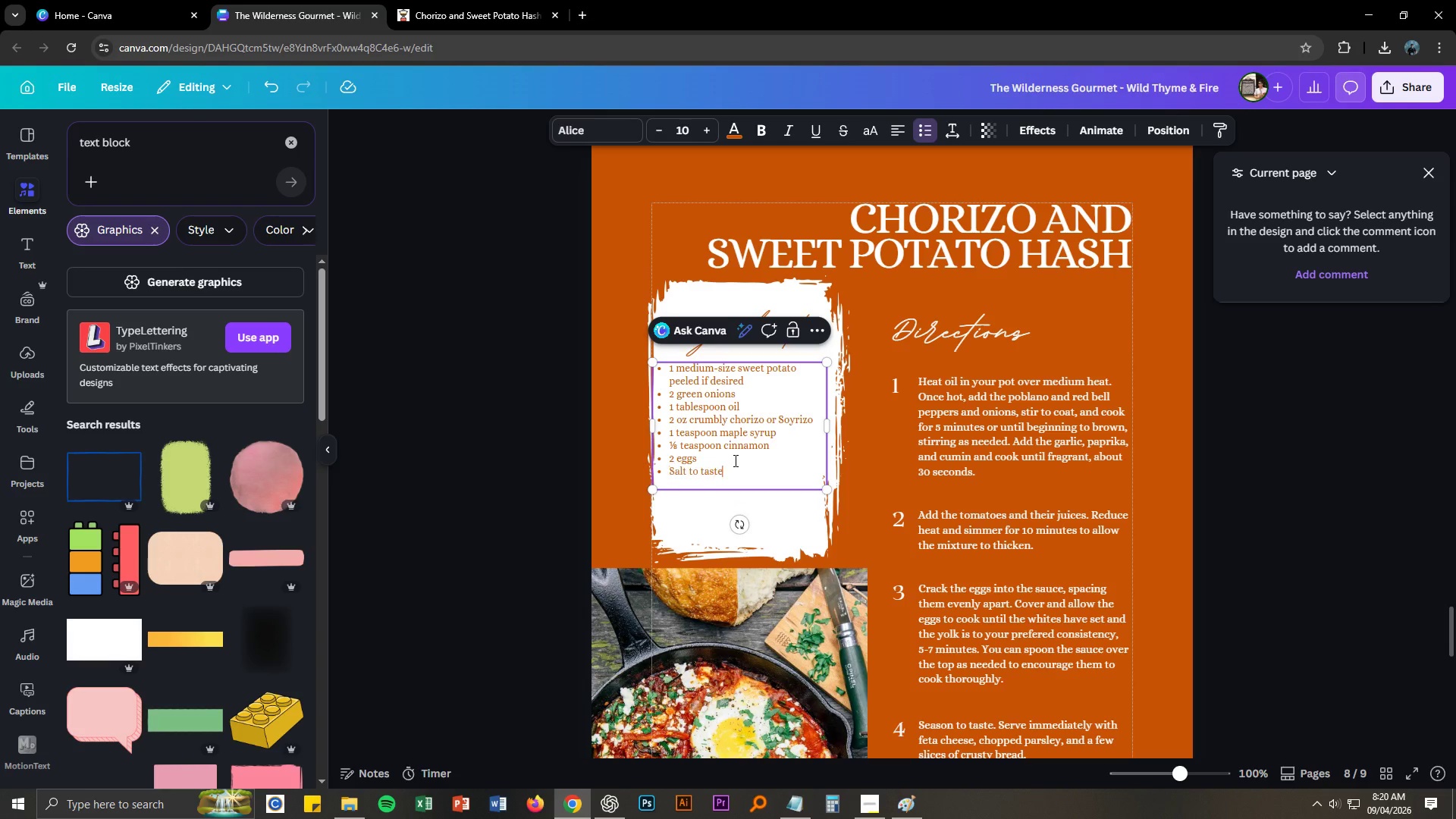 
key(Control+V)
 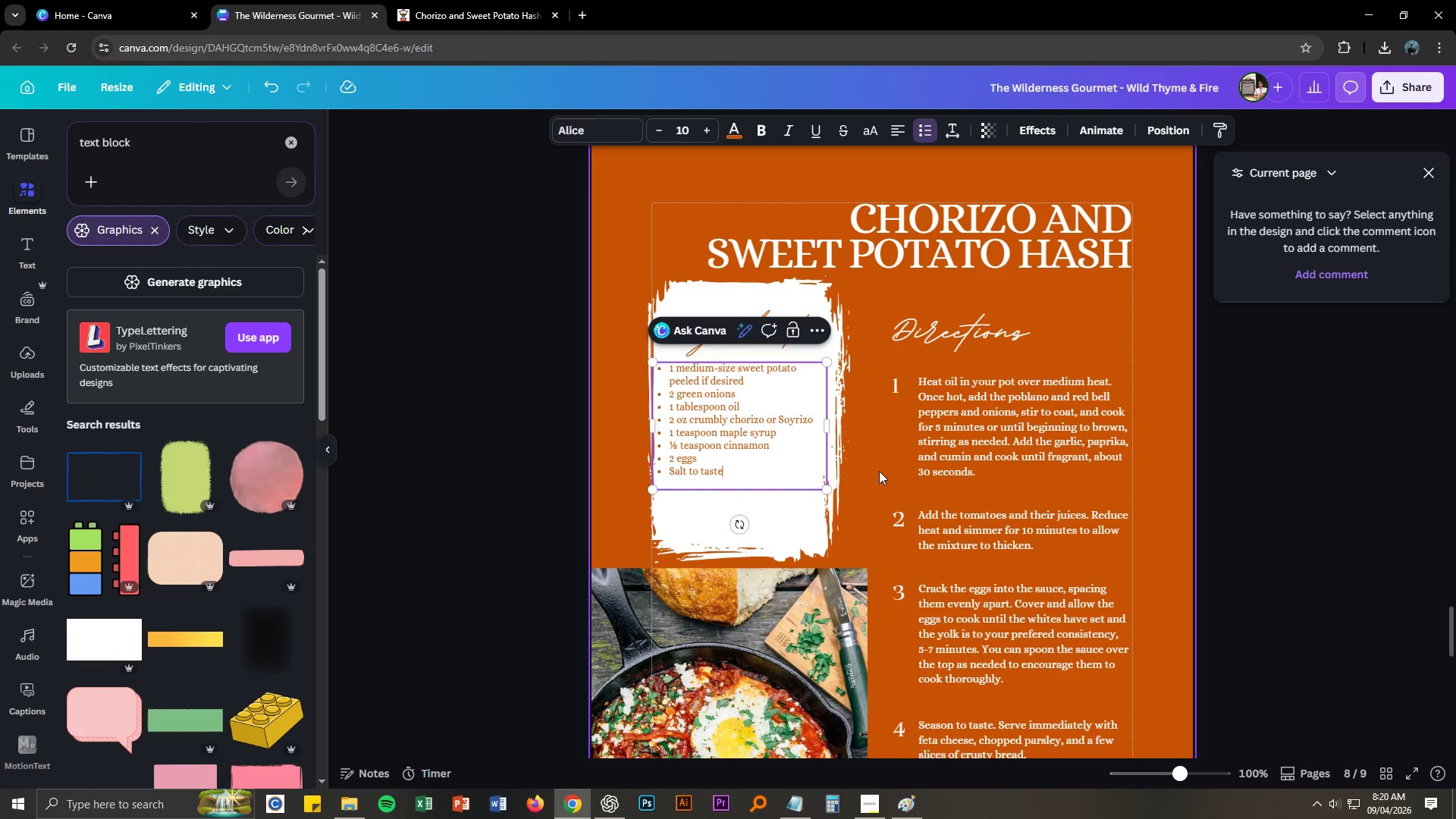 
key(Alt+AltLeft)
 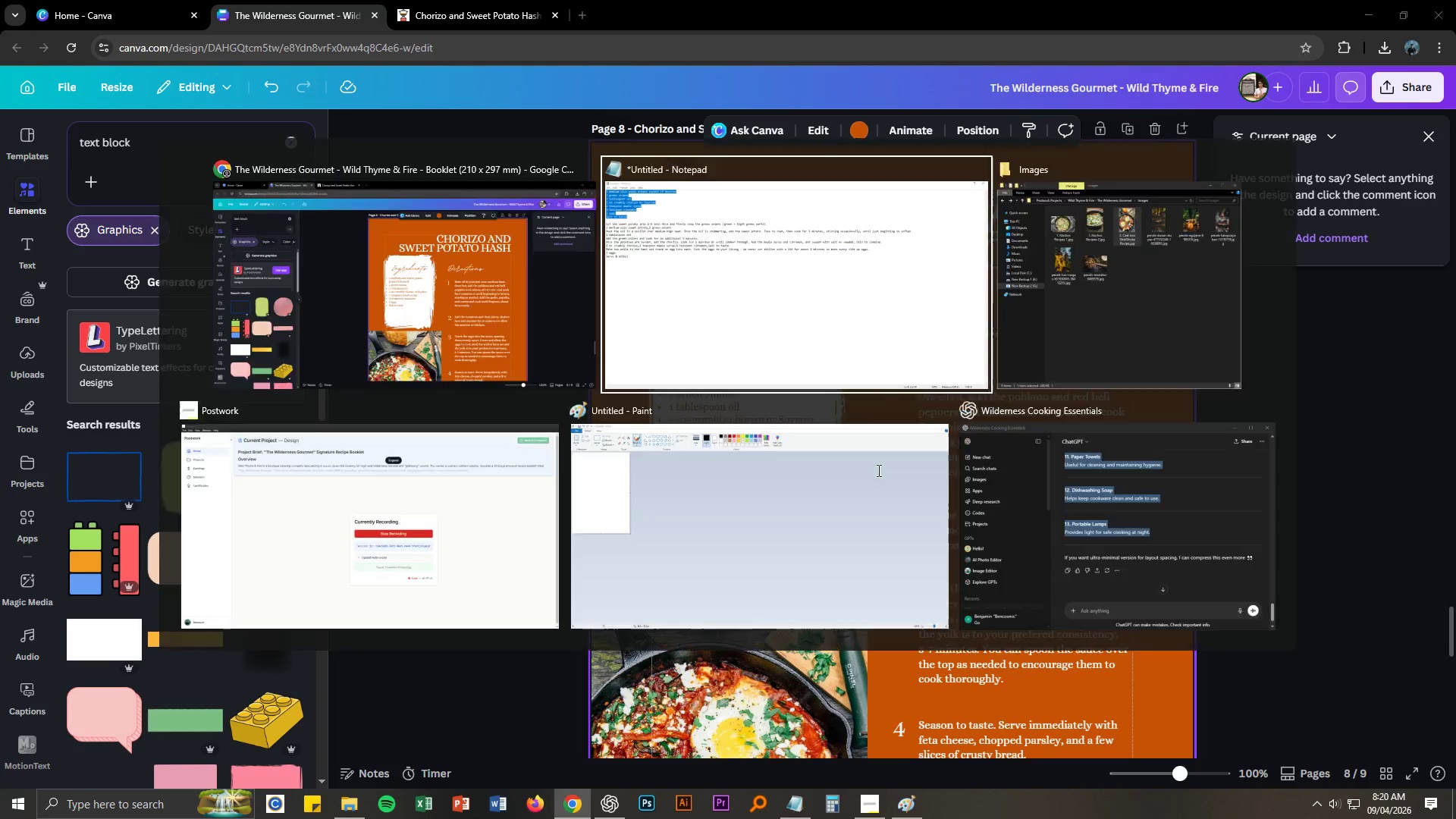 
key(Alt+Tab)
 